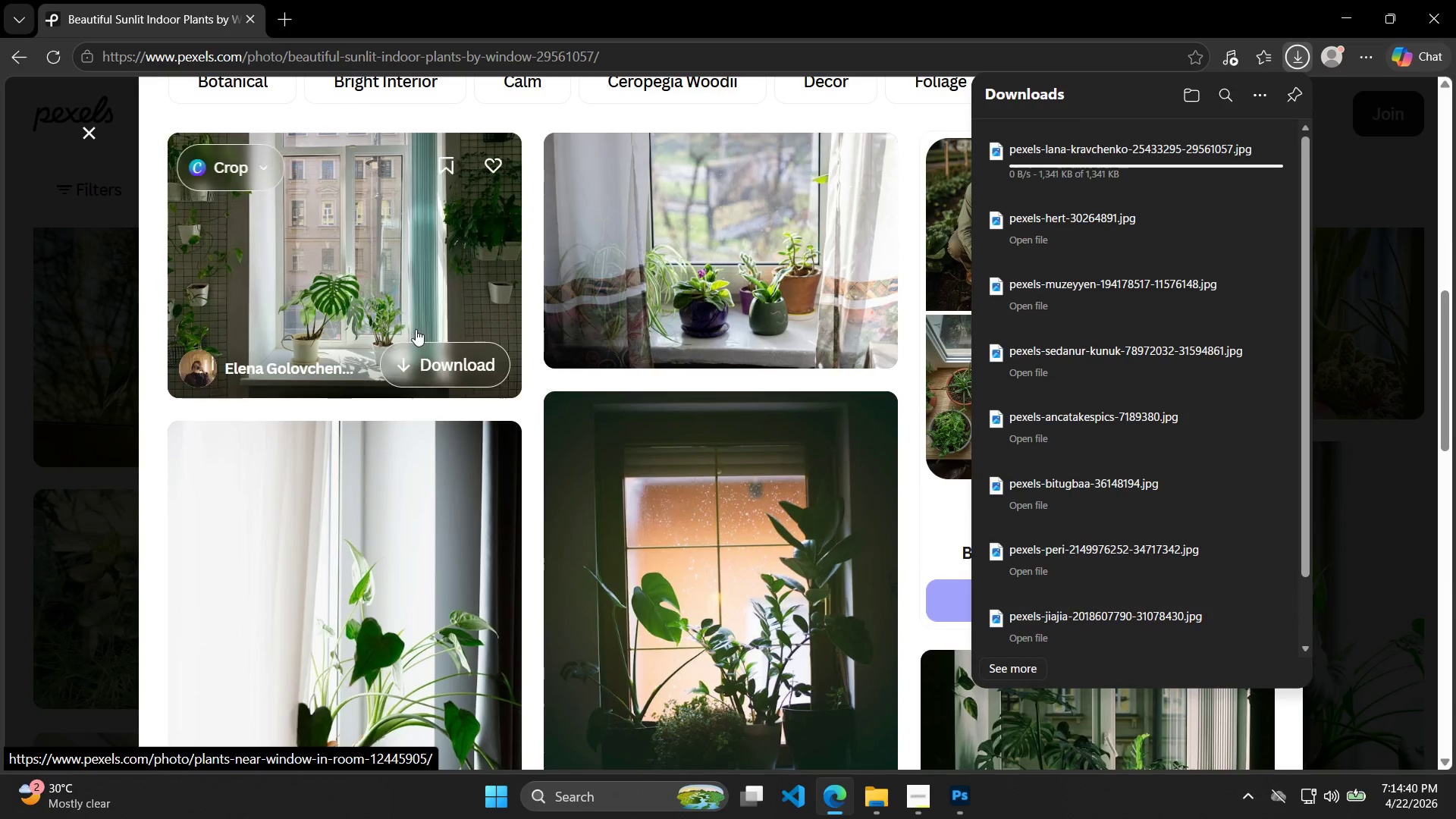 
left_click([397, 289])
 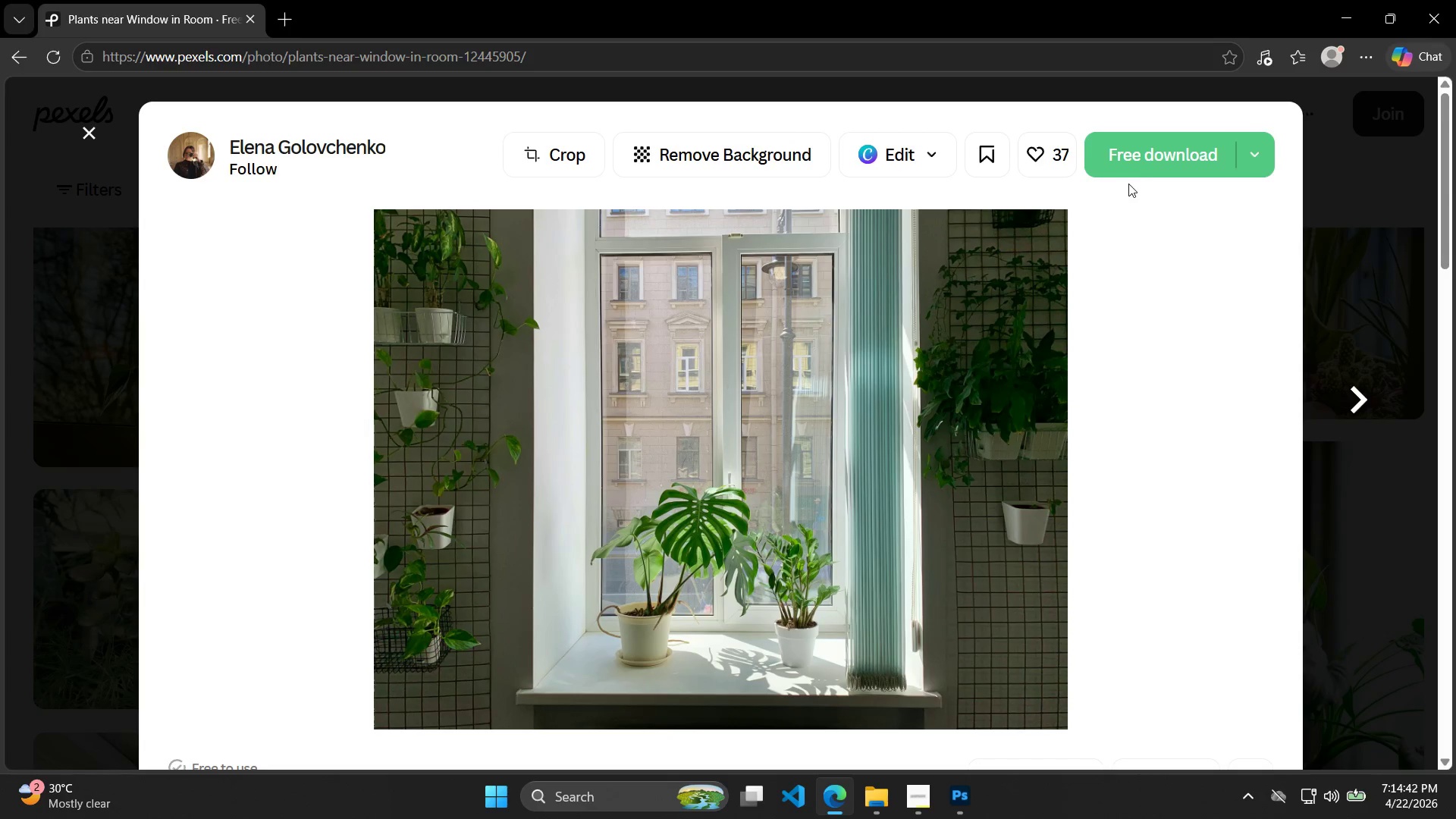 
left_click([1146, 160])
 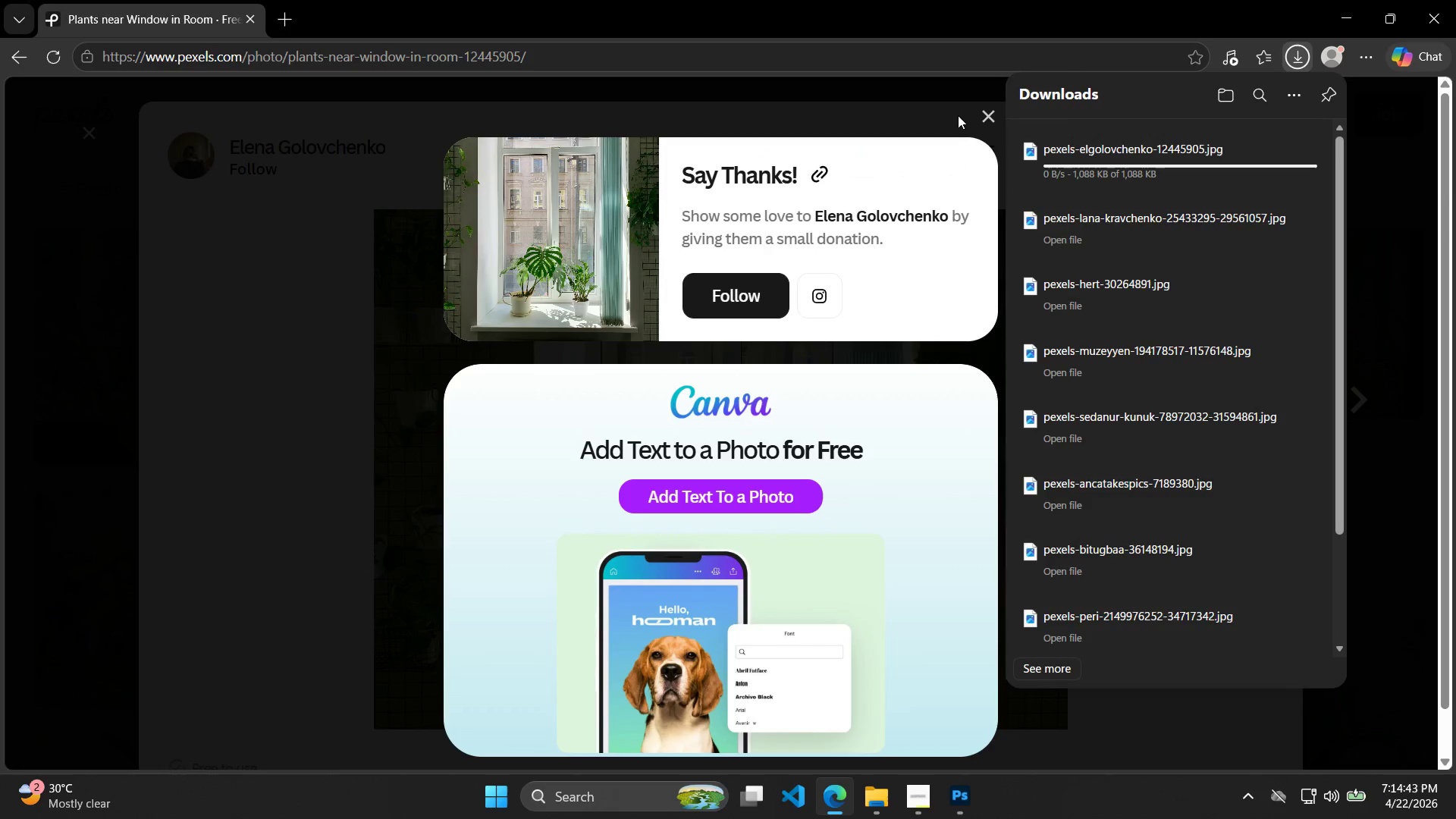 
left_click([987, 112])
 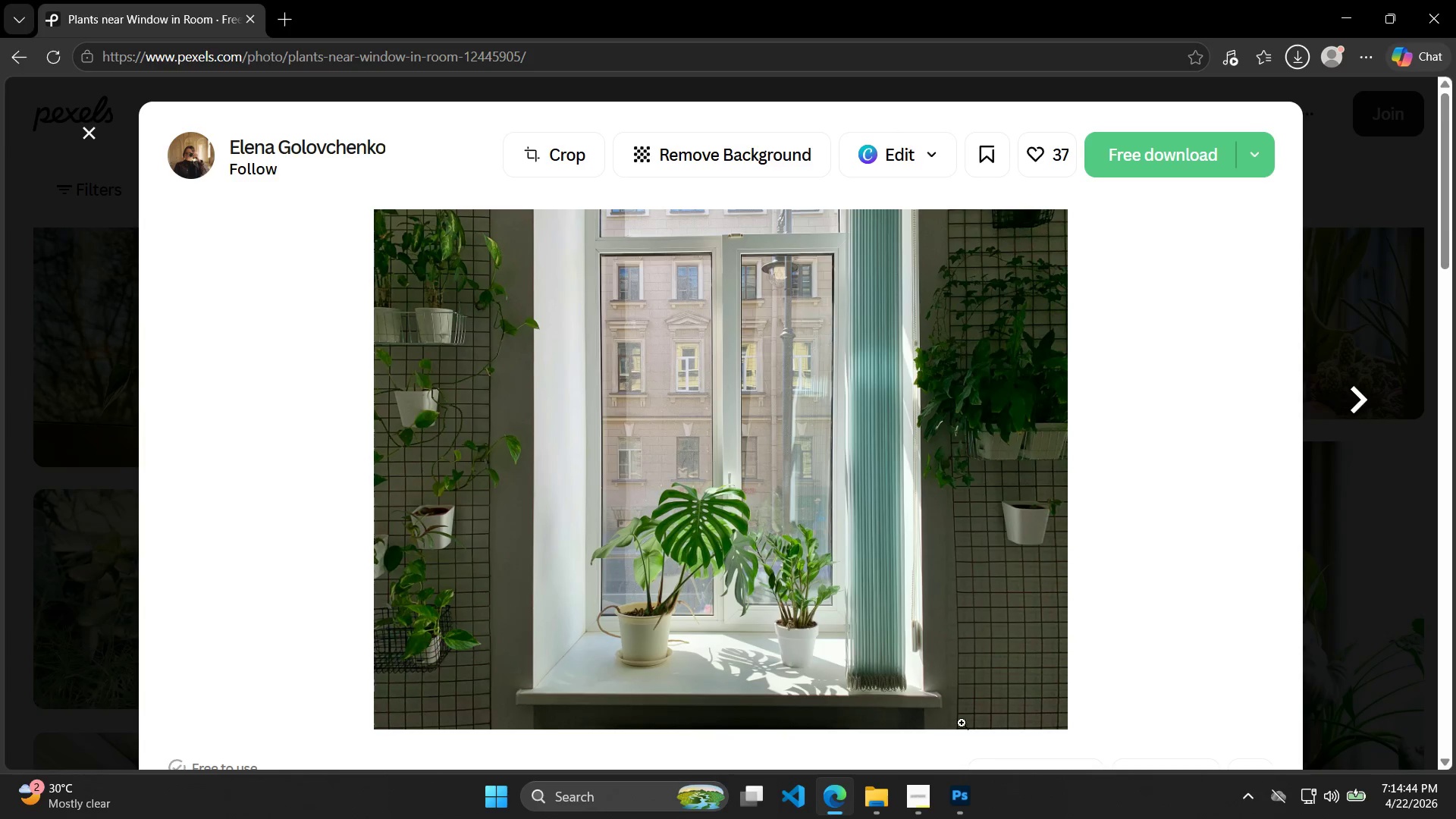 
left_click_drag(start_coordinate=[956, 810], to_coordinate=[956, 805])
 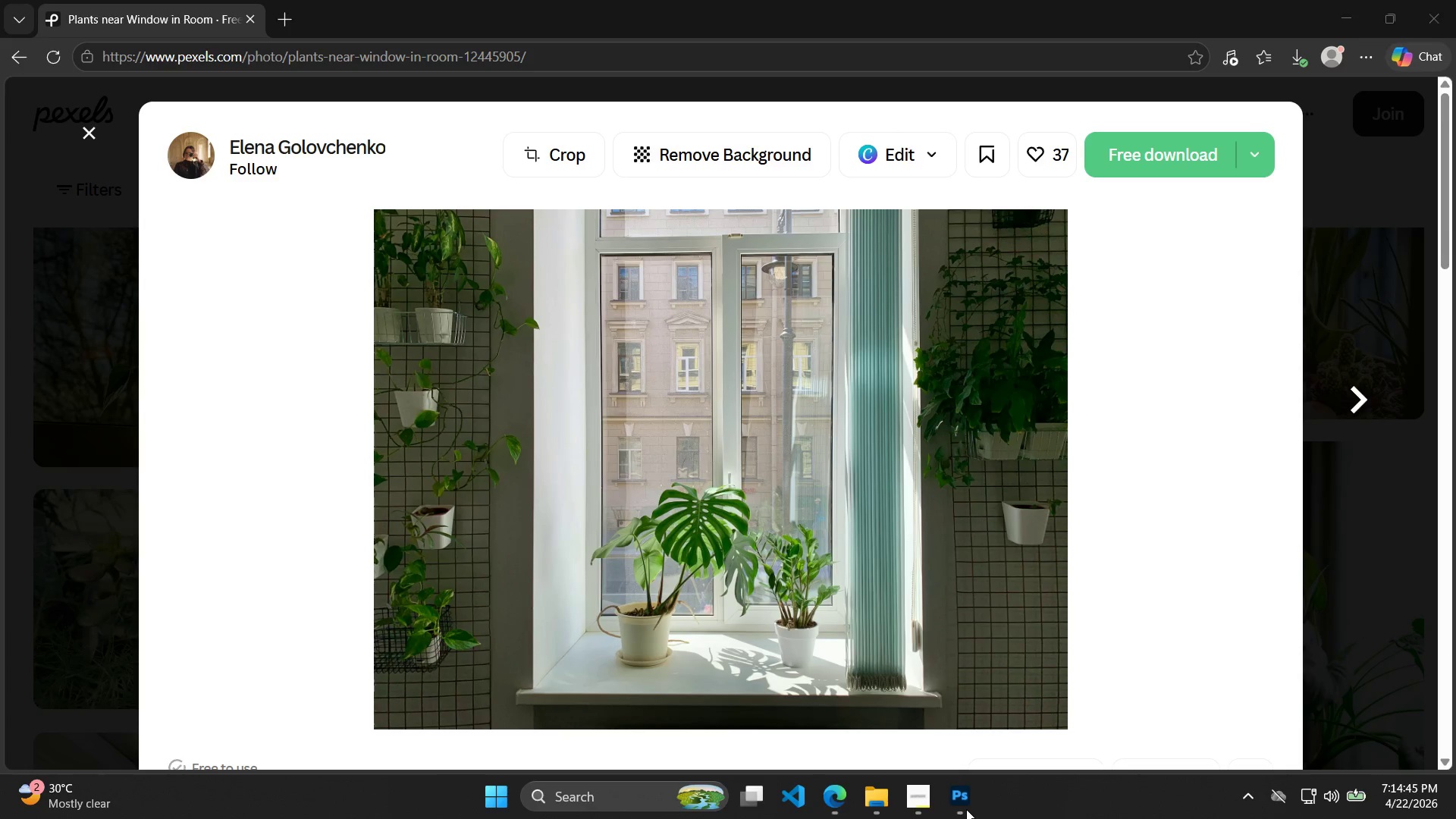 
left_click_drag(start_coordinate=[966, 809], to_coordinate=[965, 804])
 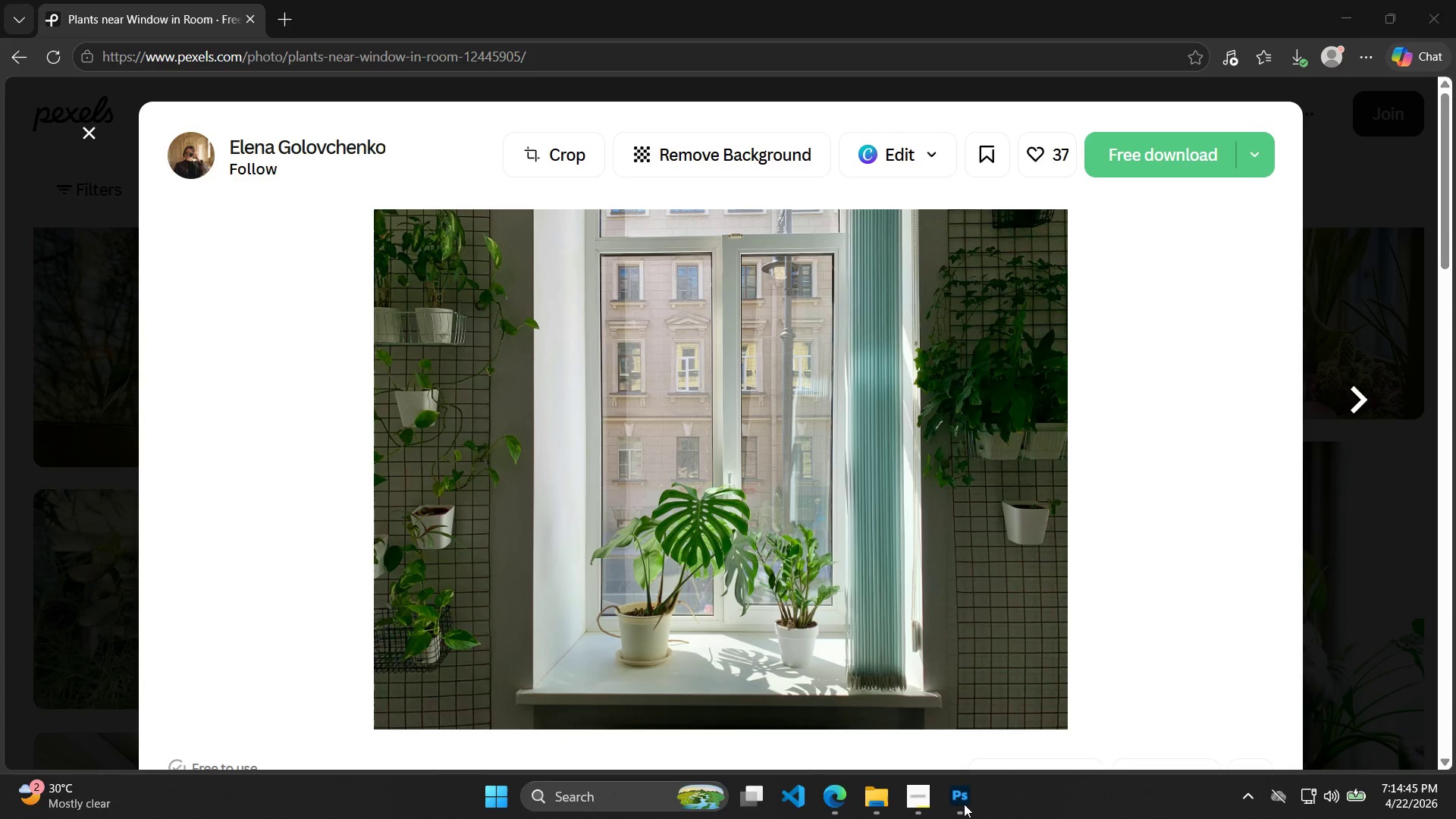 
left_click_drag(start_coordinate=[963, 802], to_coordinate=[968, 804])
 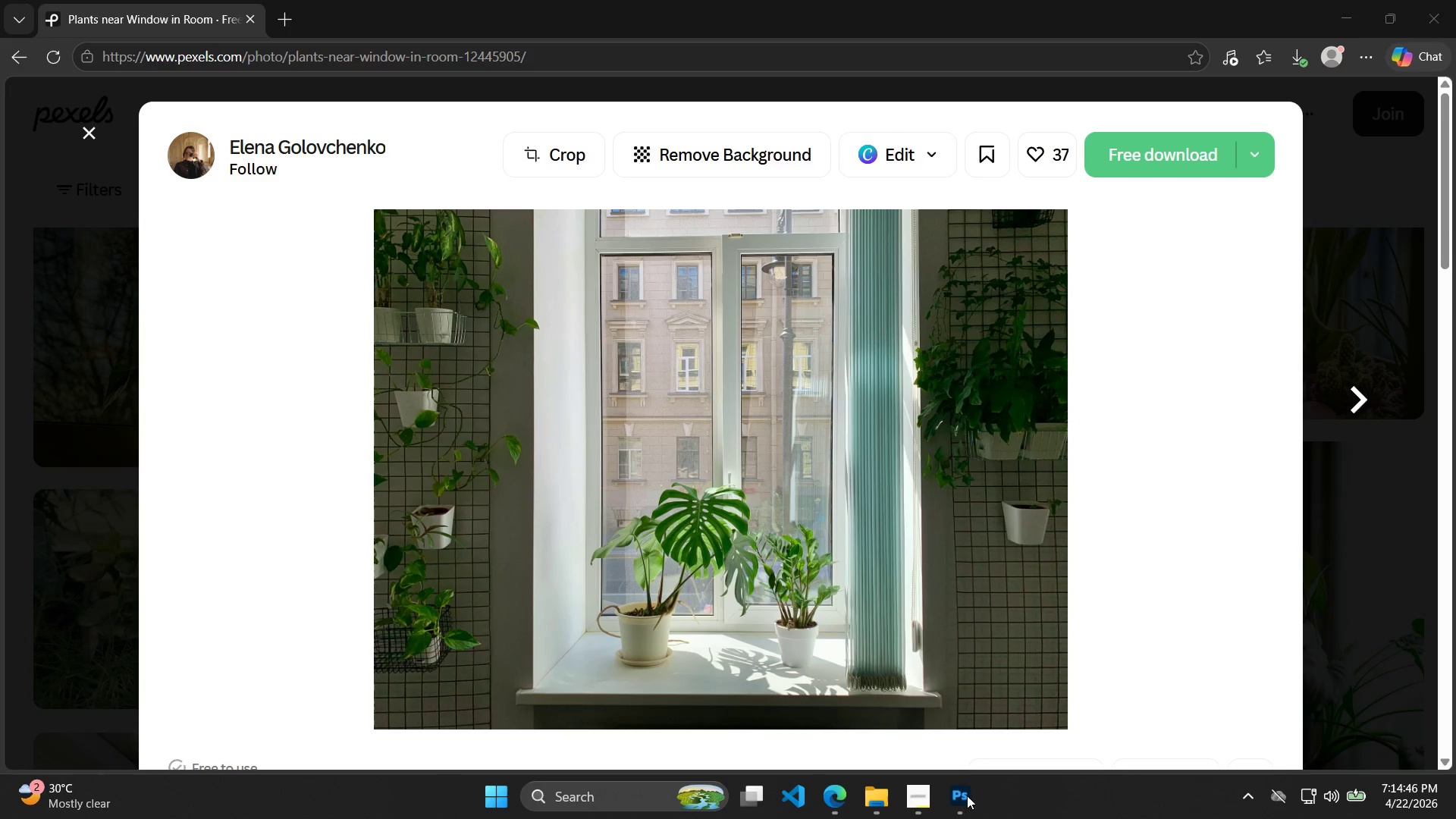 
left_click_drag(start_coordinate=[971, 795], to_coordinate=[967, 794])
 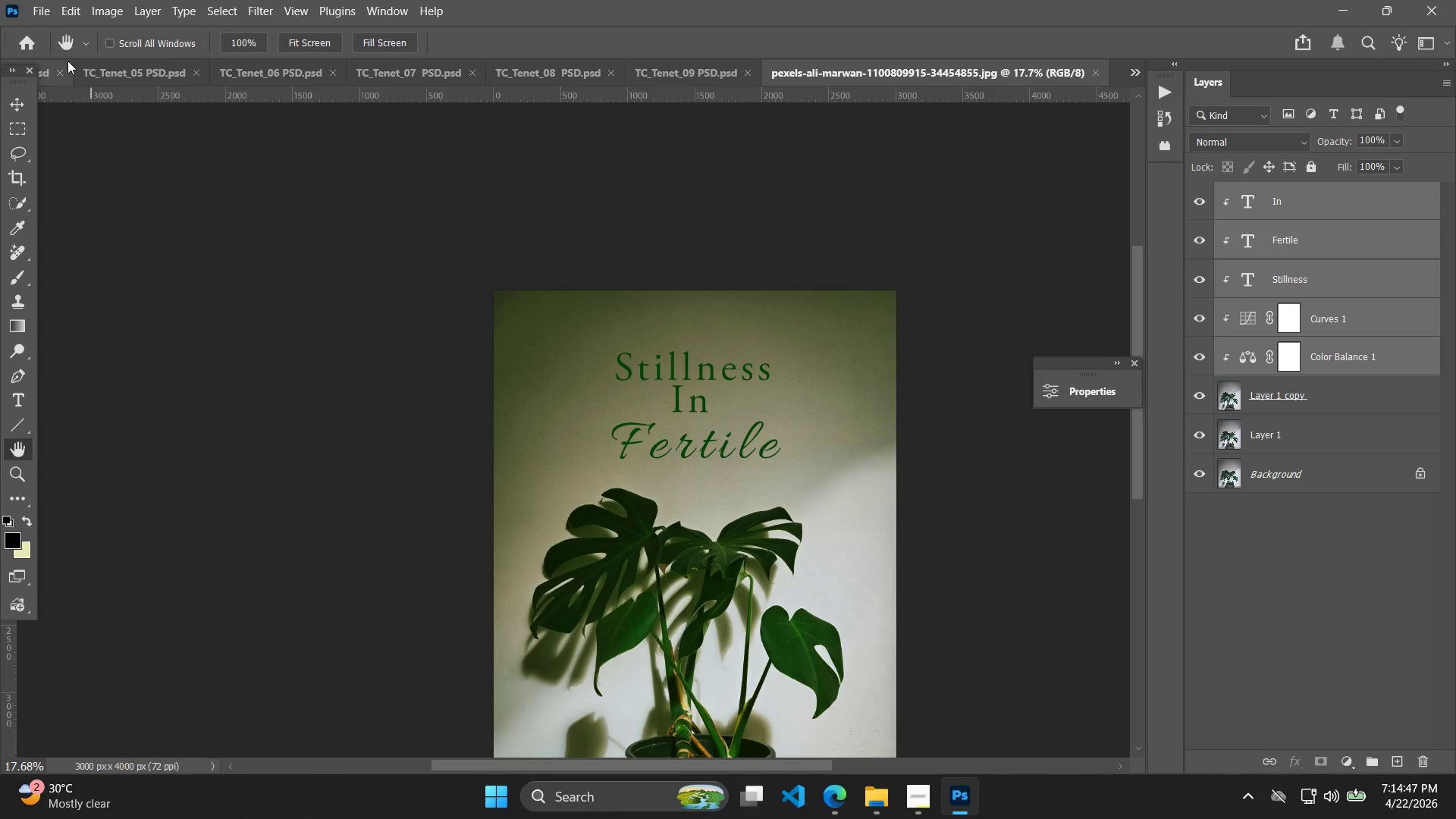 
left_click([29, 5])
 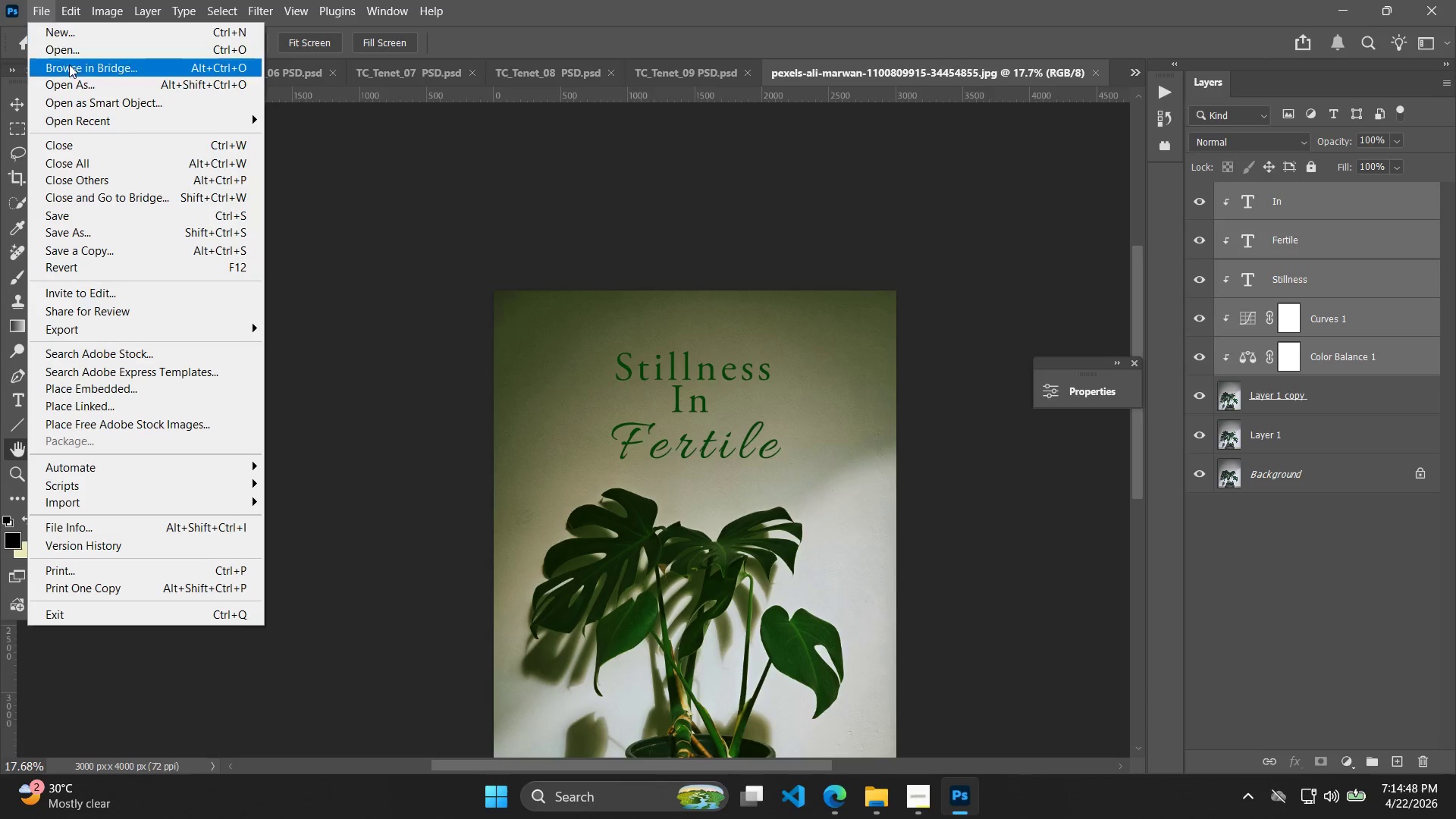 
left_click([71, 58])
 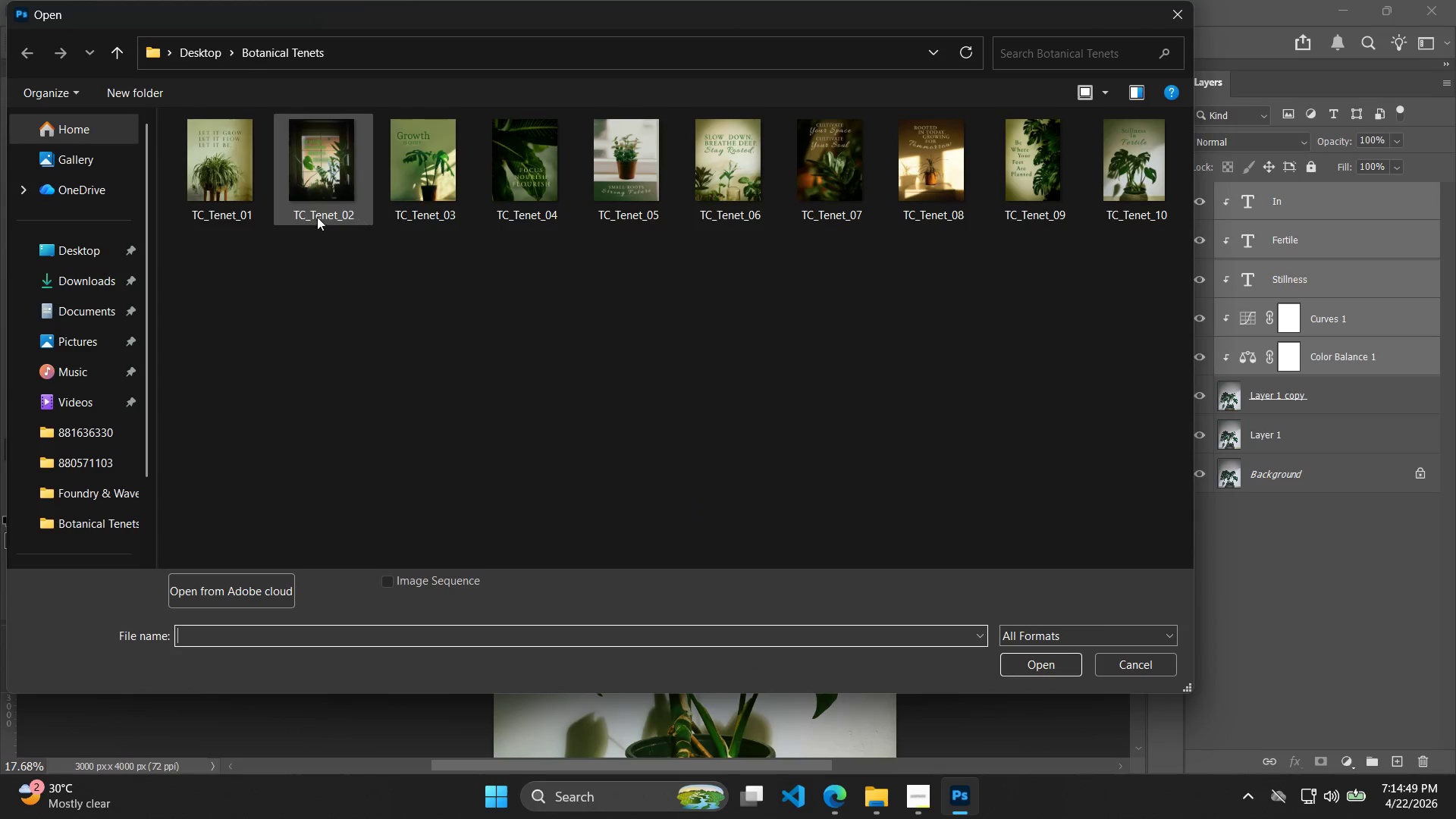 
left_click([110, 267])
 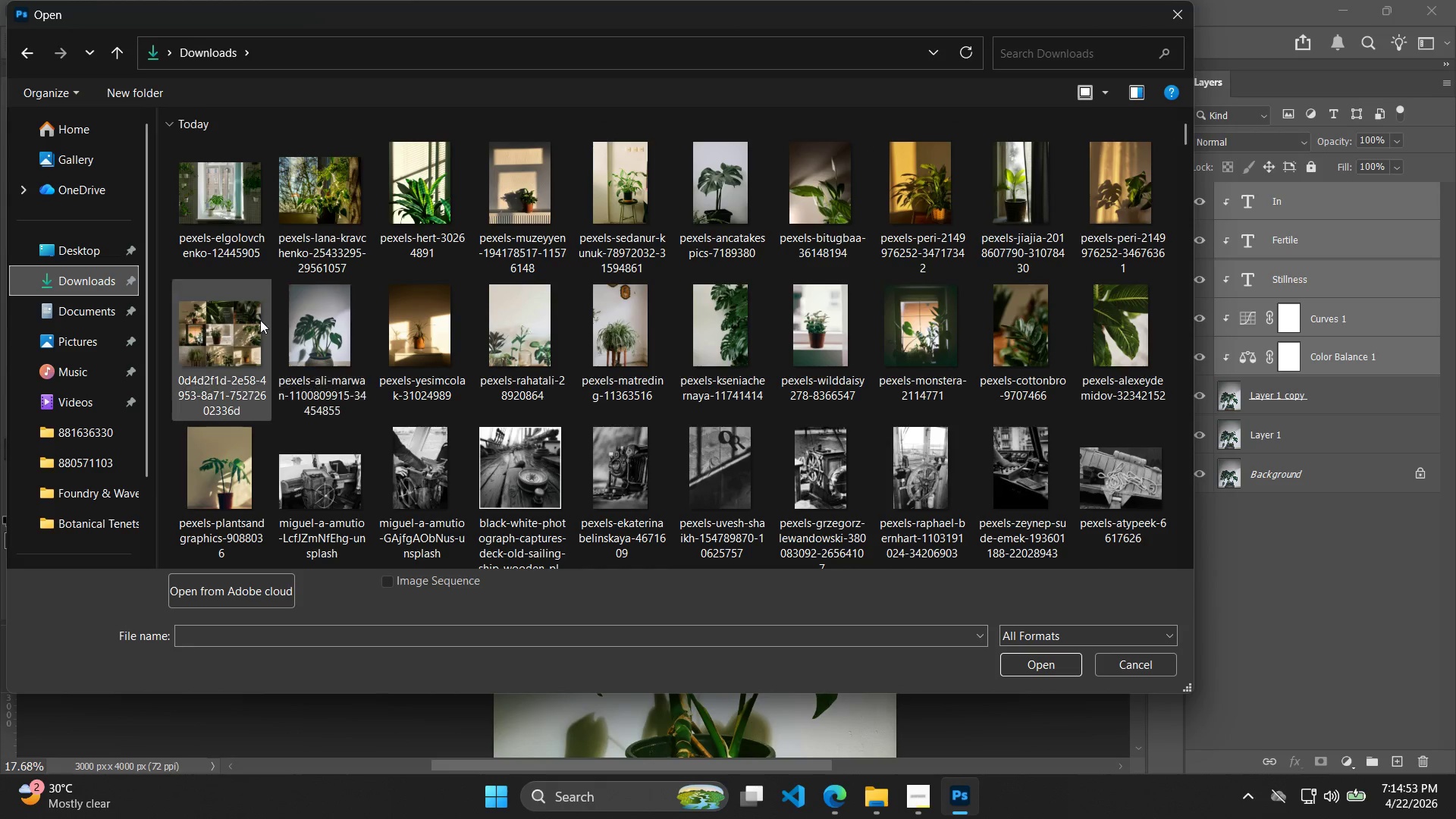 
double_click([1099, 212])
 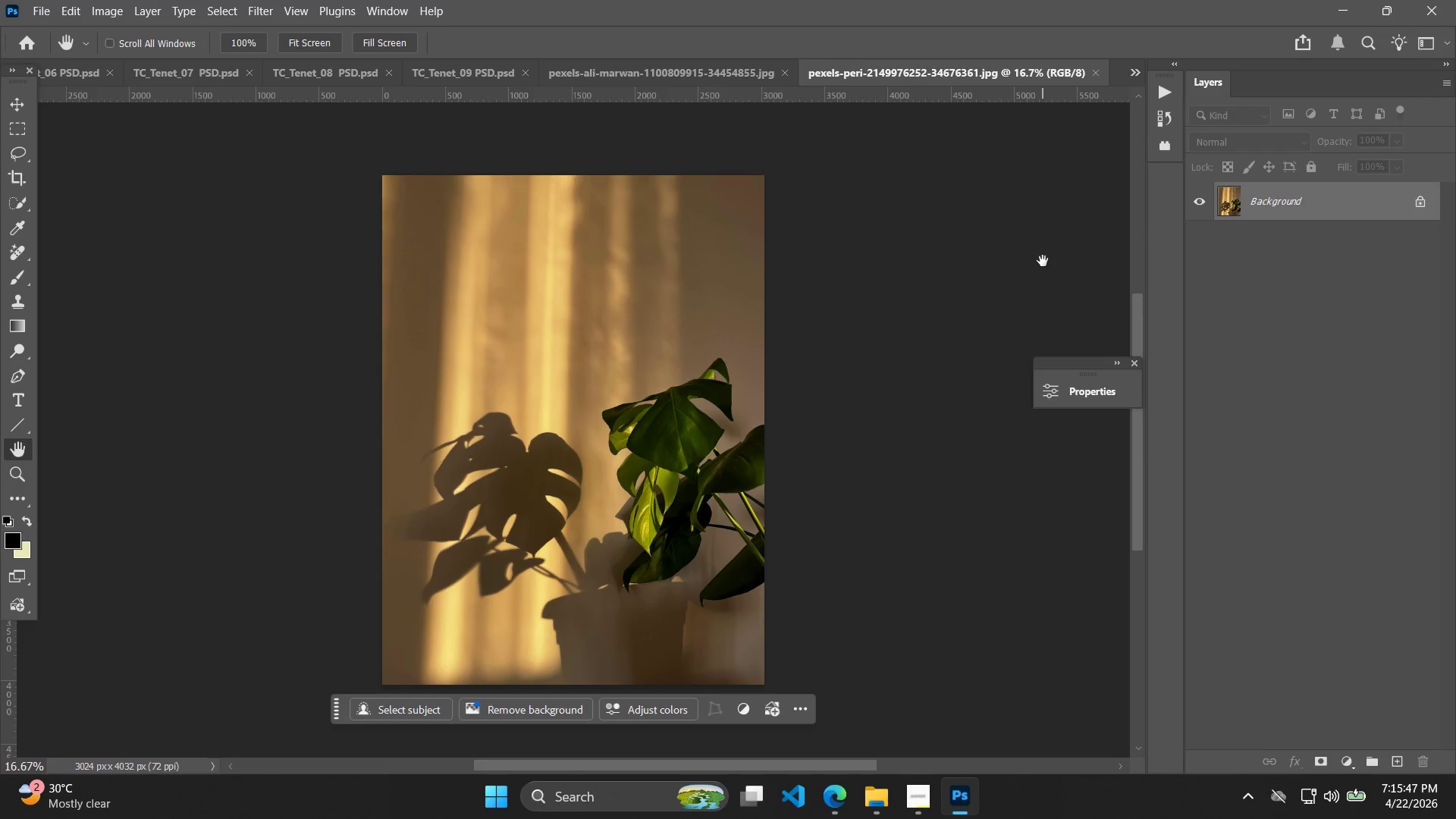 
wait(58.06)
 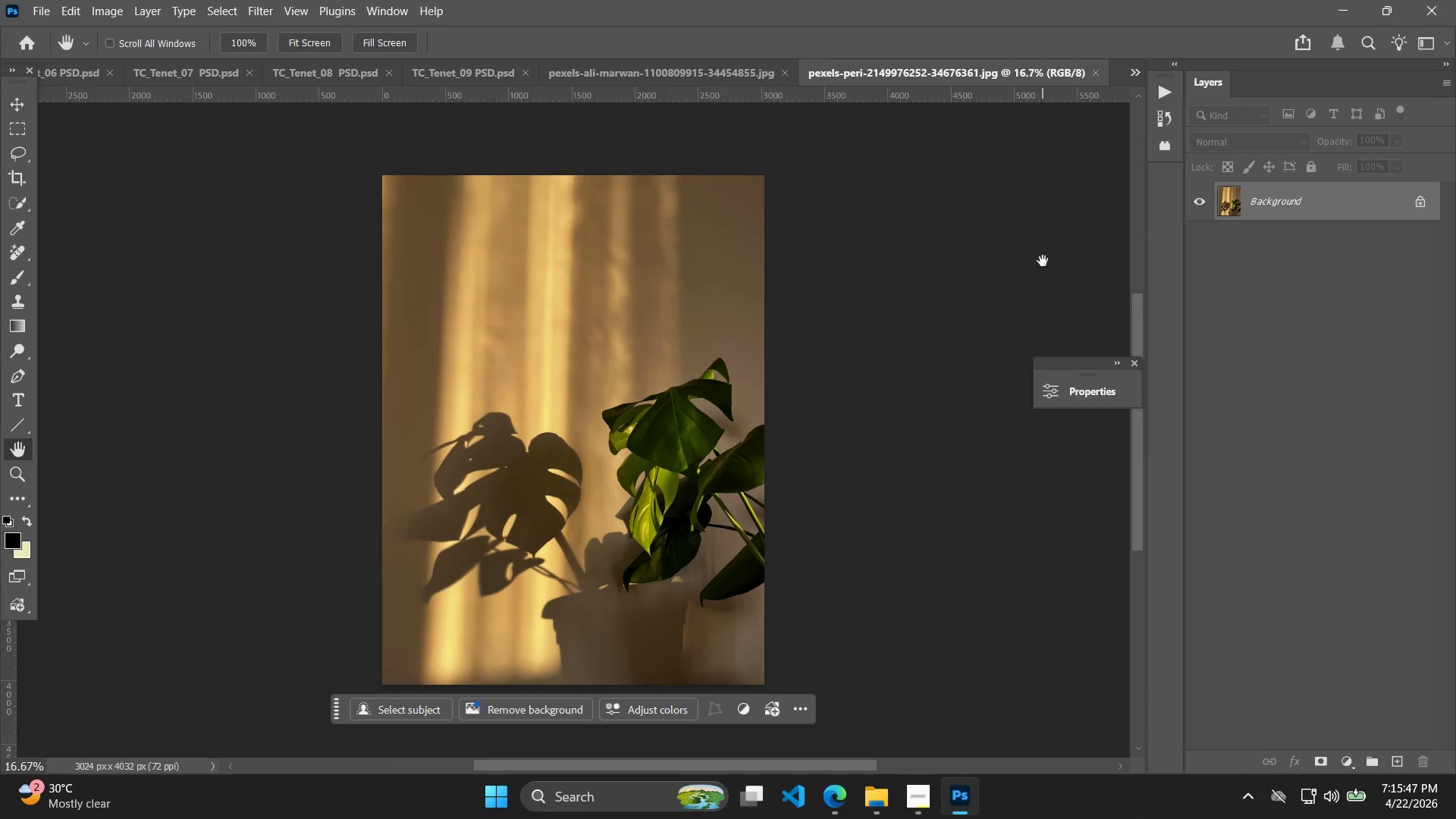 
key(Alt+AltLeft)
 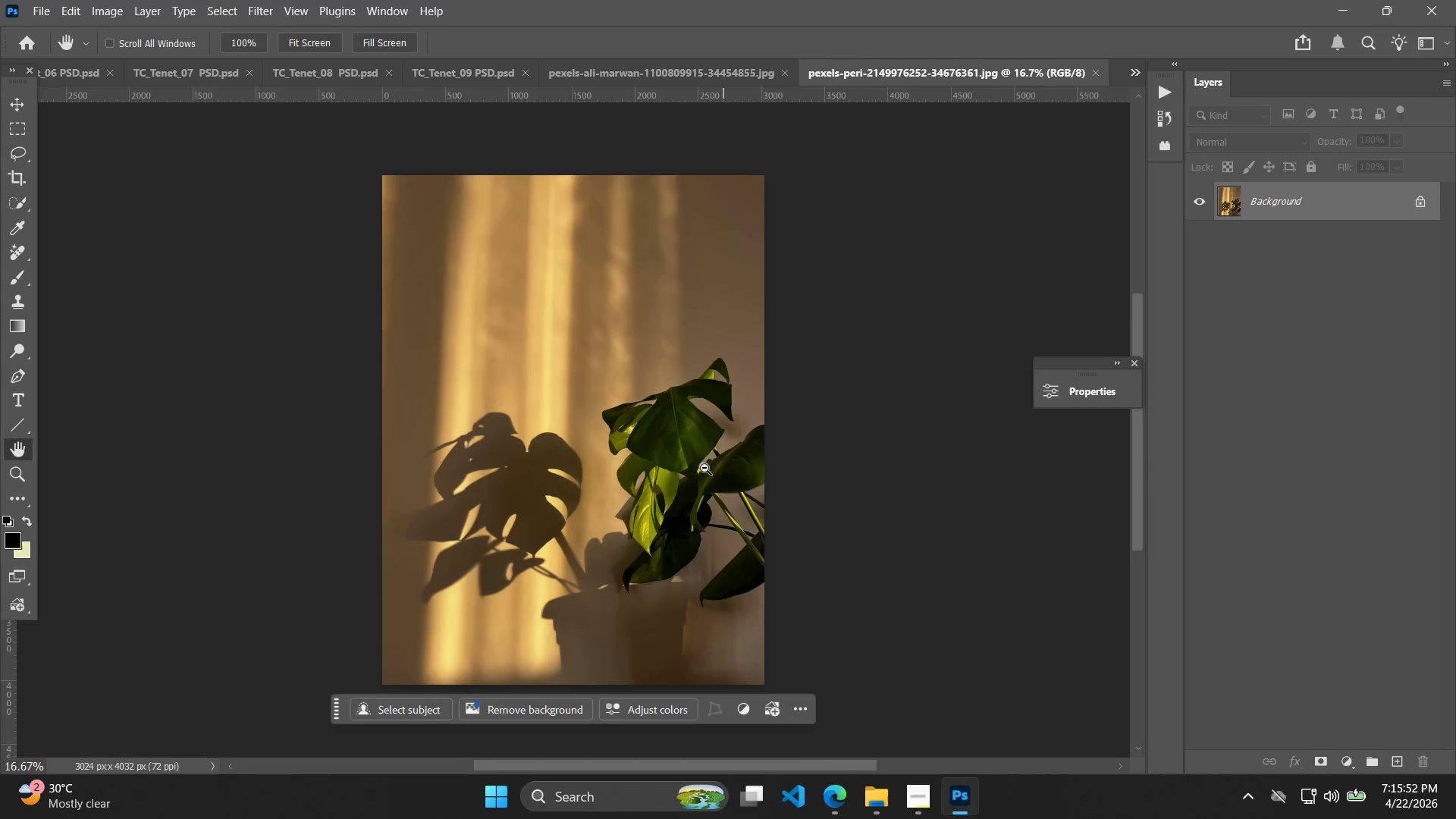 
hold_key(key=Space, duration=0.61)
 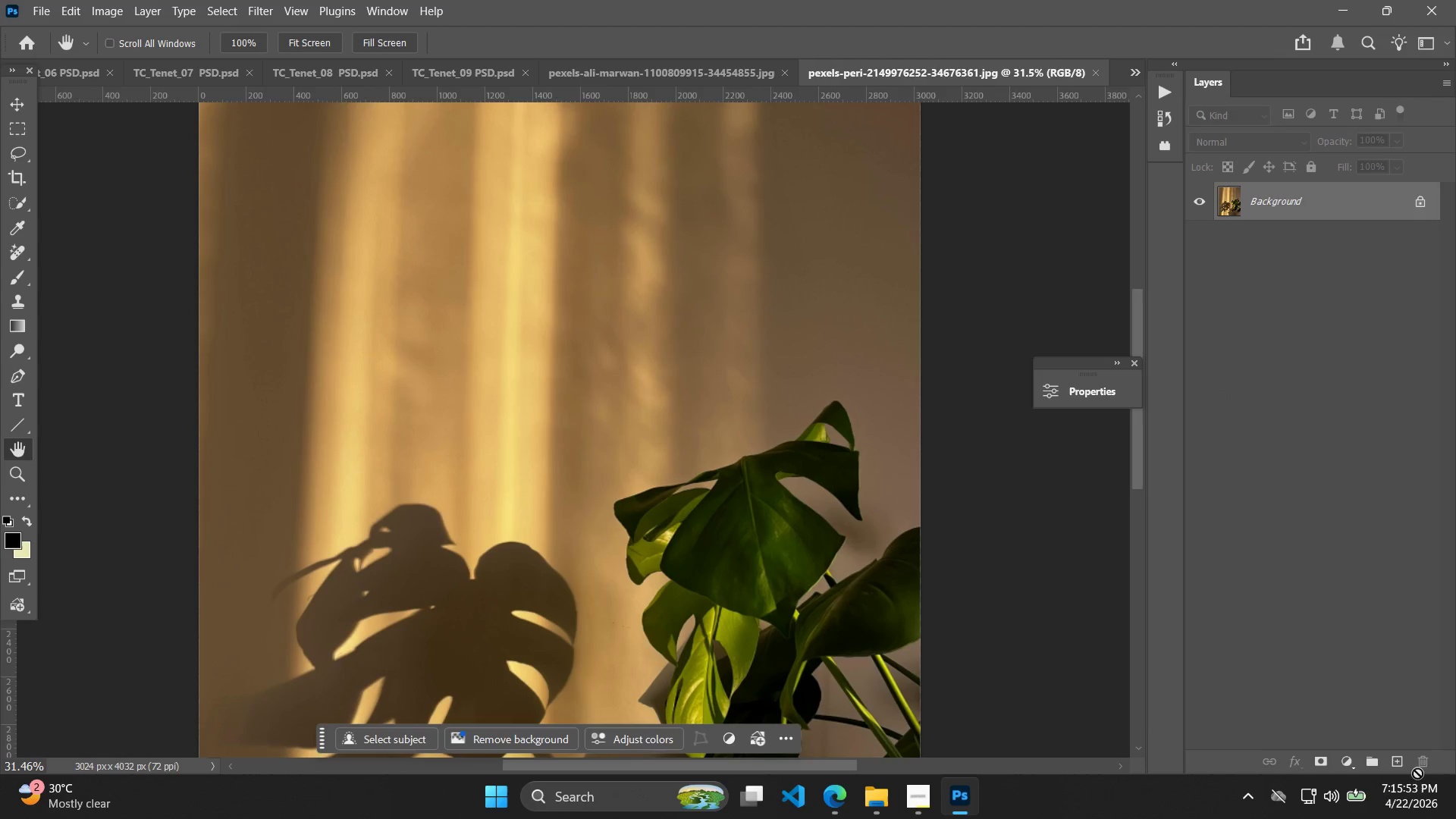 
left_click_drag(start_coordinate=[658, 382], to_coordinate=[754, 524])
 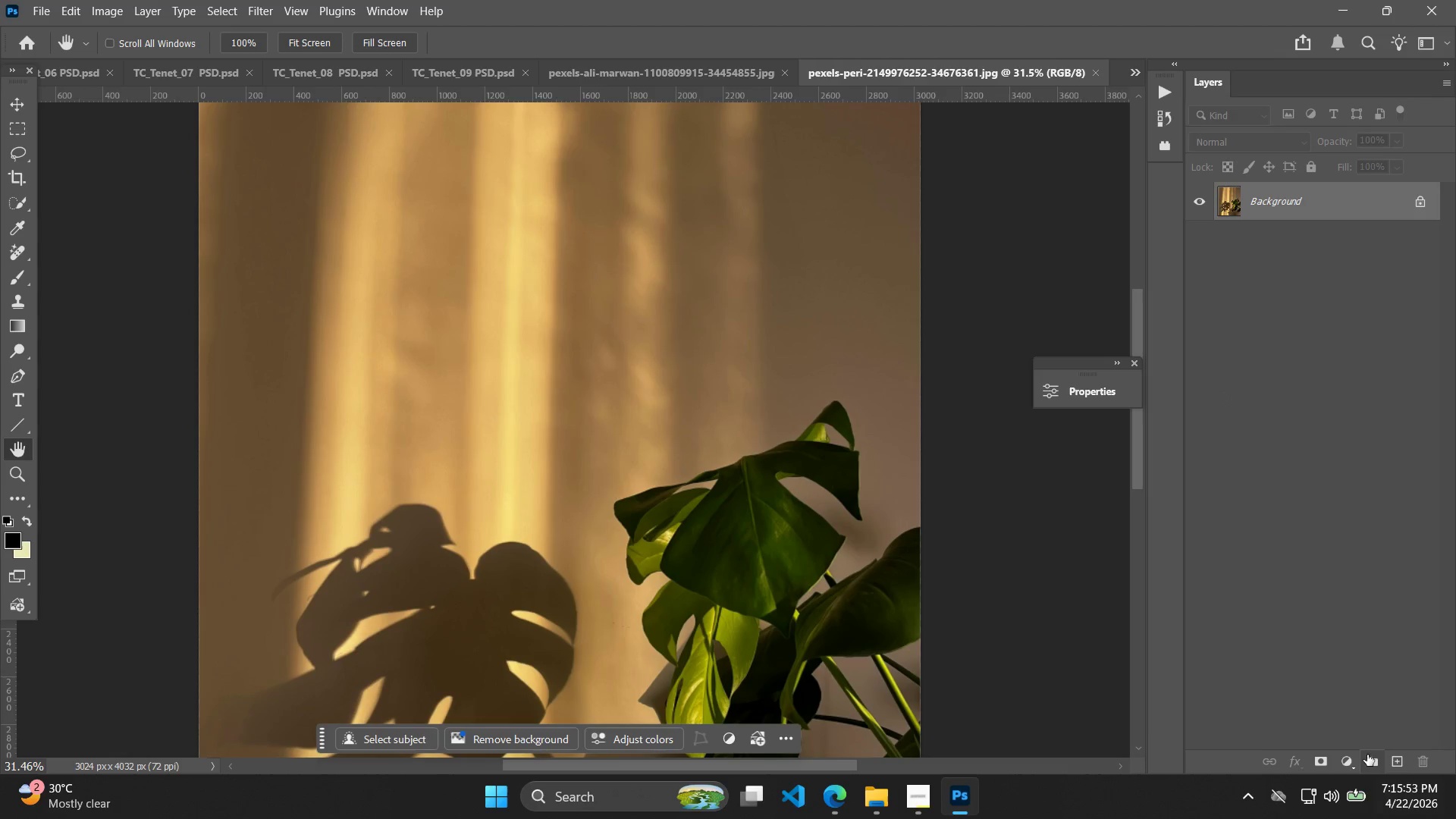 
scroll: coordinate [696, 469], scroll_direction: up, amount: 7.0
 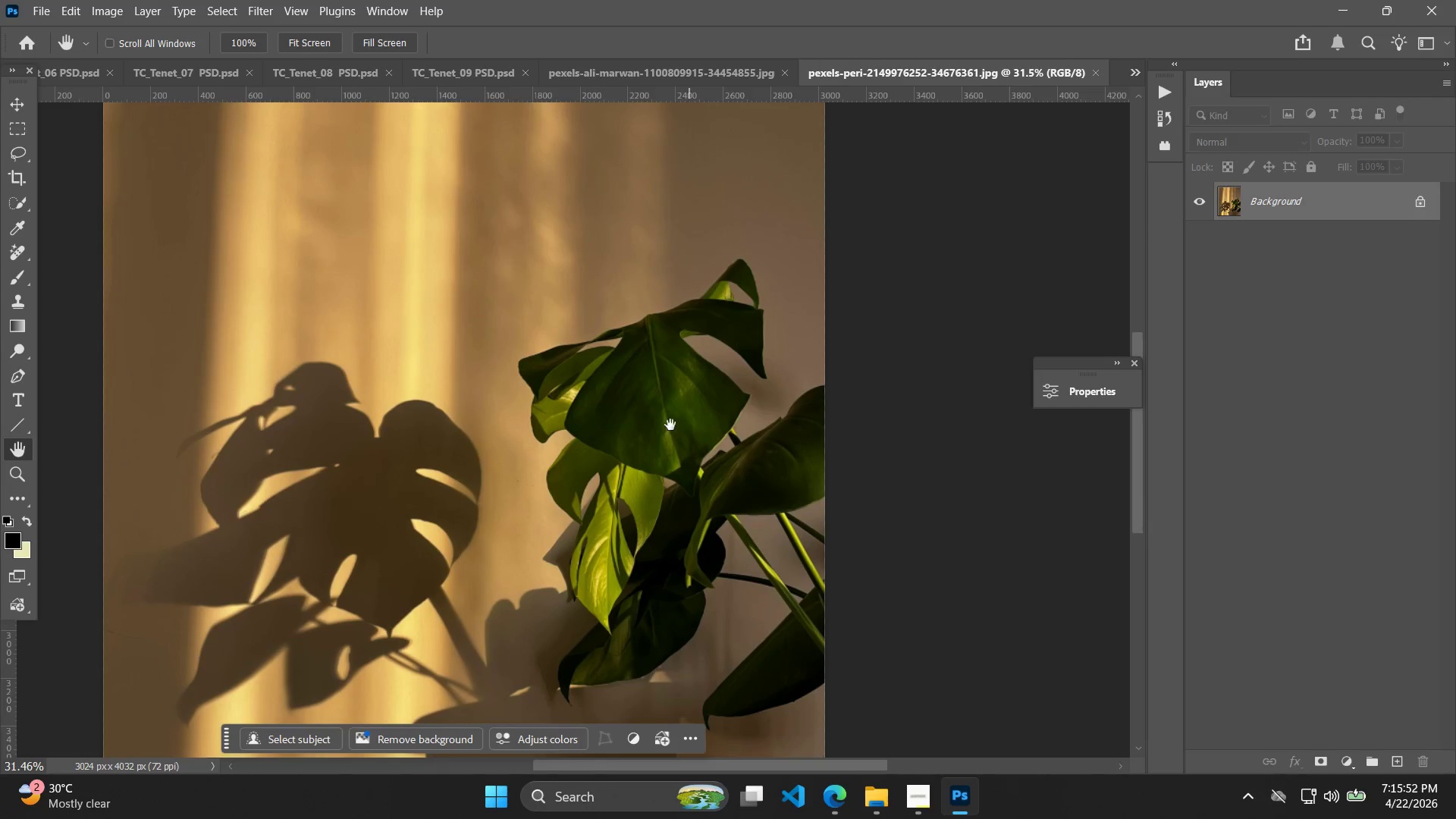 
key(Control+J)
 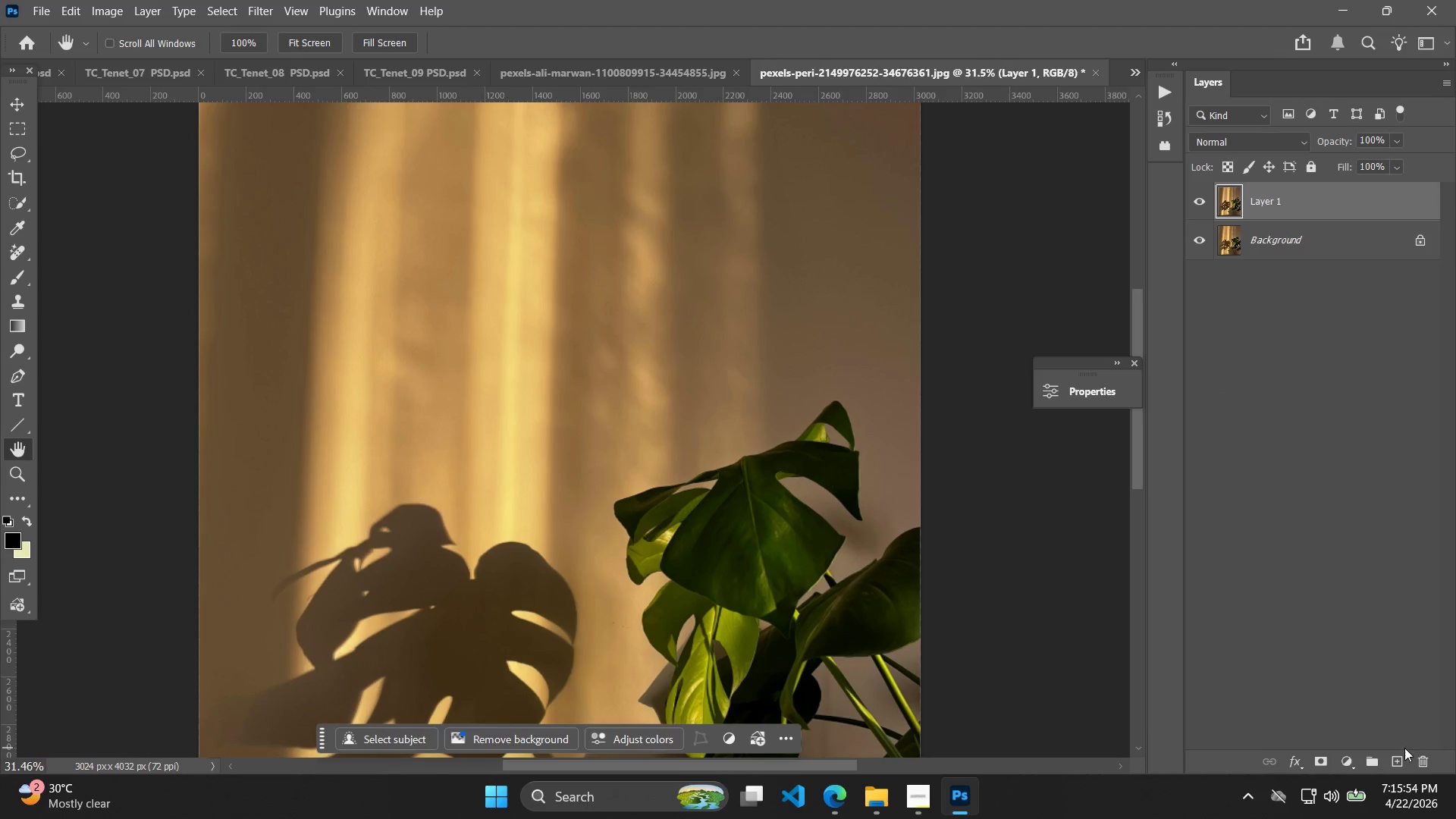 
key(Control+J)
 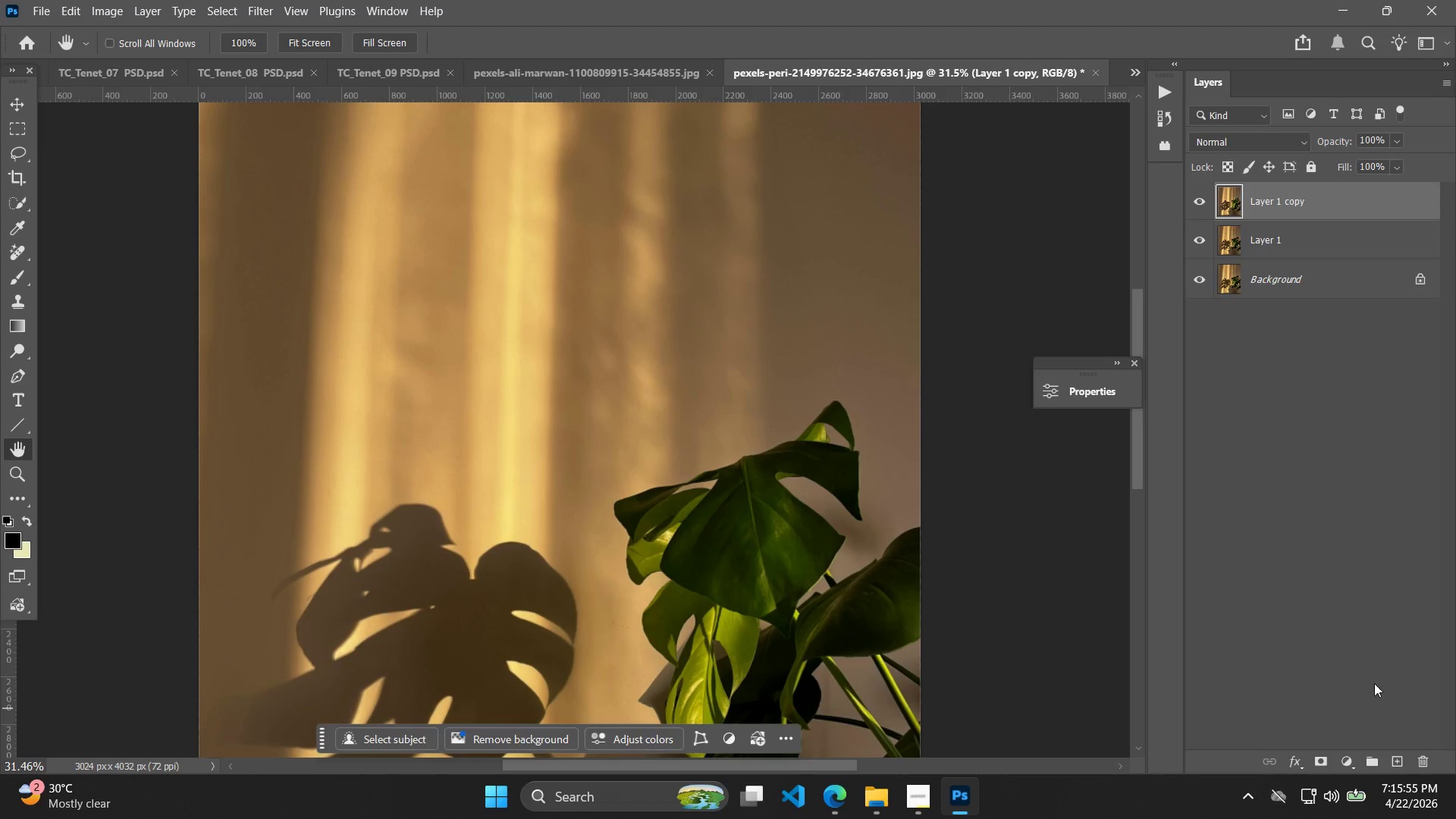 
left_click([1341, 767])
 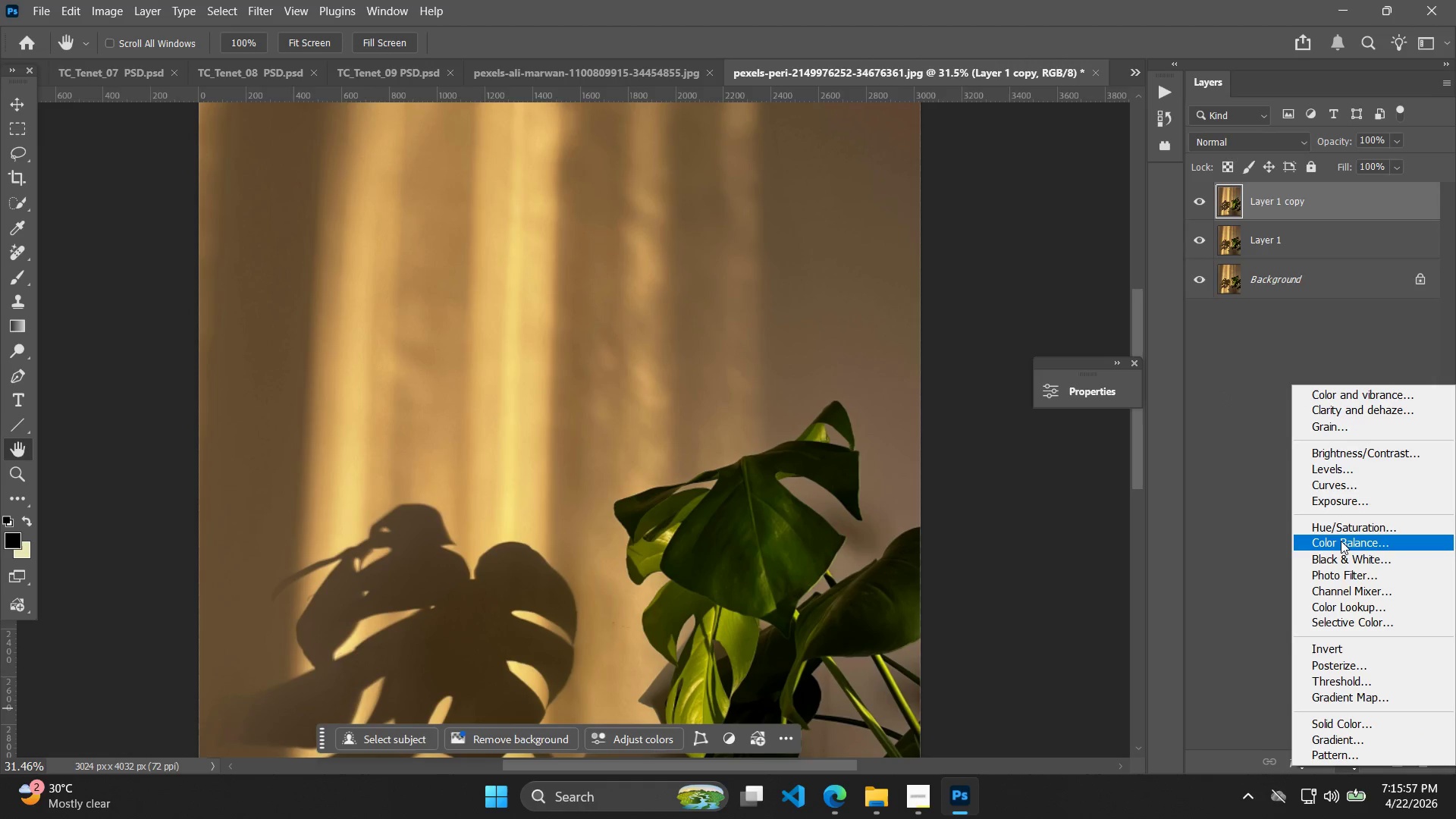 
left_click([1341, 544])
 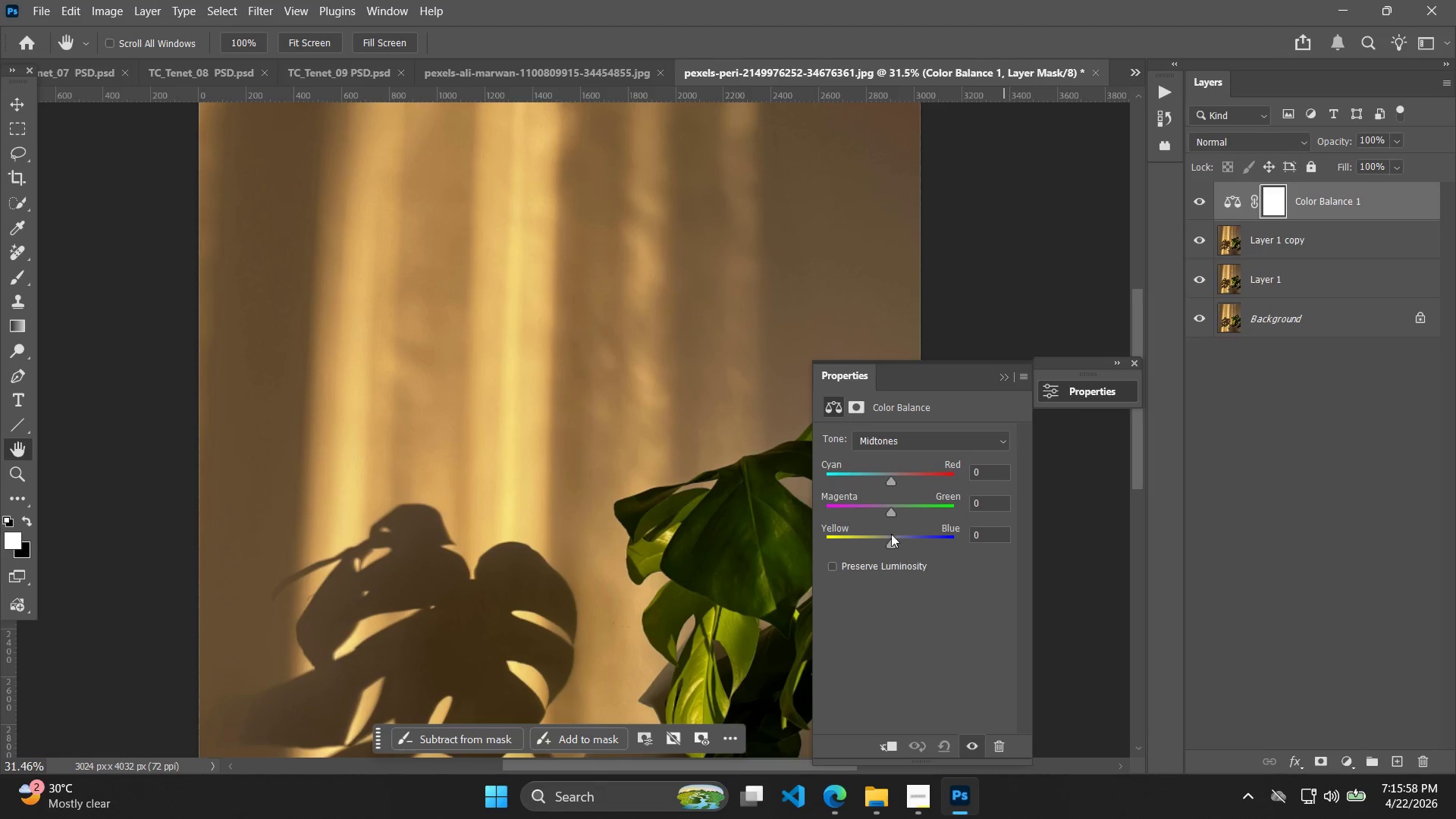 
left_click([868, 537])
 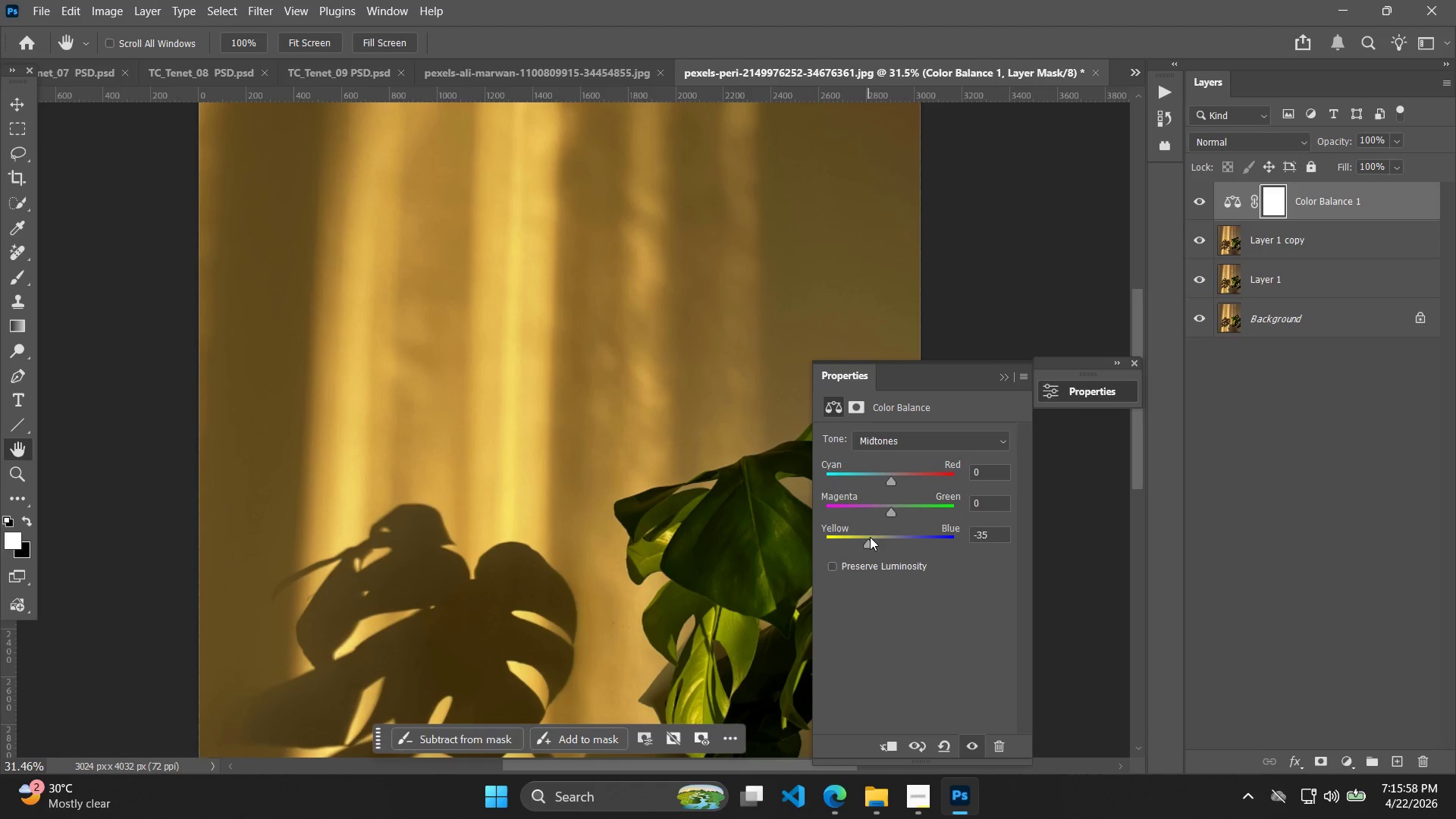 
hold_key(key=AltLeft, duration=0.62)
 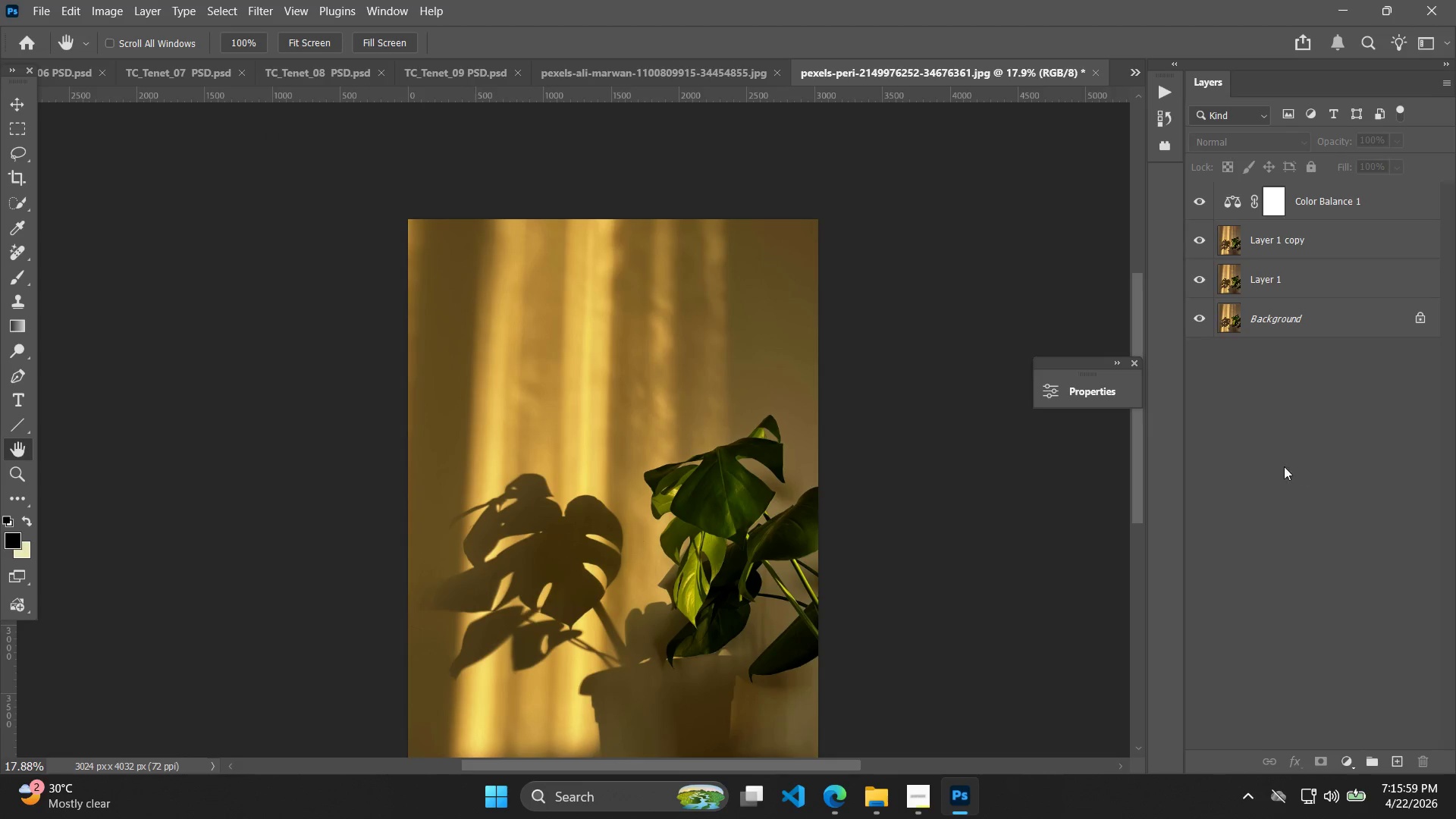 
left_click([1321, 475])
 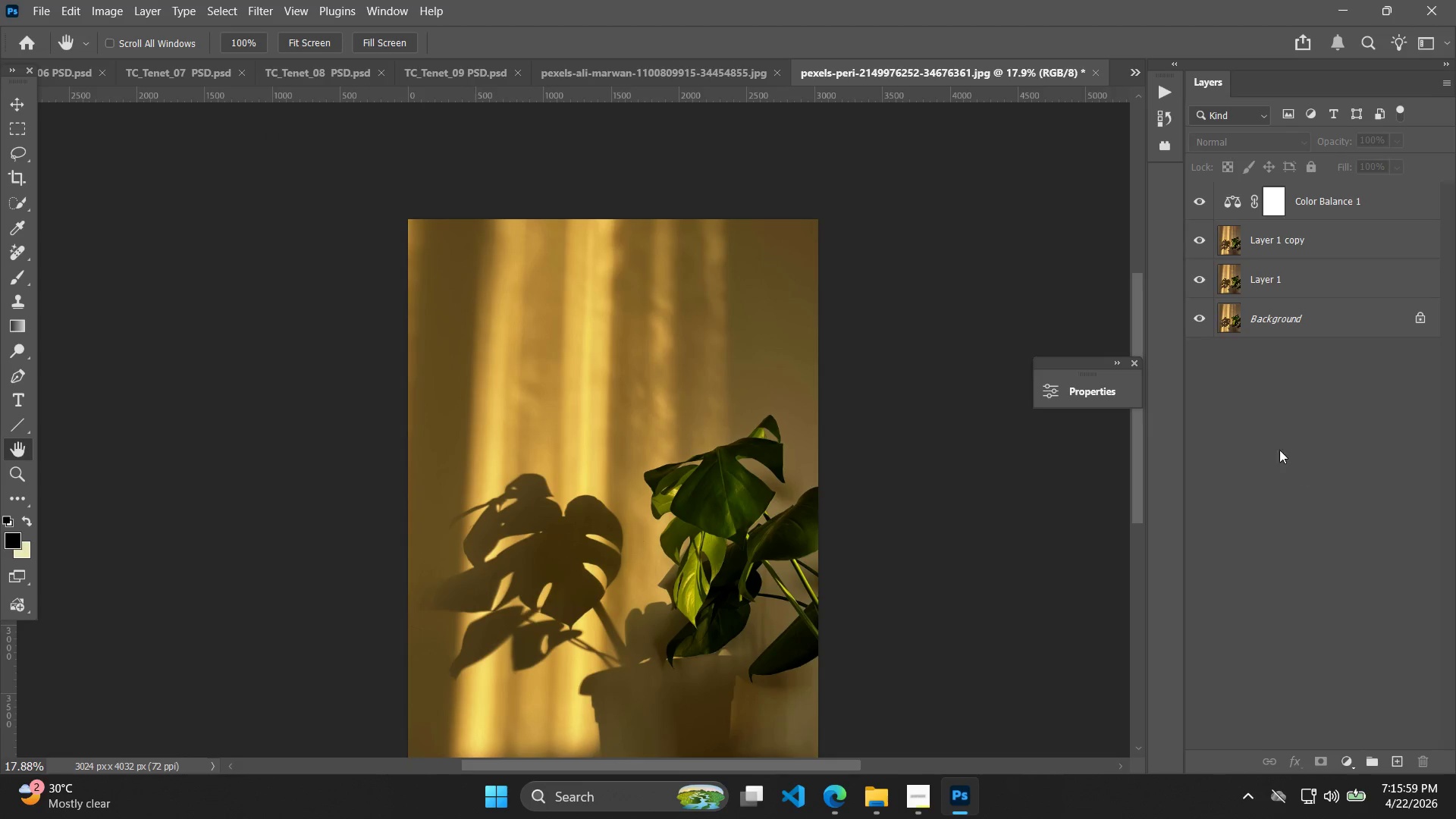 
scroll: coordinate [1321, 421], scroll_direction: down, amount: 9.0
 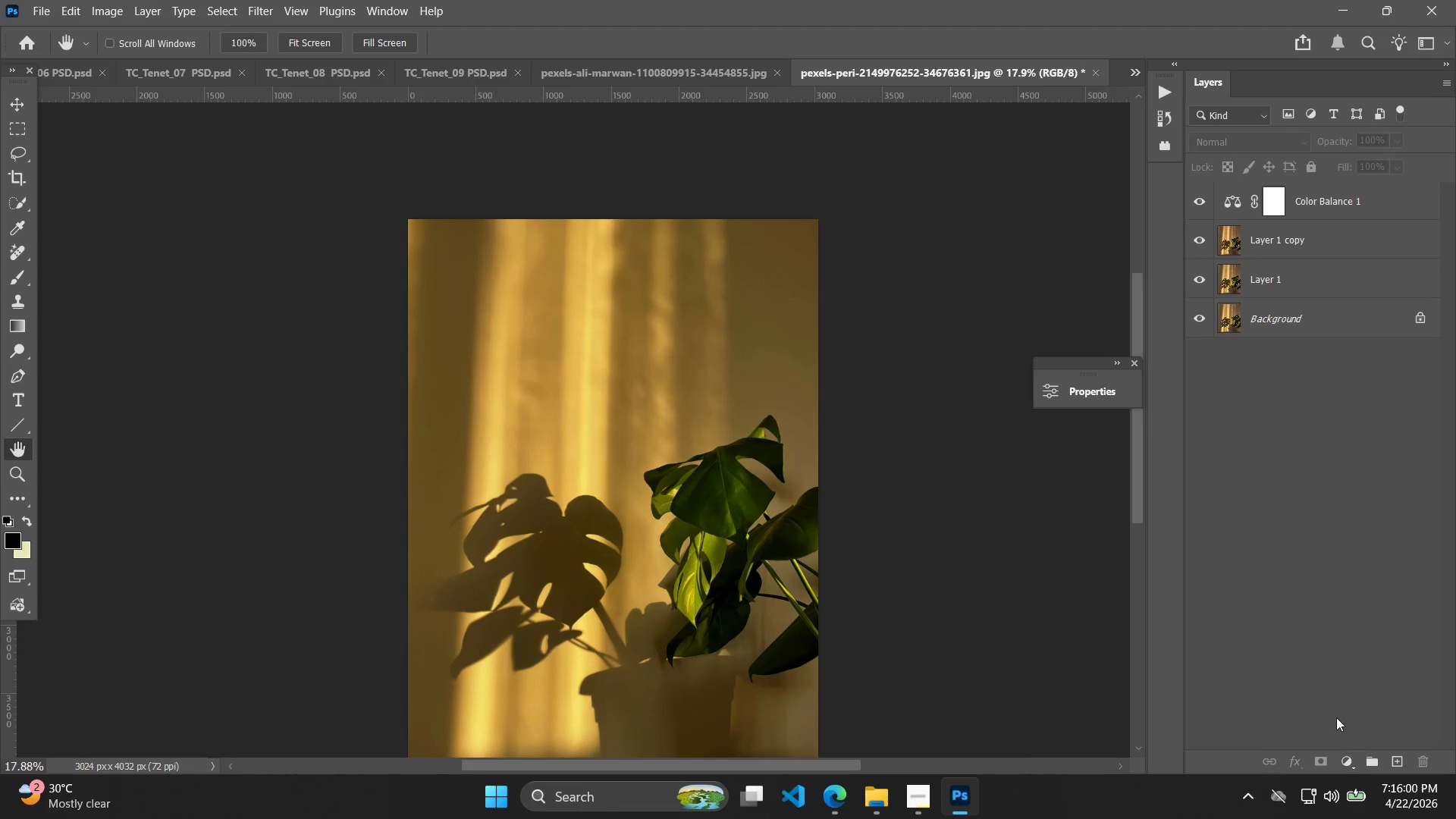 
left_click([1341, 759])
 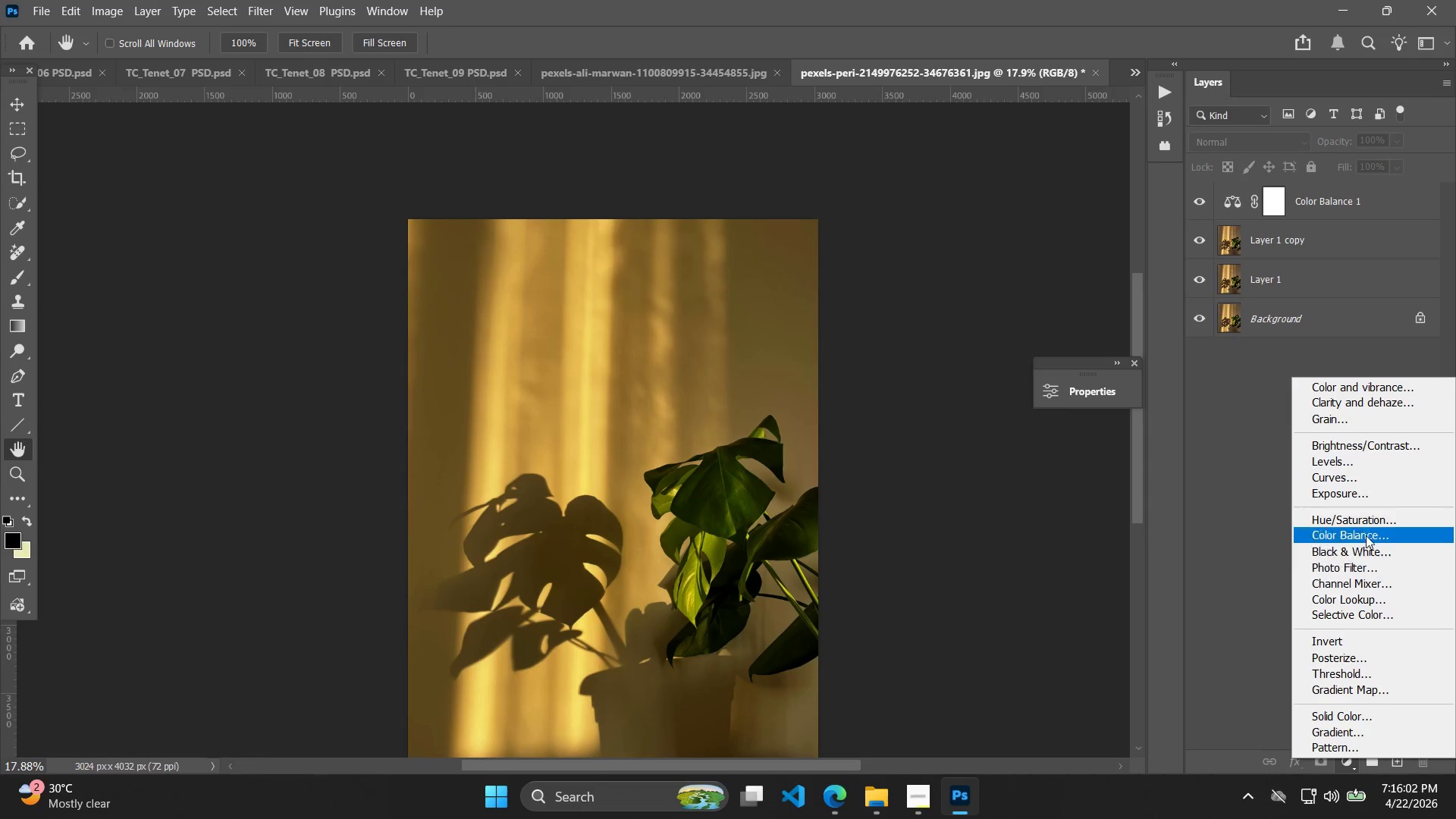 
left_click([1358, 481])
 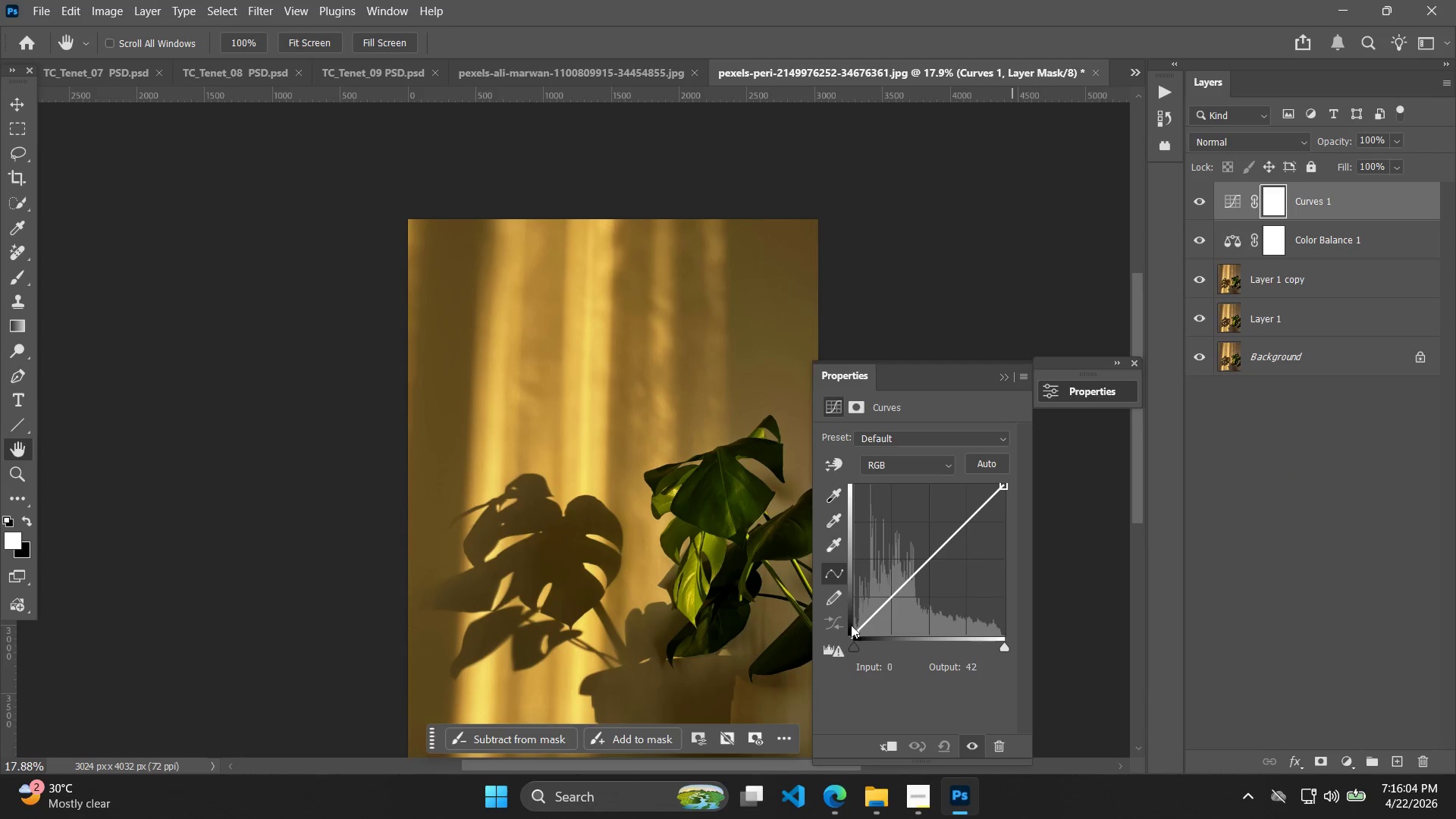 
left_click_drag(start_coordinate=[855, 632], to_coordinate=[864, 638])
 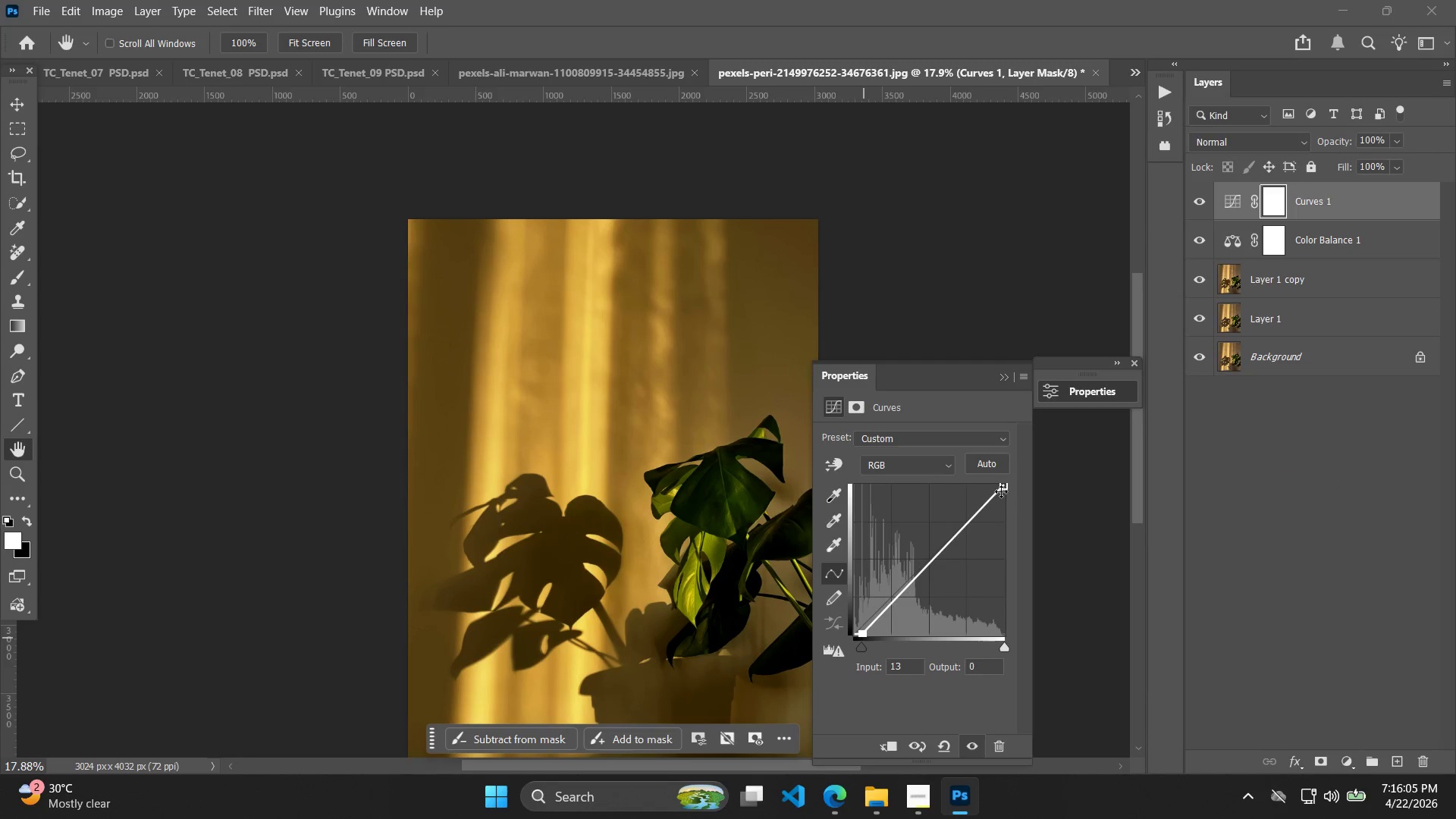 
left_click_drag(start_coordinate=[1001, 491], to_coordinate=[993, 485])
 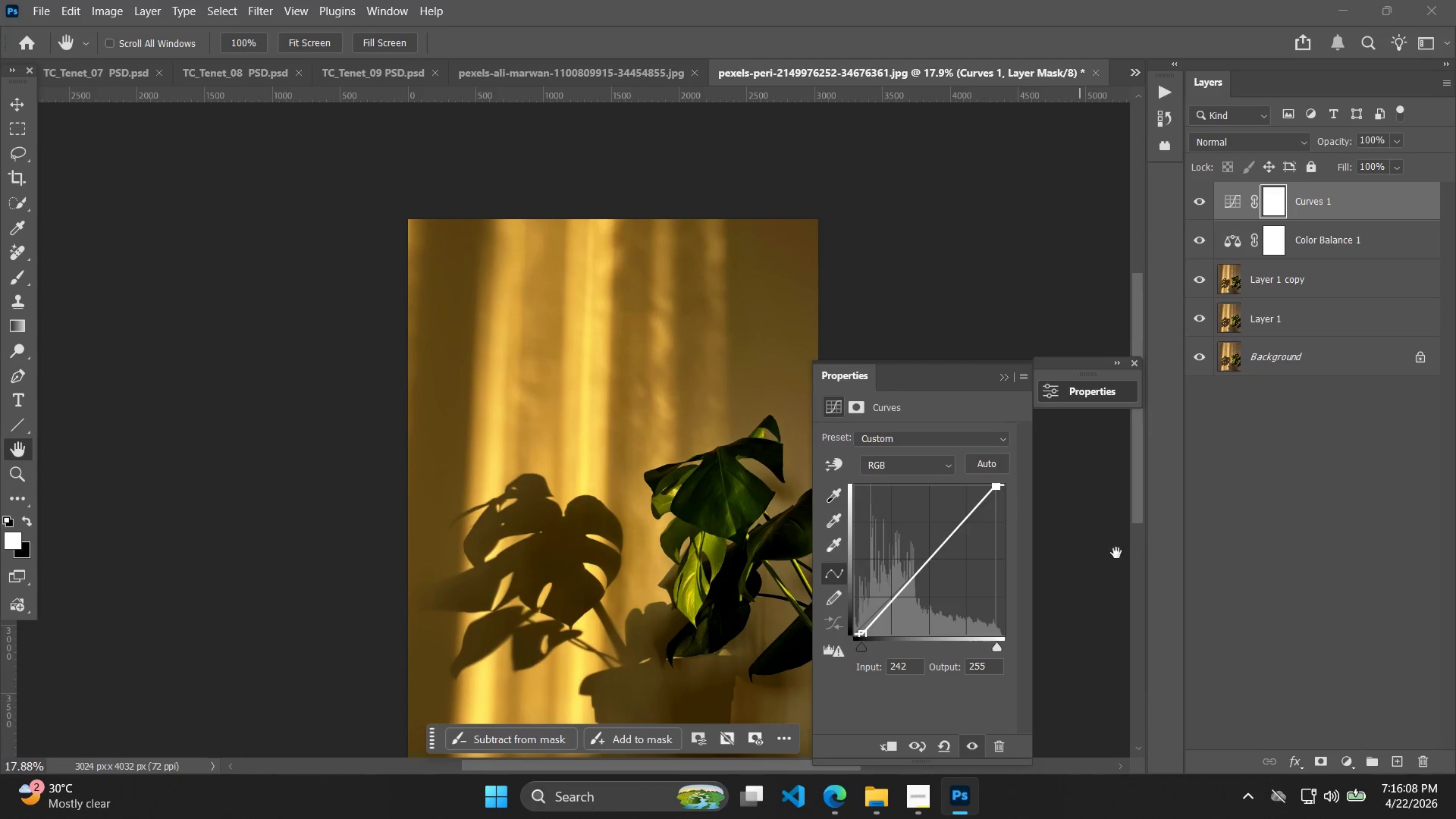 
hold_key(key=Space, duration=0.52)
 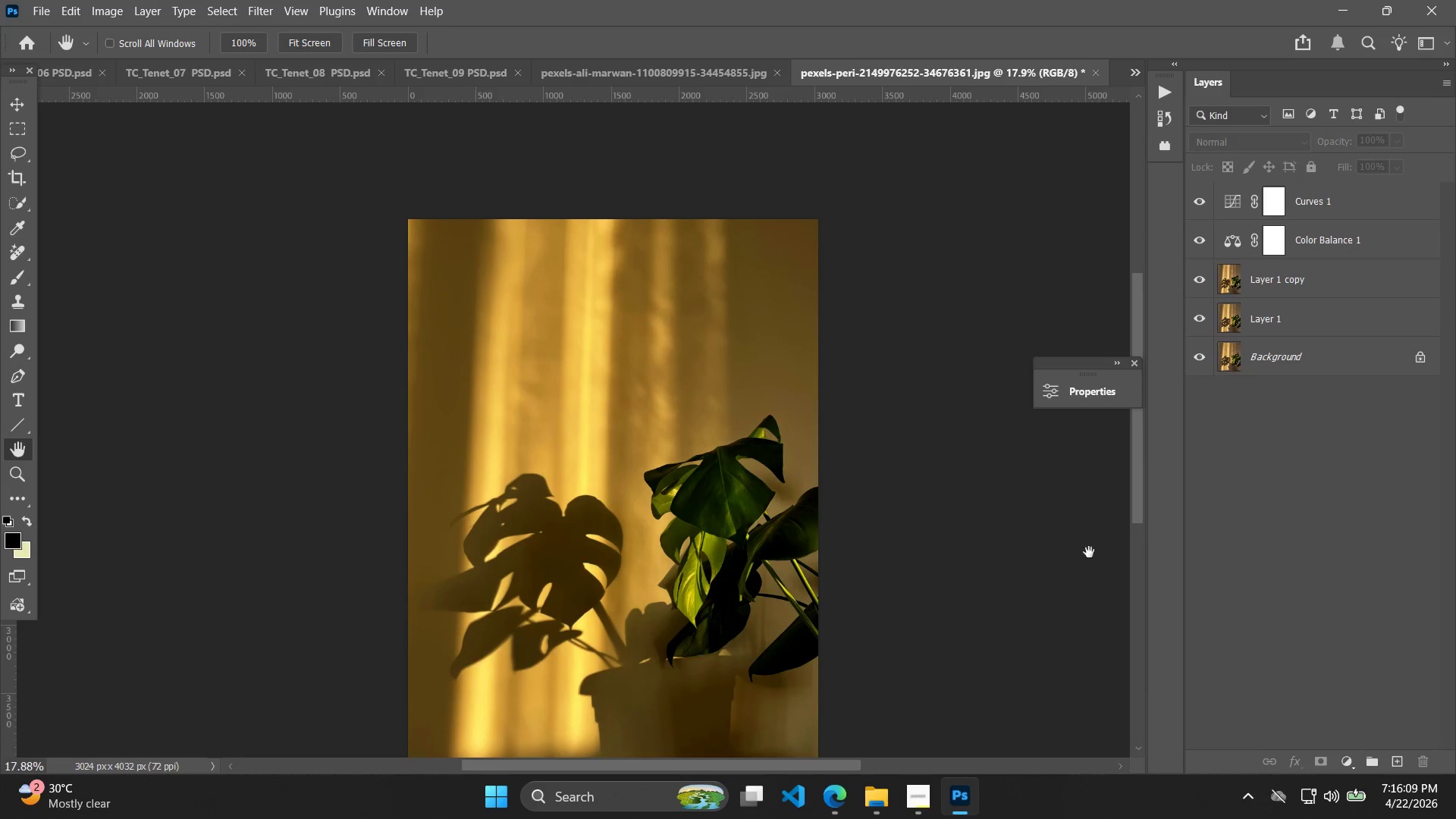 
left_click_drag(start_coordinate=[1223, 579], to_coordinate=[1178, 458])
 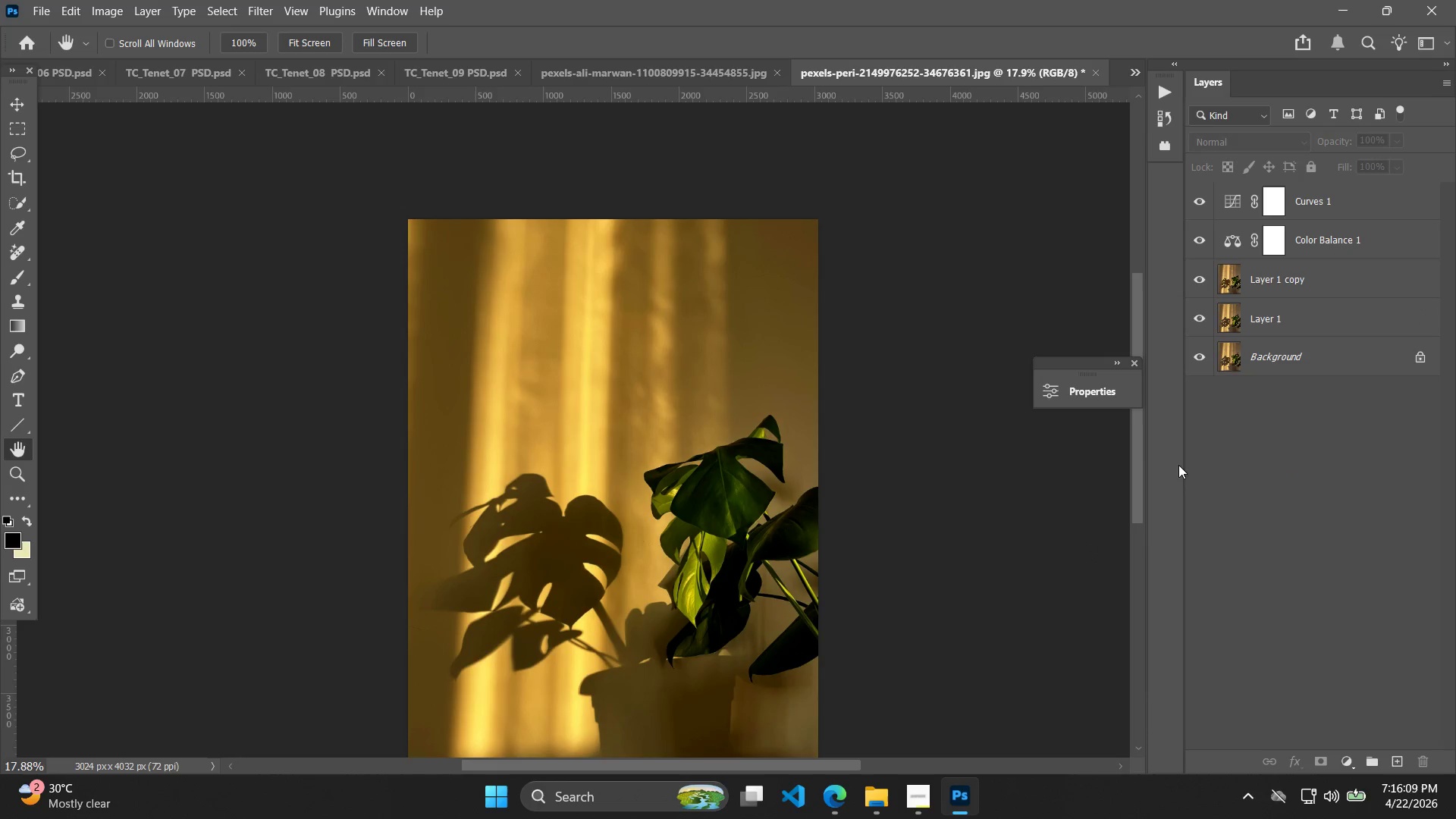 
hold_key(key=Space, duration=0.48)
 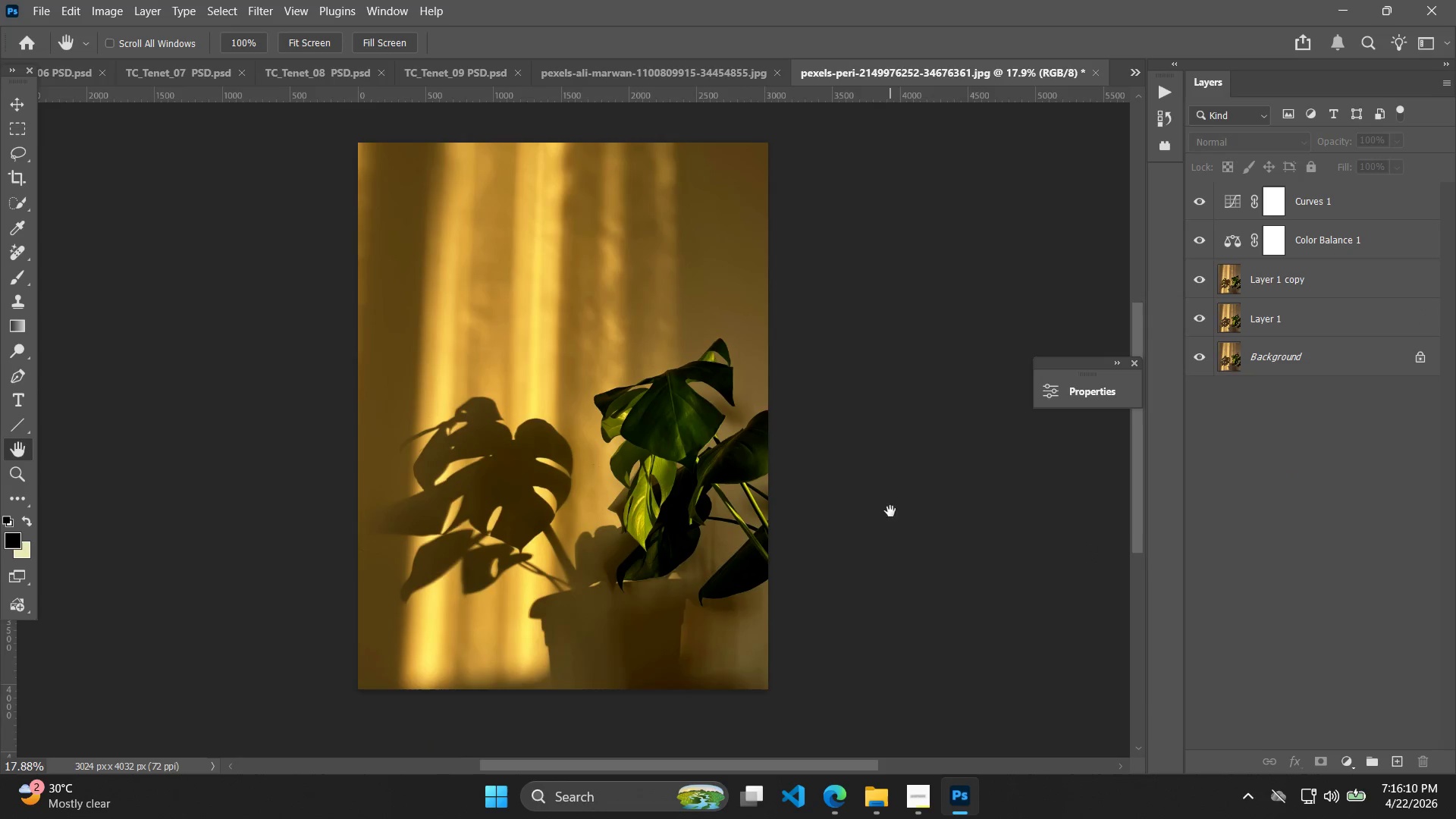 
left_click_drag(start_coordinate=[1293, 560], to_coordinate=[1197, 488])
 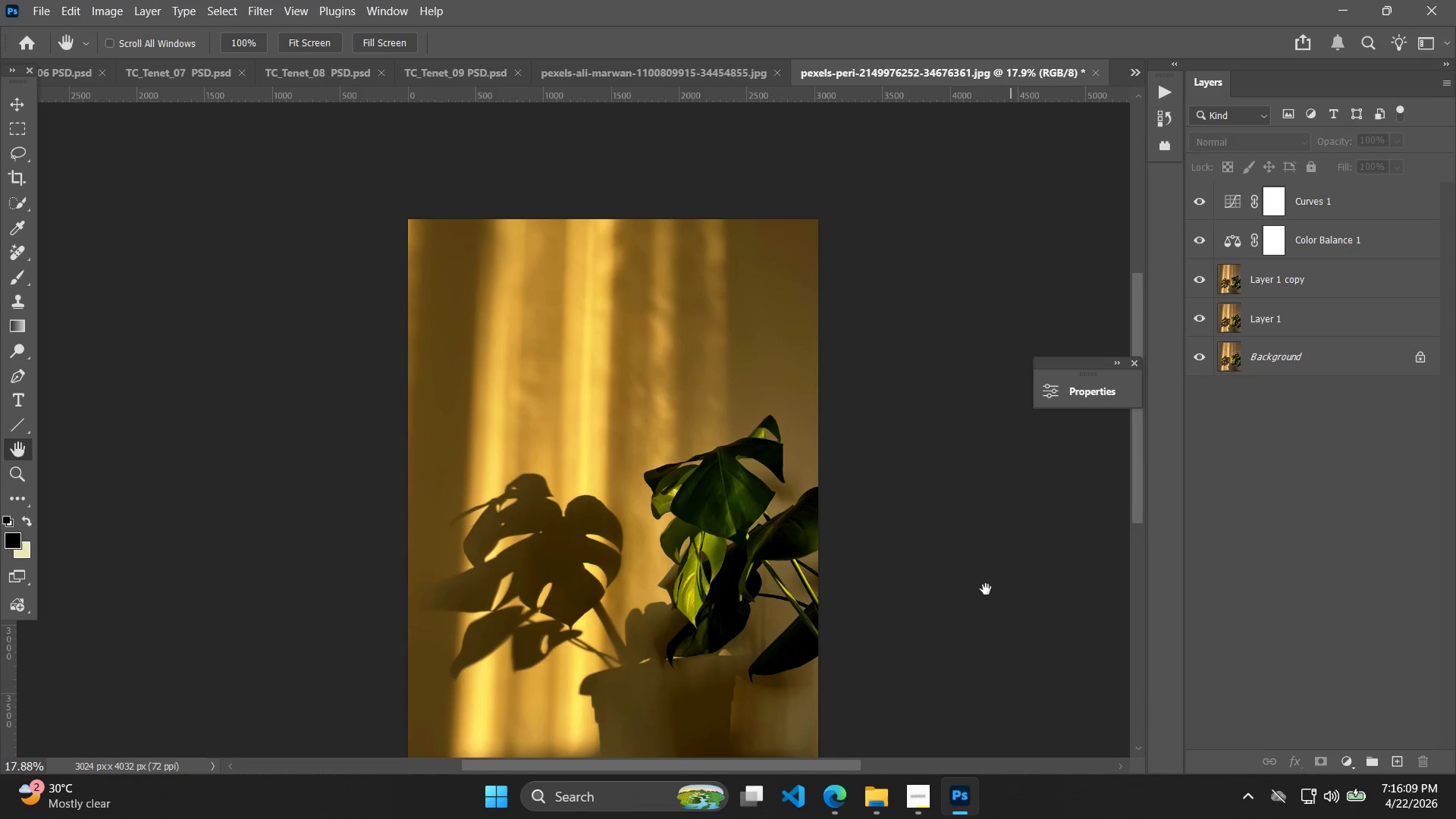 
hold_key(key=Space, duration=1.5)
 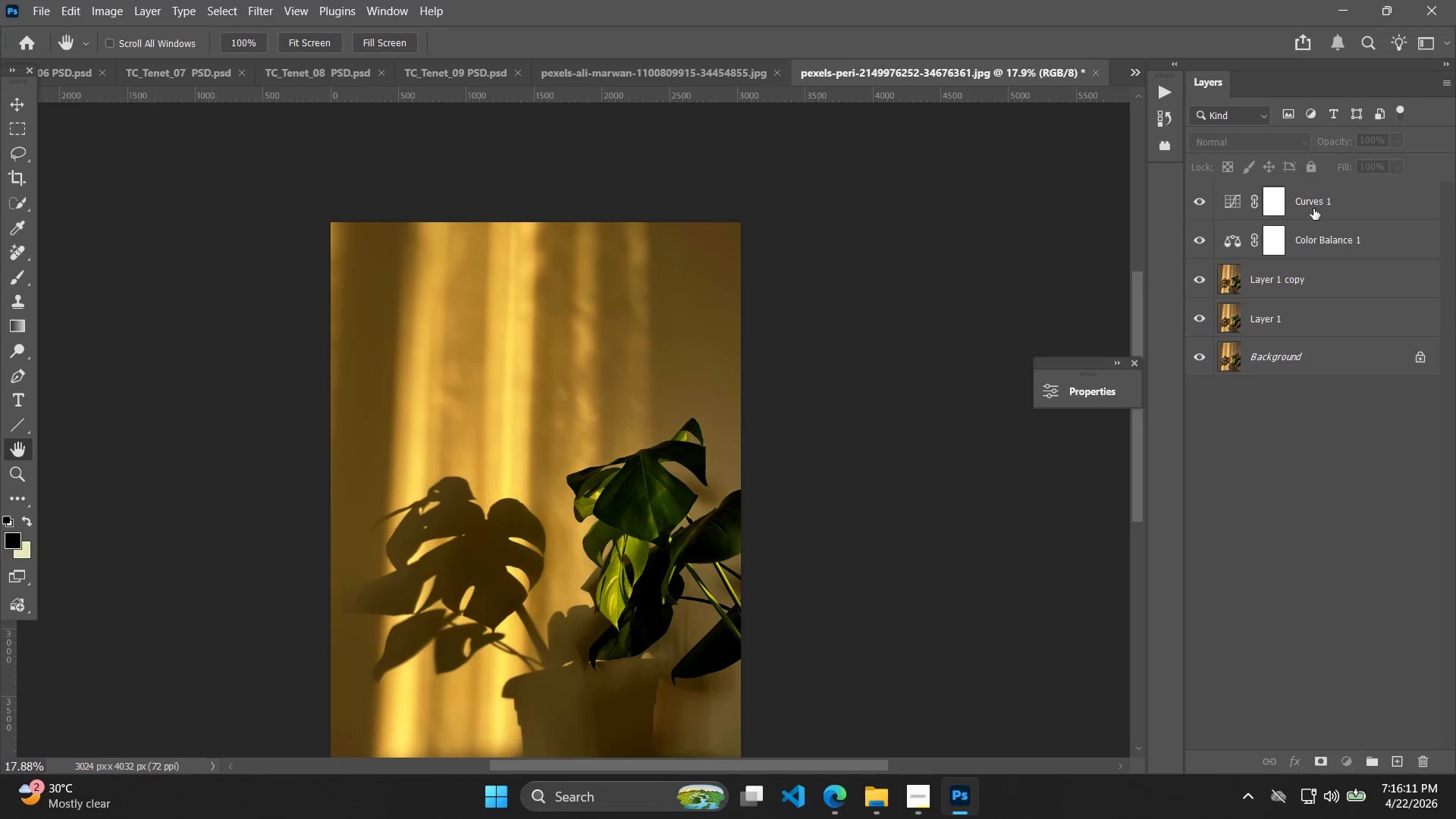 
left_click_drag(start_coordinate=[940, 588], to_coordinate=[877, 497])
 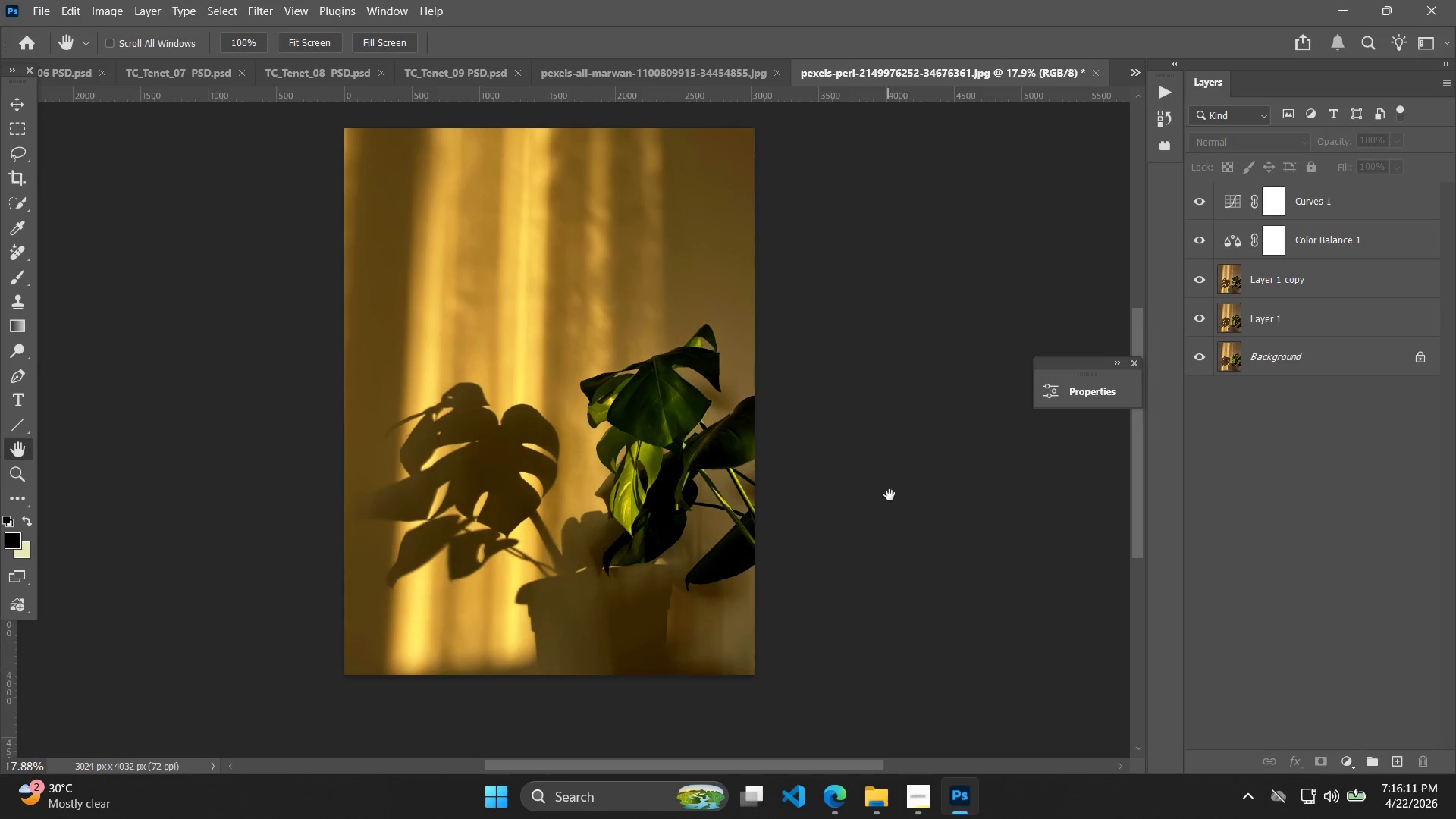 
left_click_drag(start_coordinate=[893, 498], to_coordinate=[886, 560])
 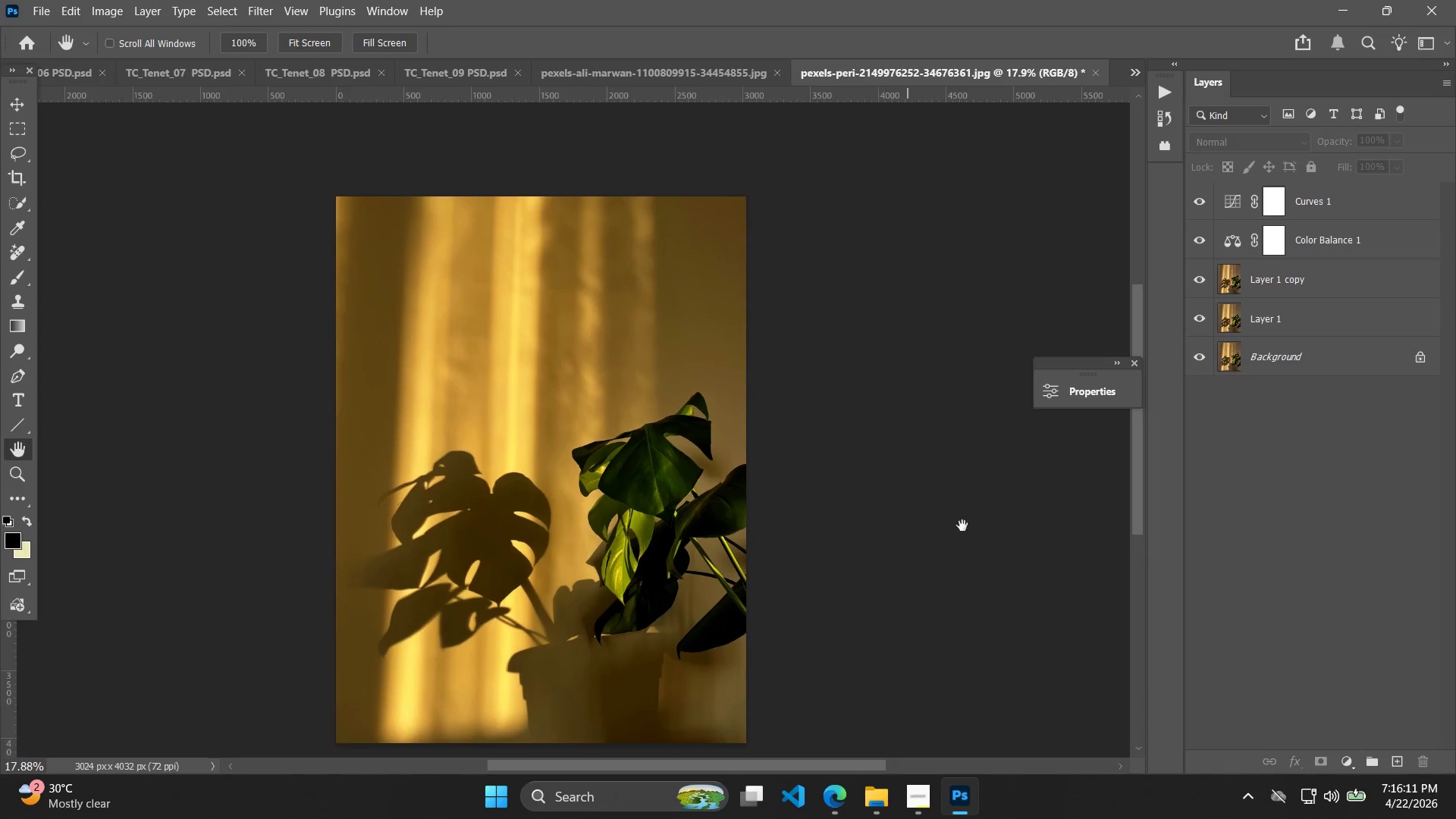 
key(Space)
 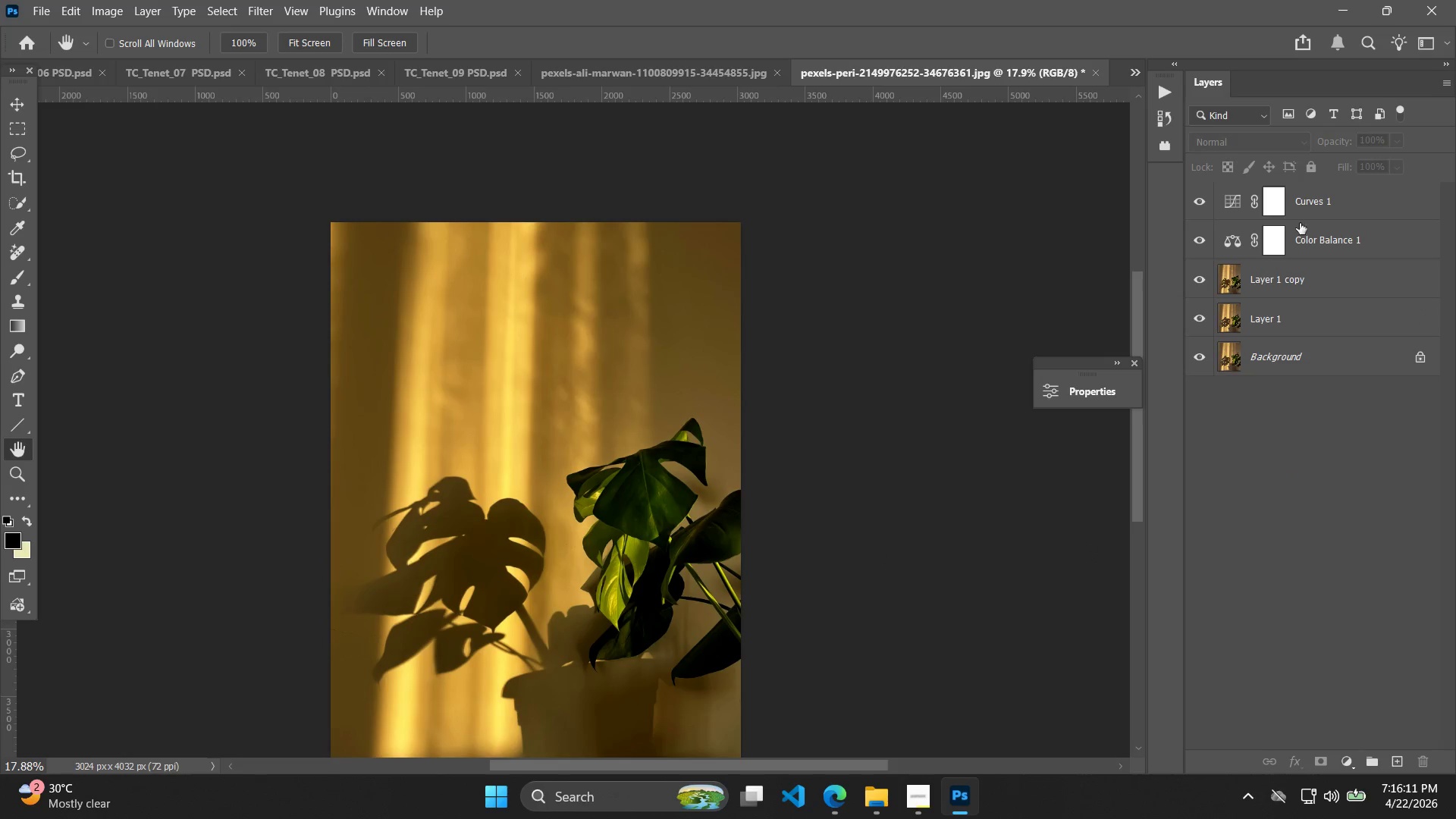 
left_click([1313, 209])
 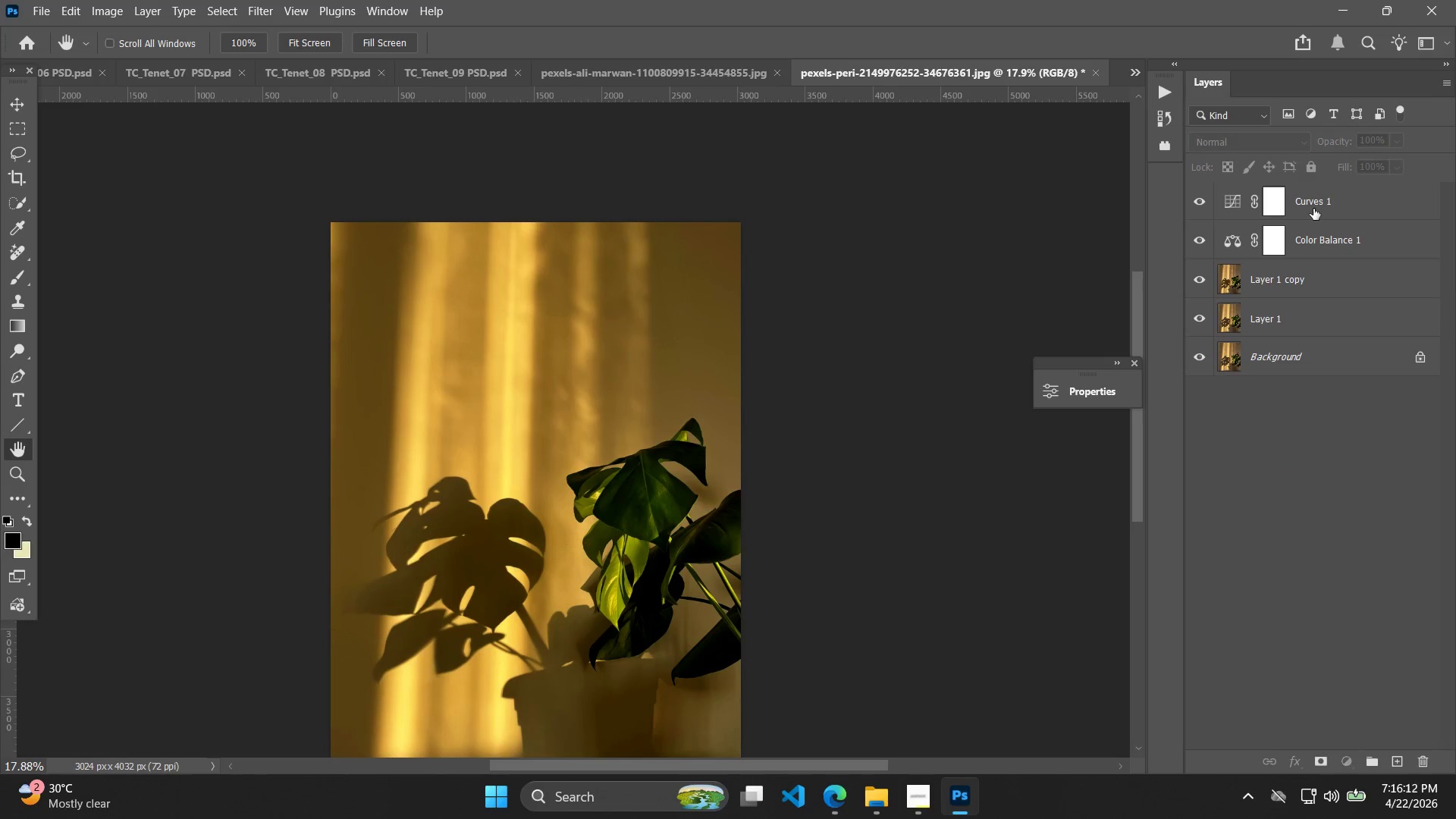 
hold_key(key=ShiftLeft, duration=0.41)
double_click([1325, 251])
 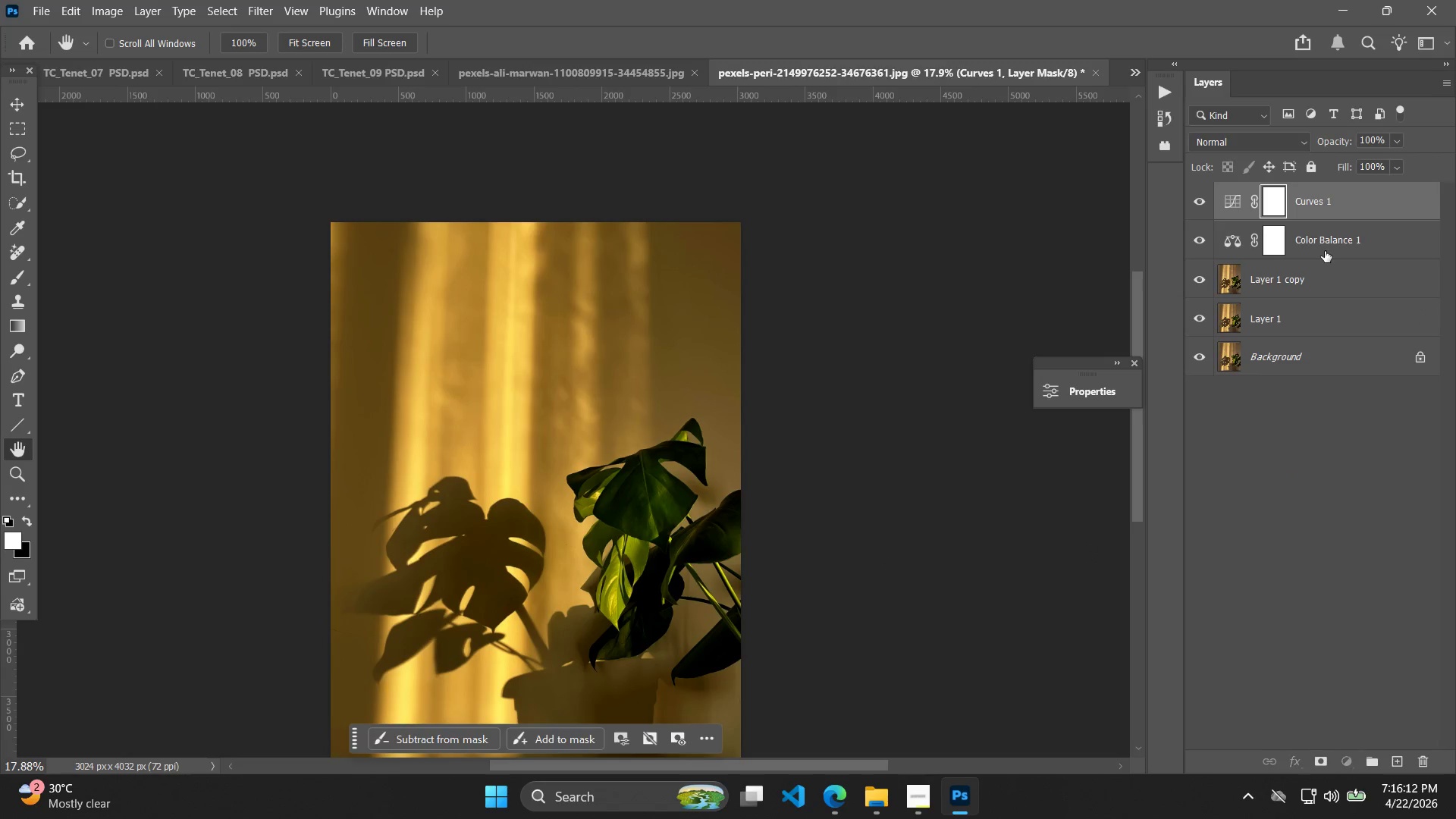 
right_click([1325, 251])
 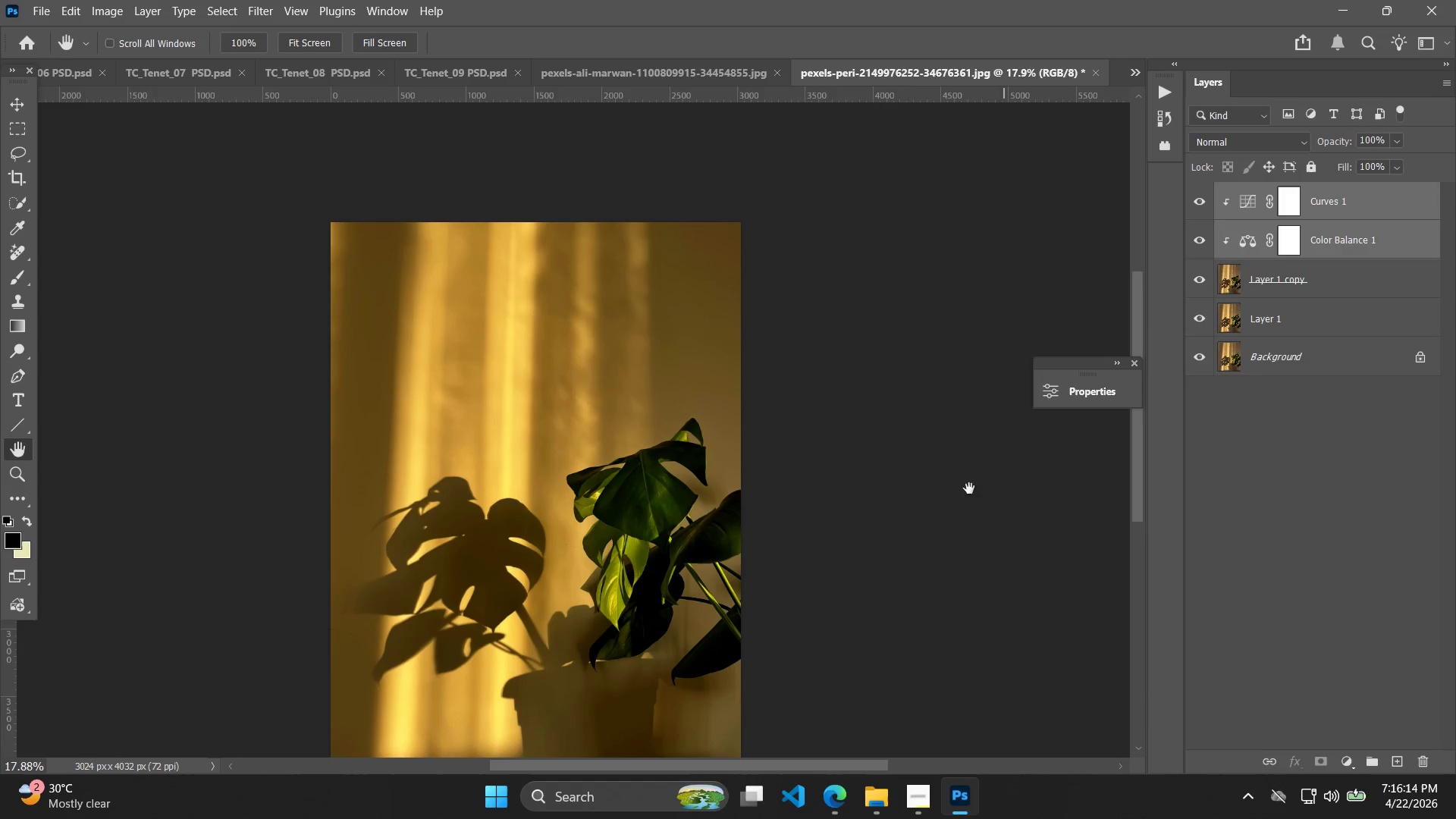 
key(T)
 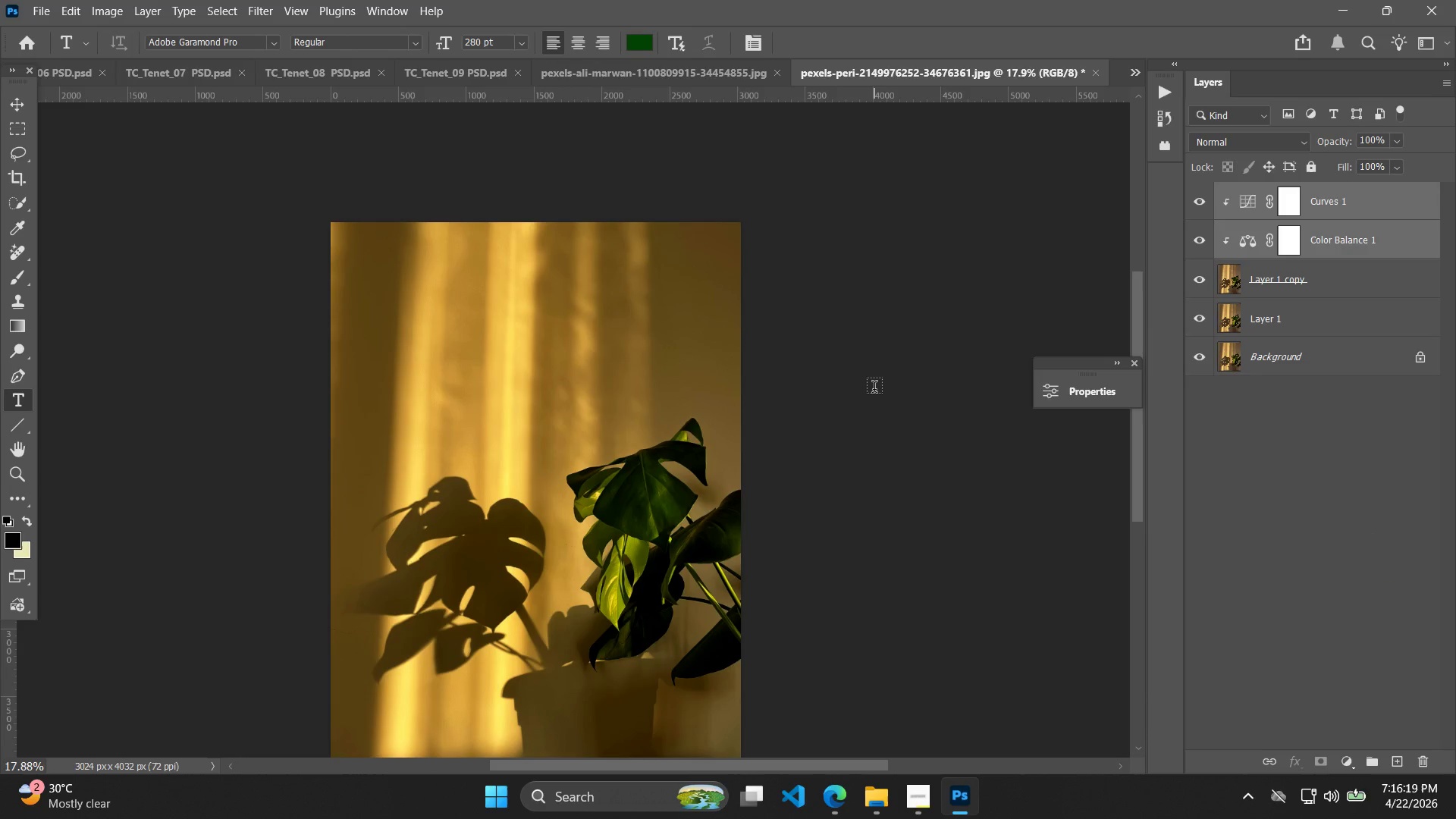 
wait(5.16)
 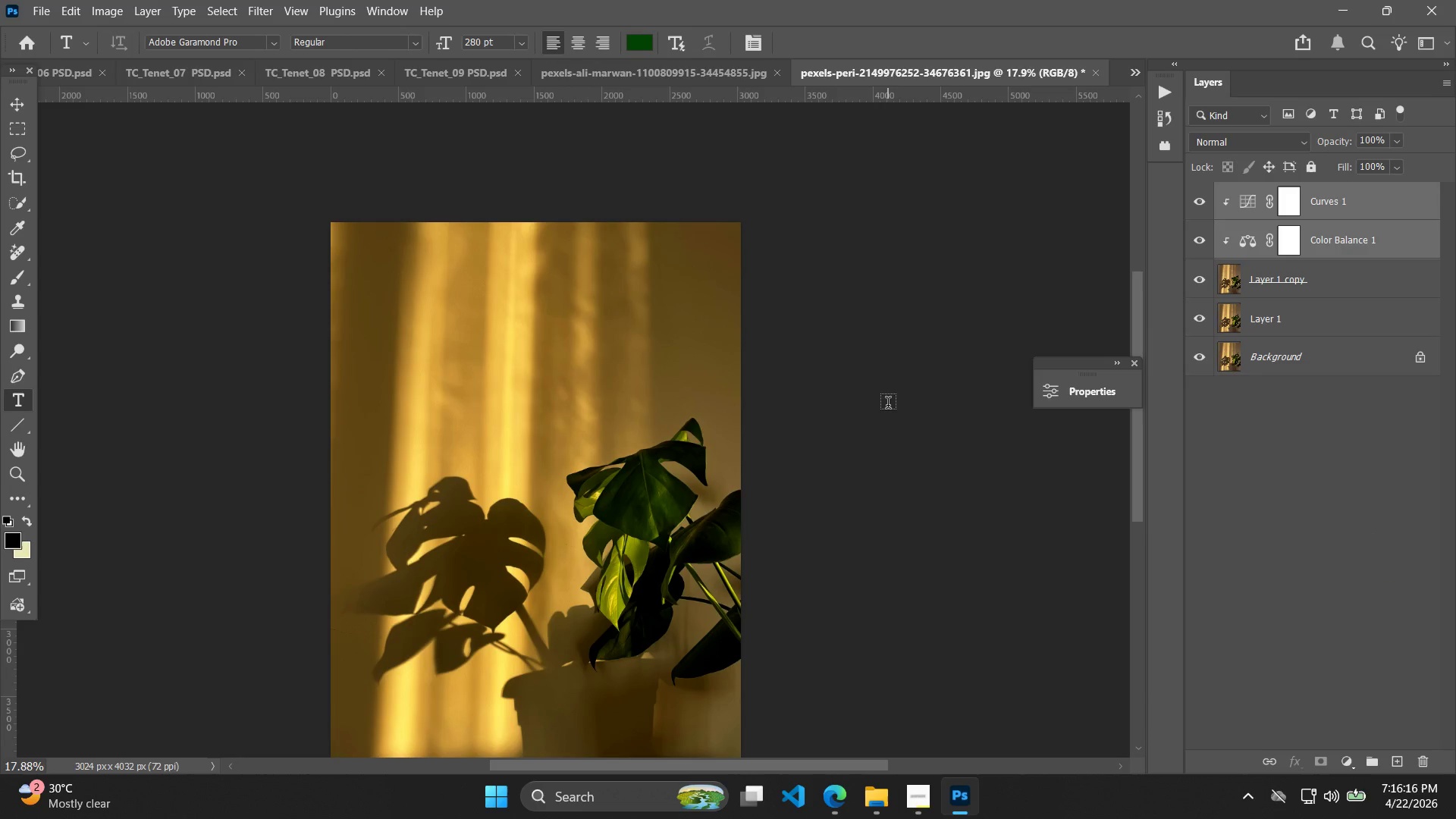 
scroll: coordinate [714, 423], scroll_direction: down, amount: 1.0
 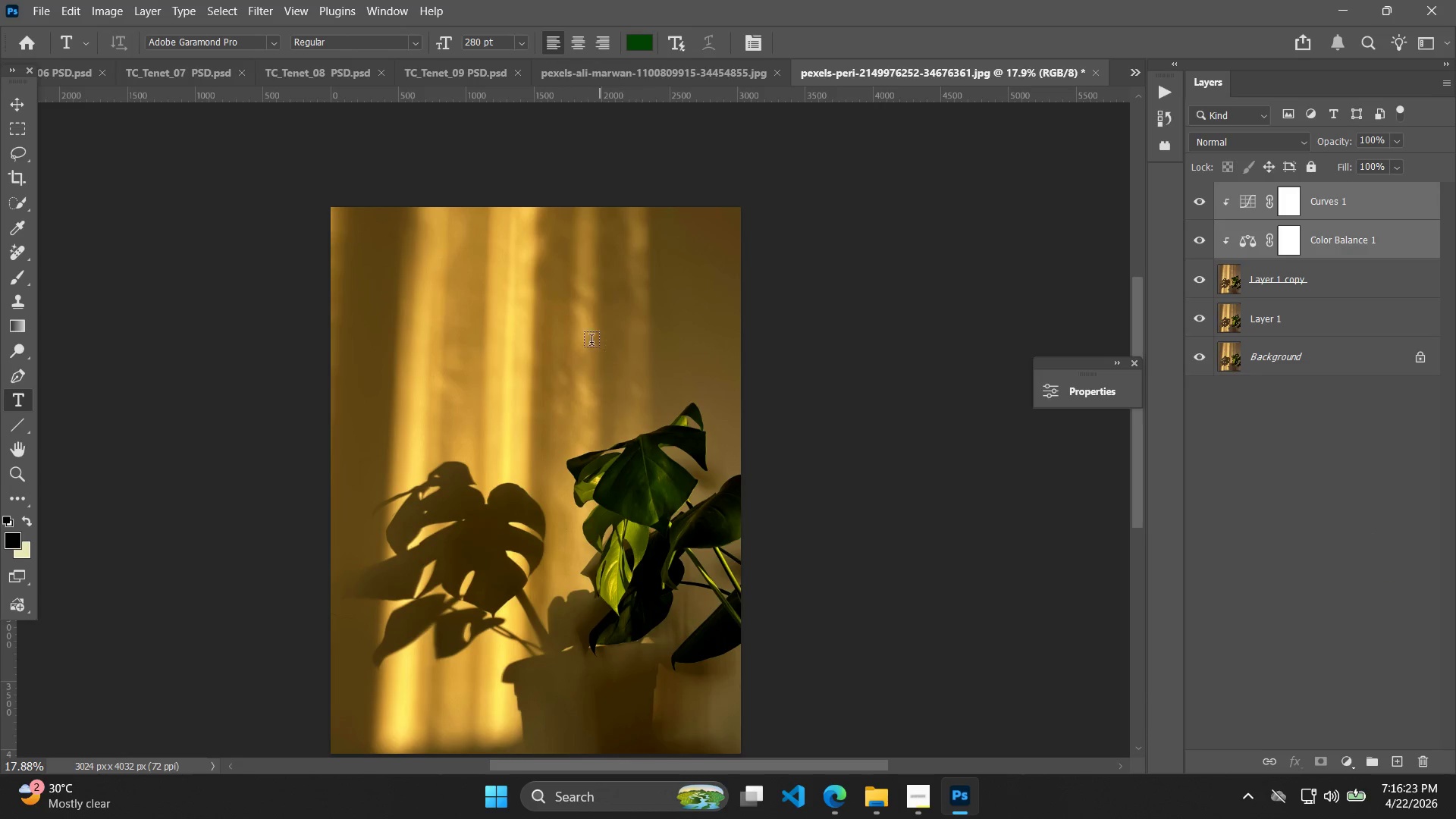 
left_click_drag(start_coordinate=[511, 274], to_coordinate=[723, 424])
 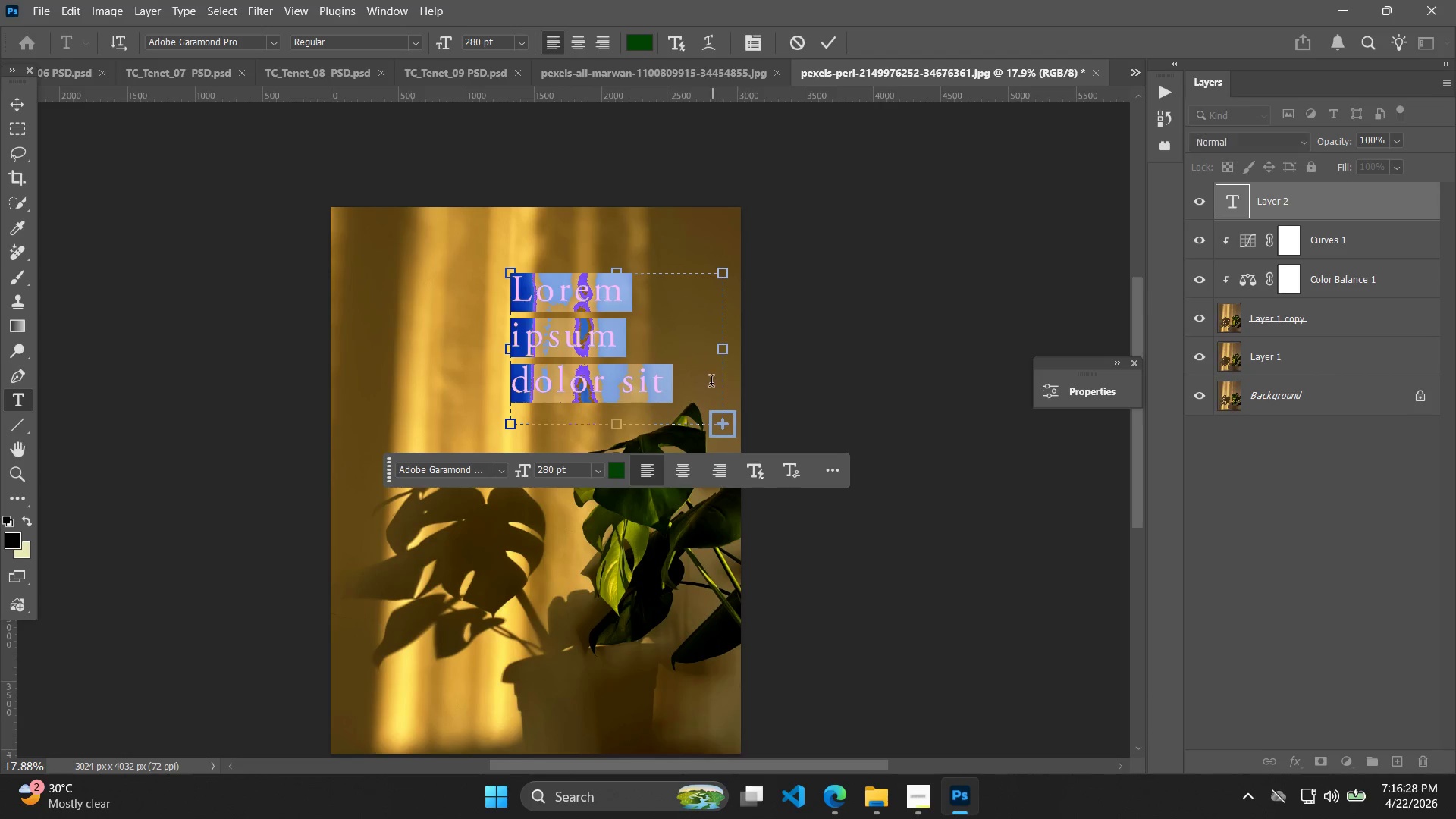 
type(Root )
 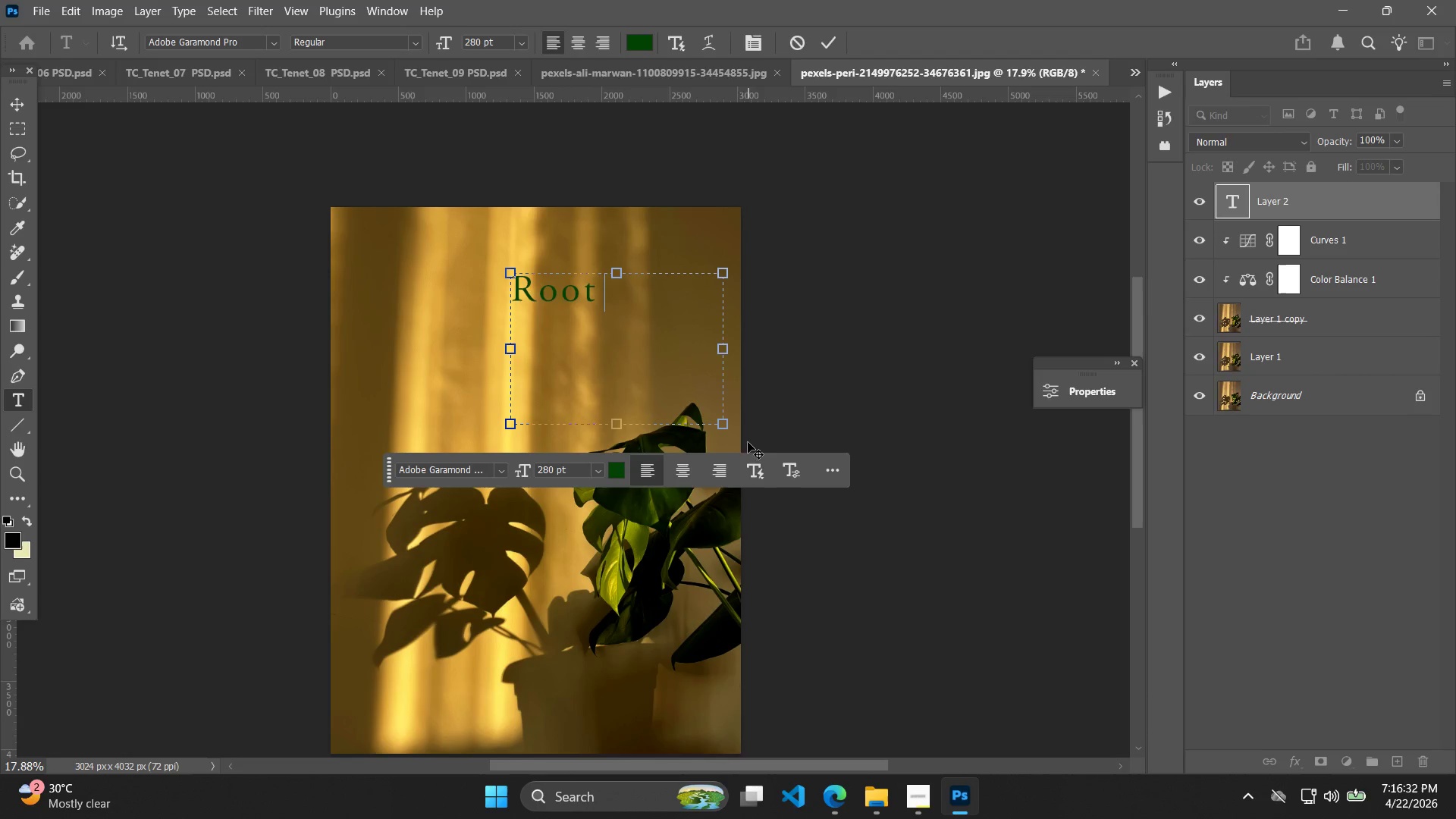 
key(Backspace)
key(Backspace)
key(Backspace)
key(Backspace)
type(OOT)
 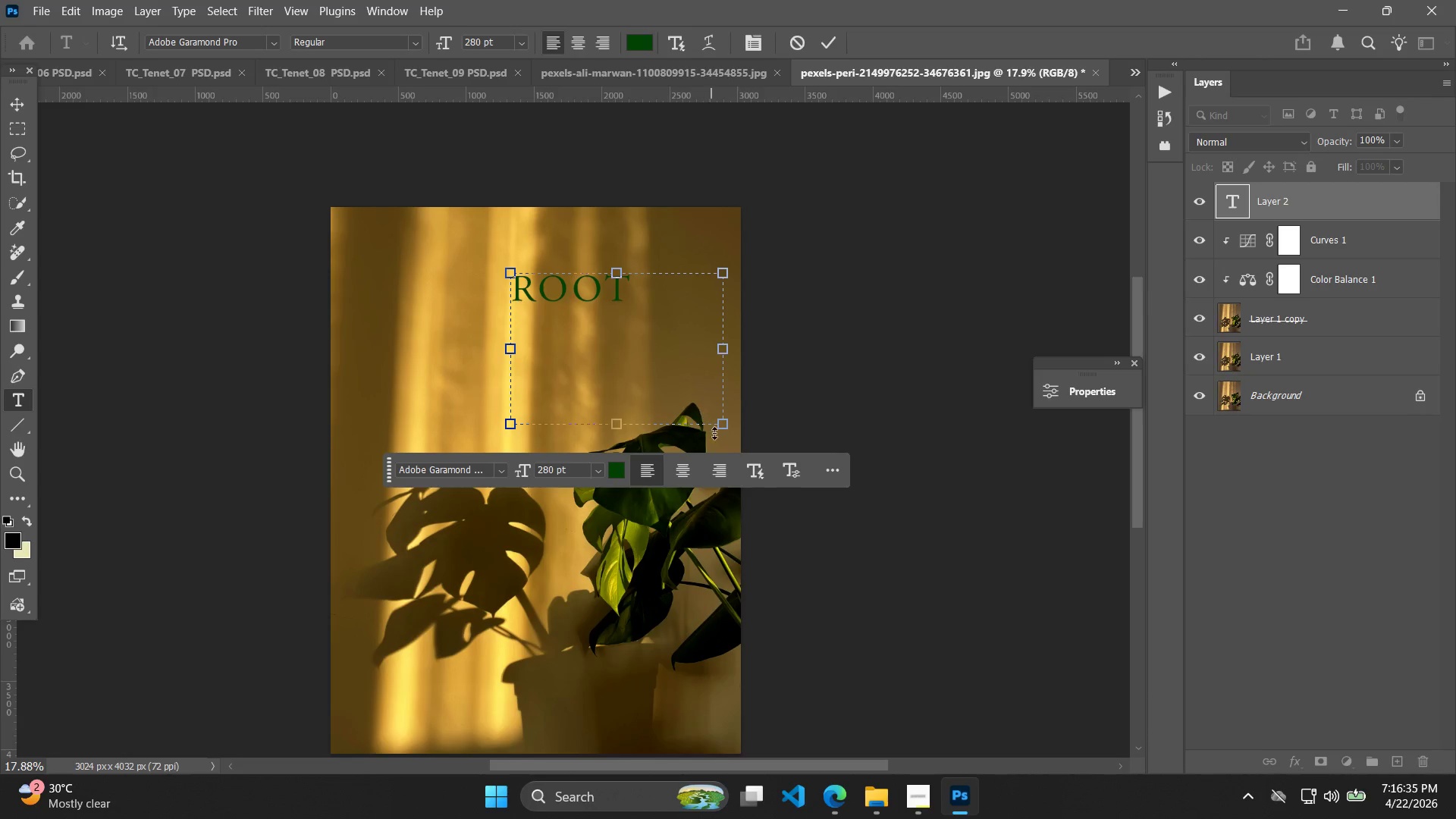 
left_click_drag(start_coordinate=[720, 425], to_coordinate=[645, 318])
 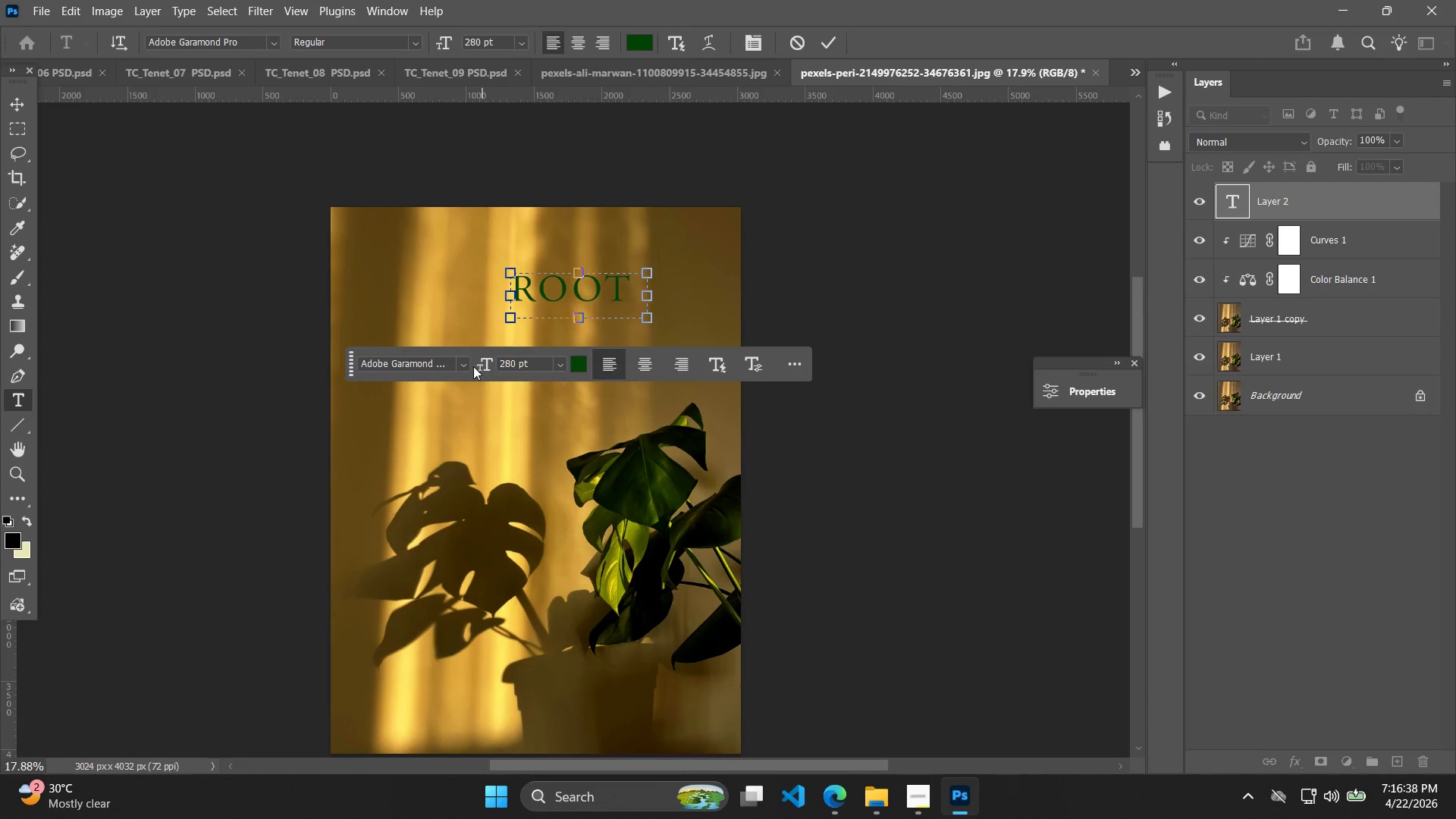 
left_click([467, 365])
 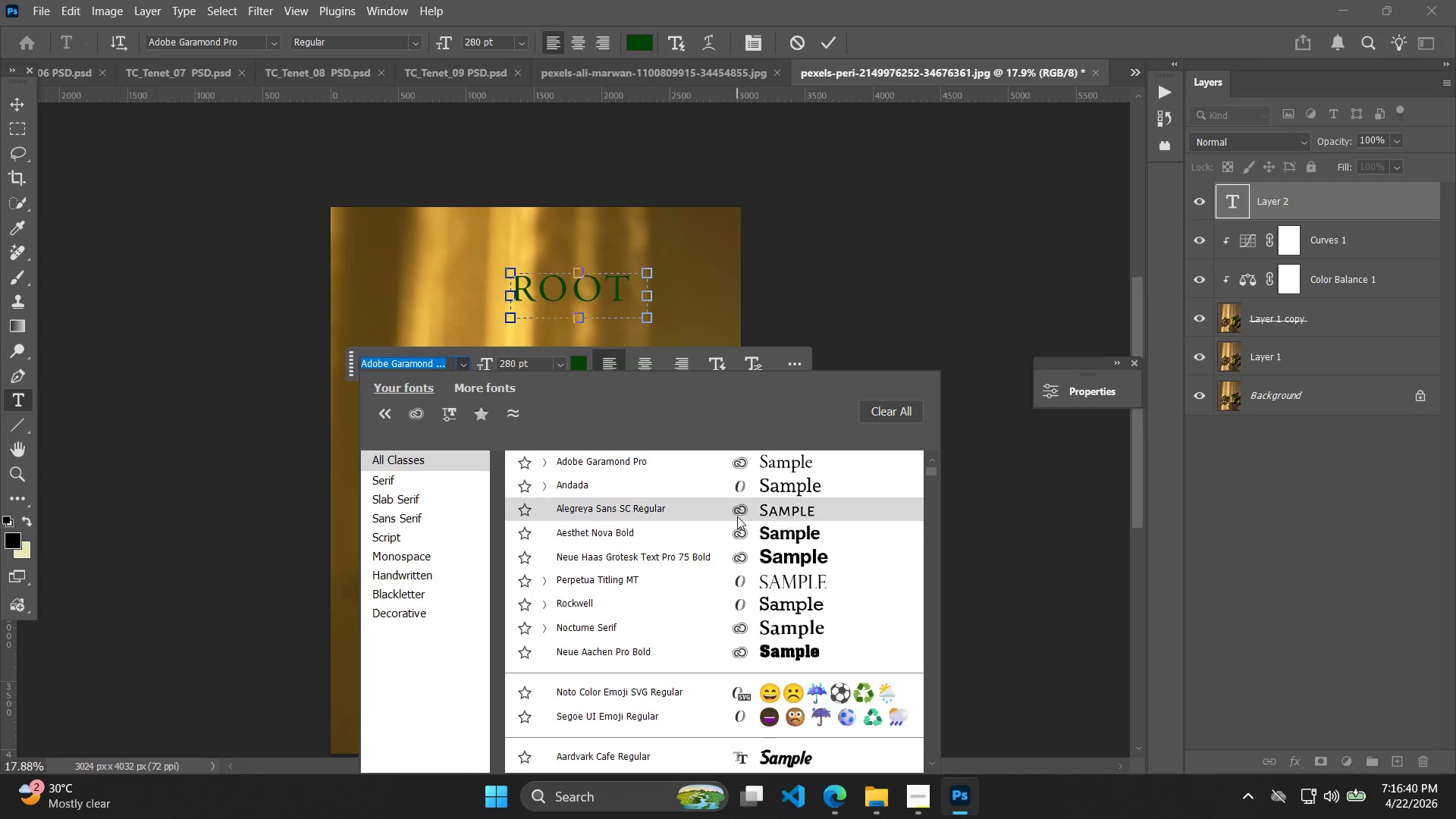 
left_click([767, 485])
 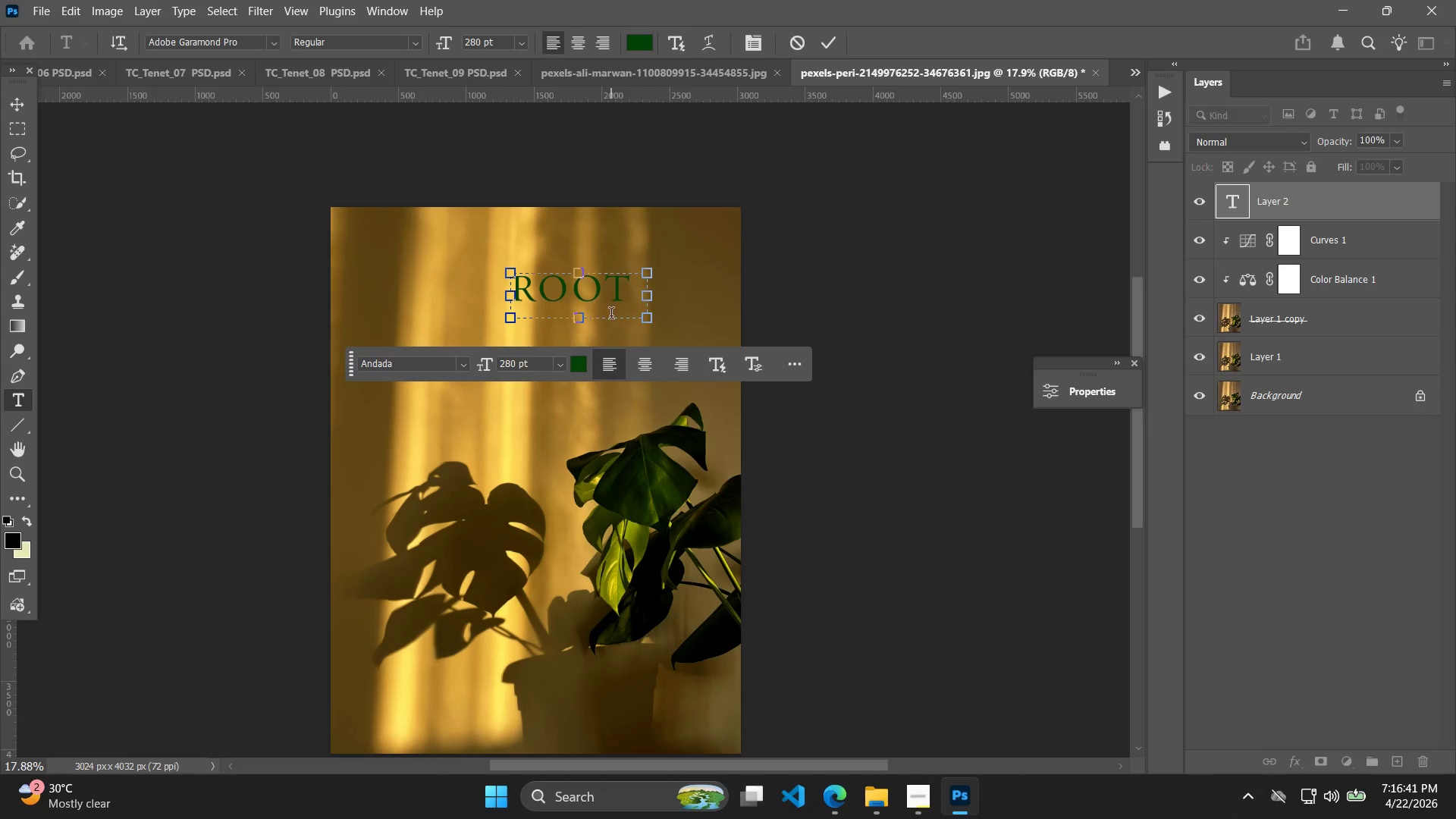 
left_click_drag(start_coordinate=[630, 302], to_coordinate=[463, 321])
 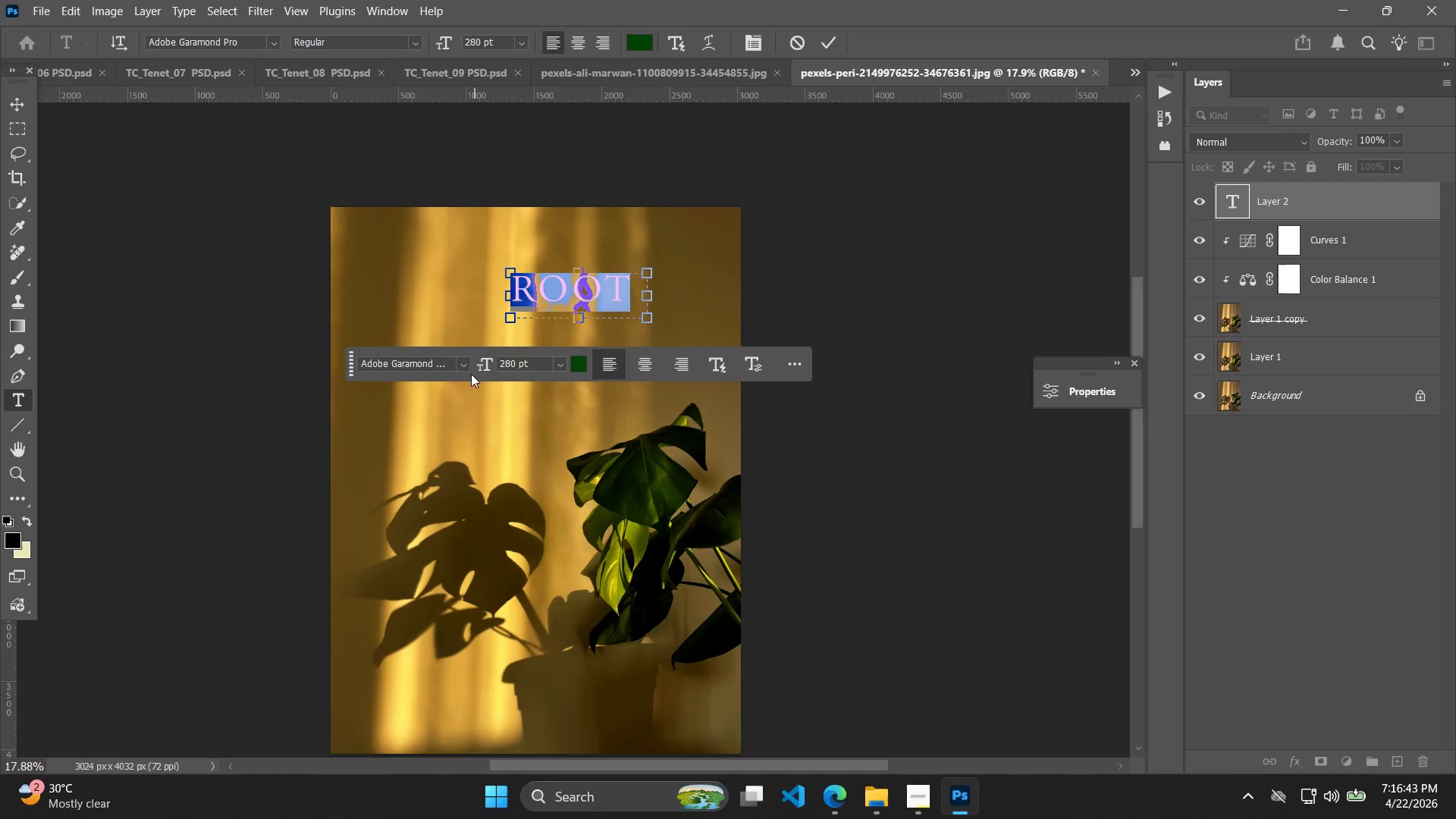 
left_click([466, 369])
 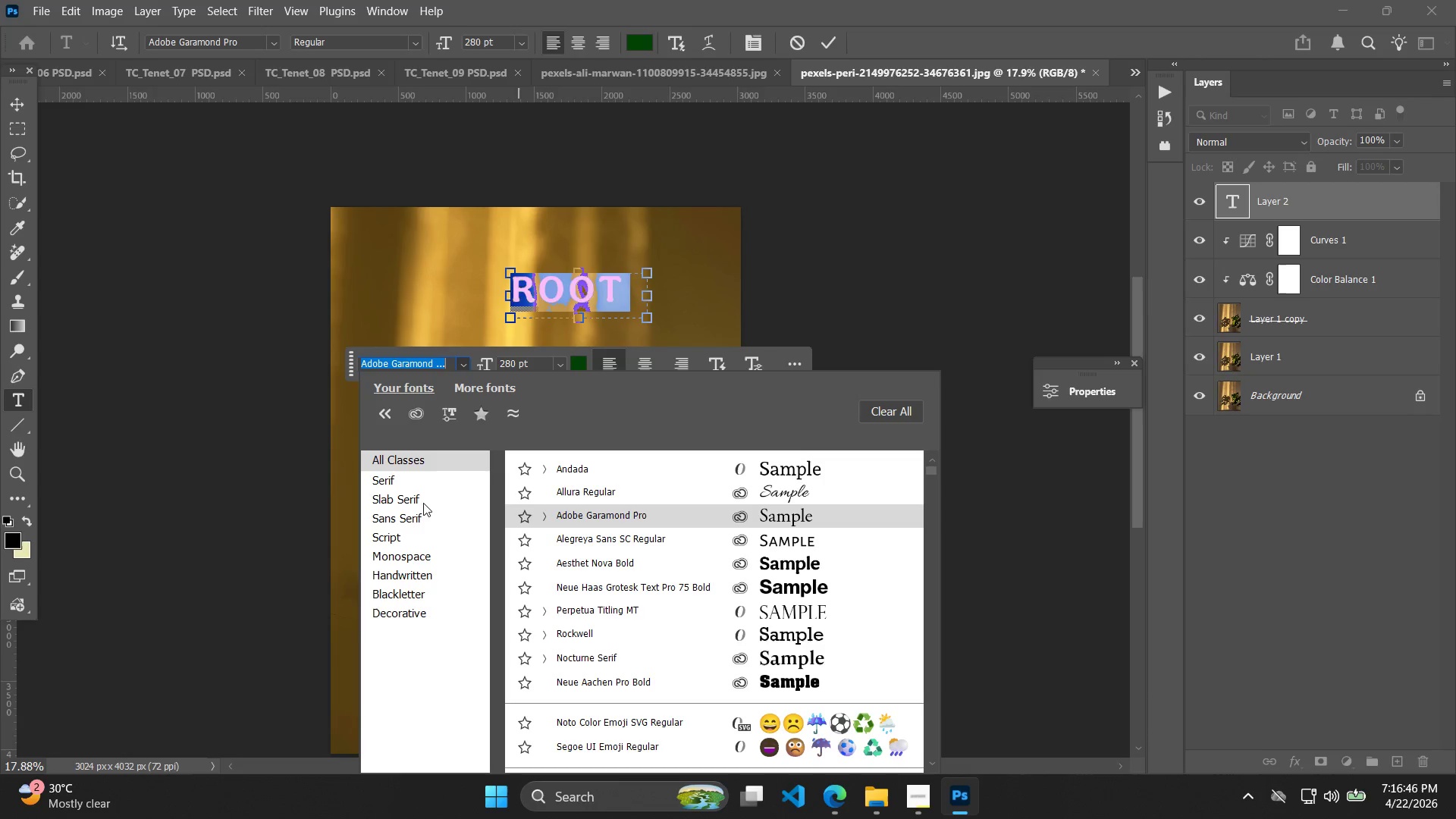 
left_click([692, 461])
 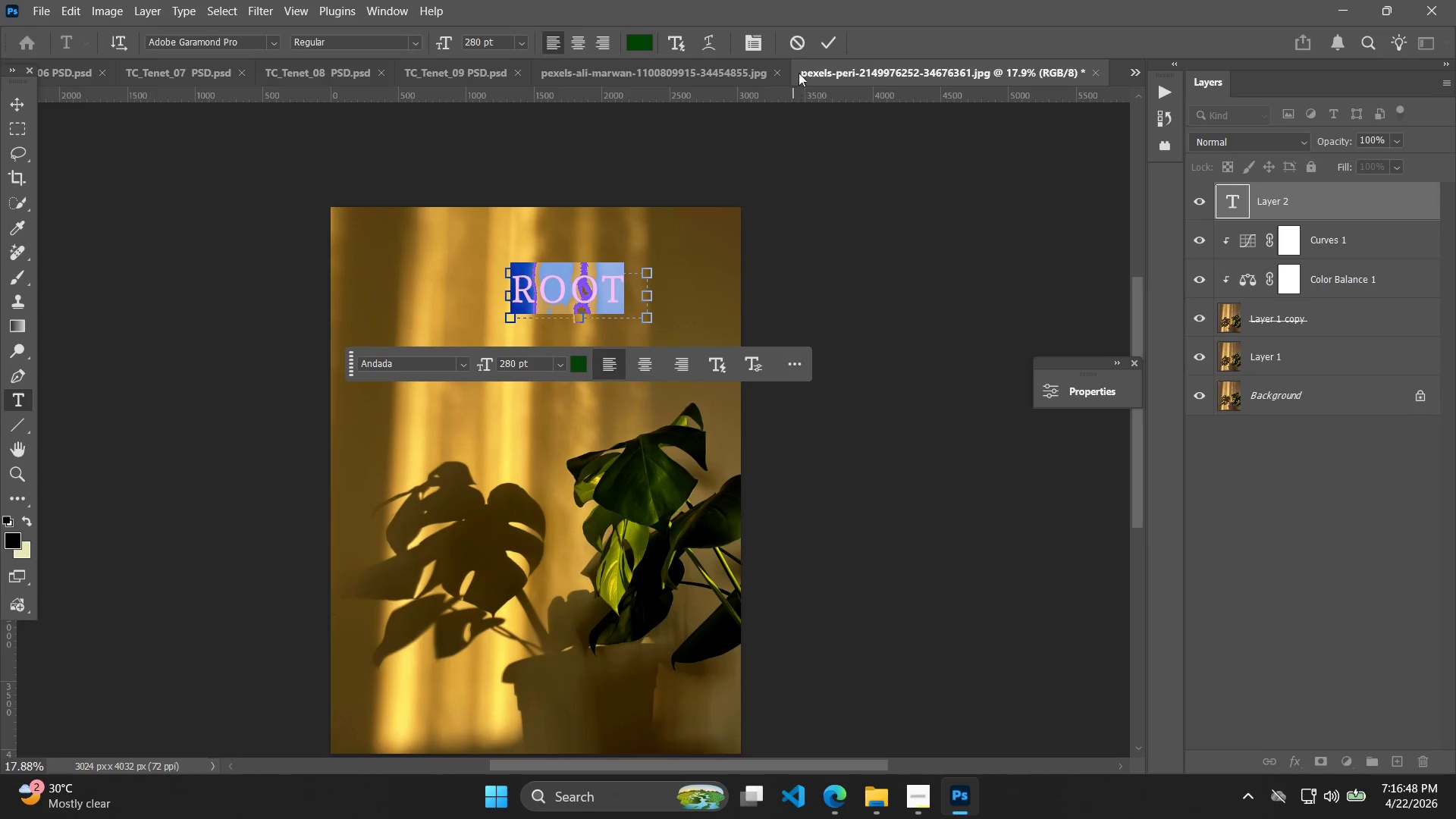 
left_click([833, 48])
 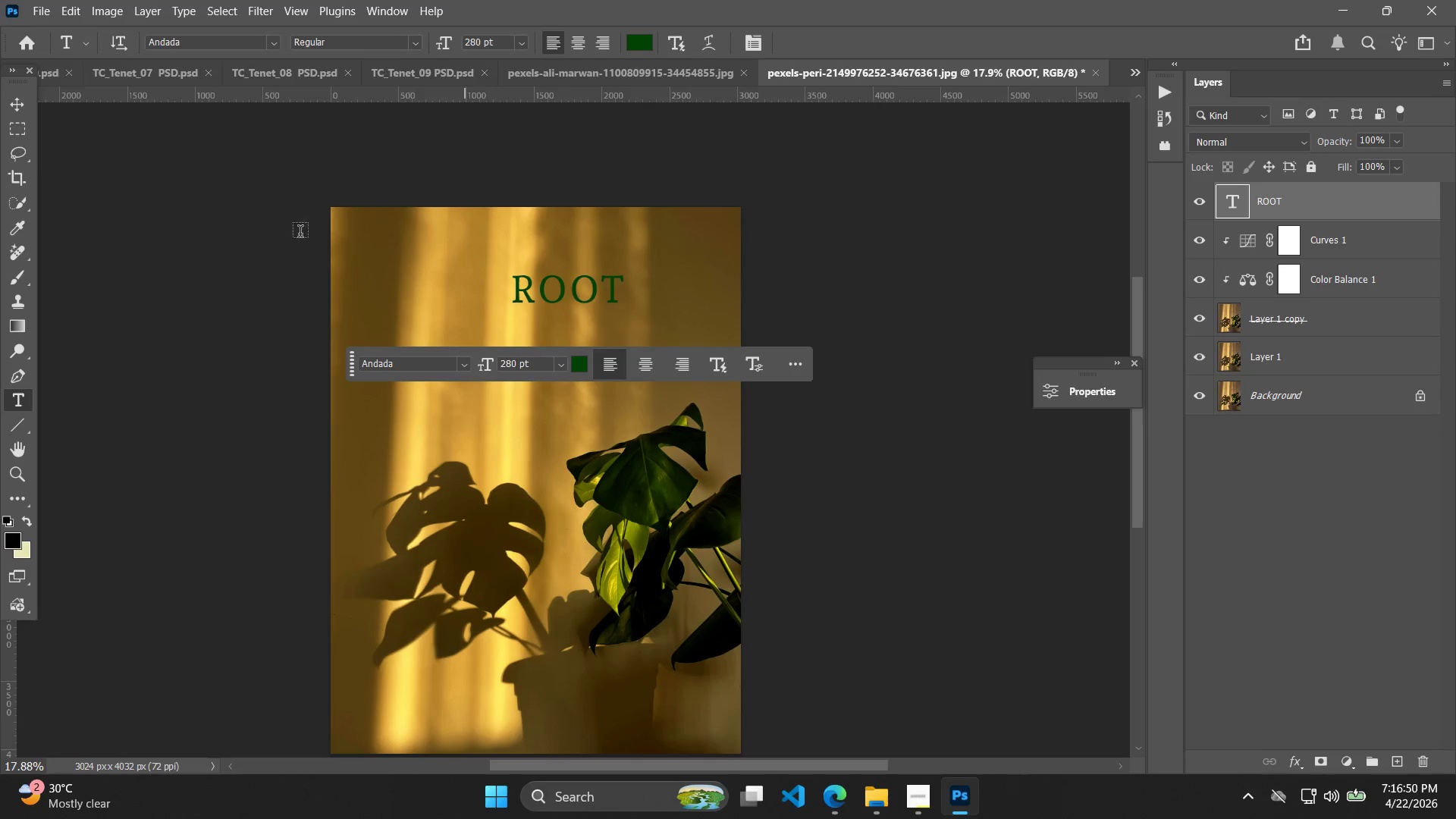 
left_click([24, 106])
 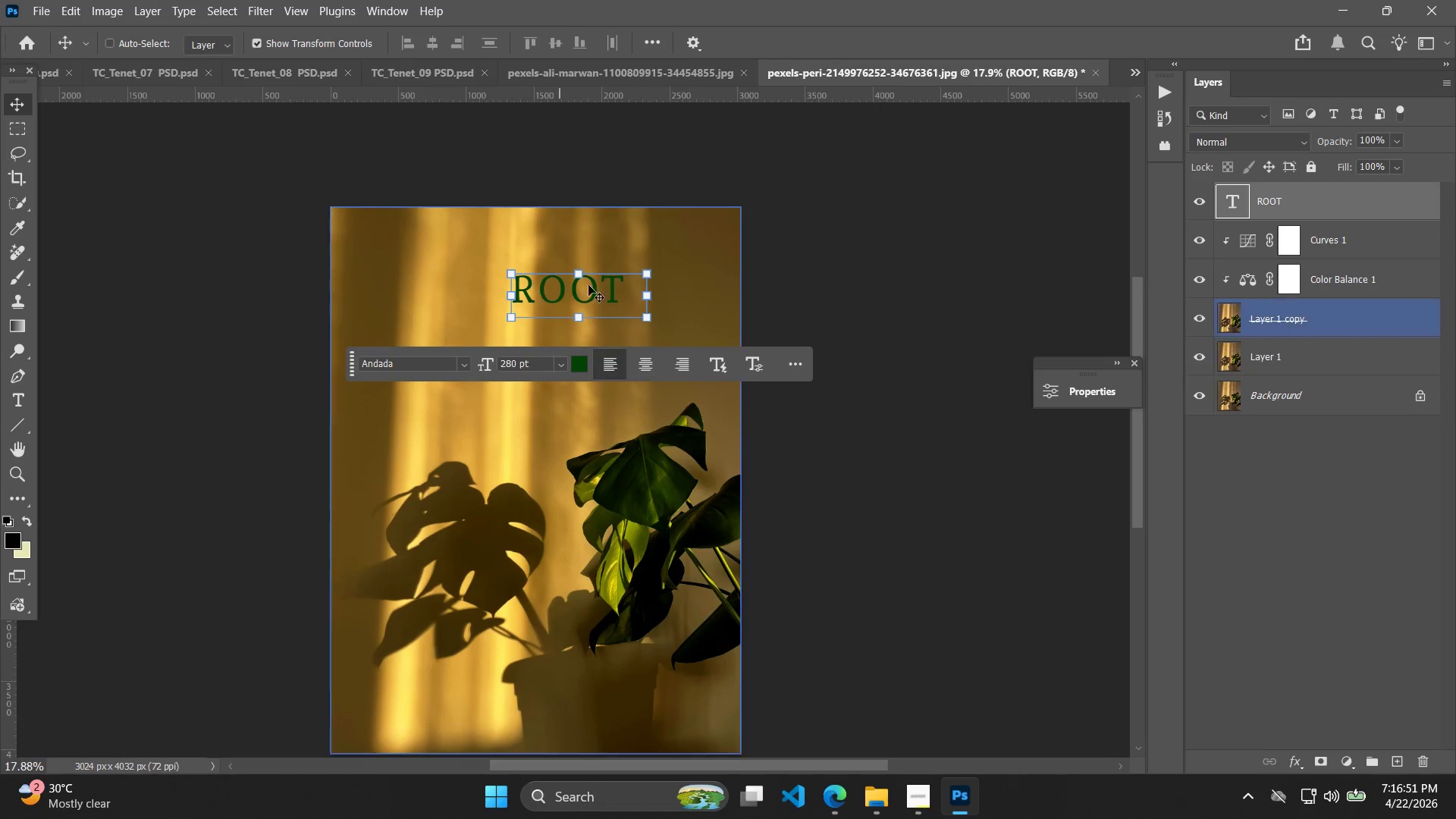 
left_click_drag(start_coordinate=[598, 289], to_coordinate=[543, 275])
 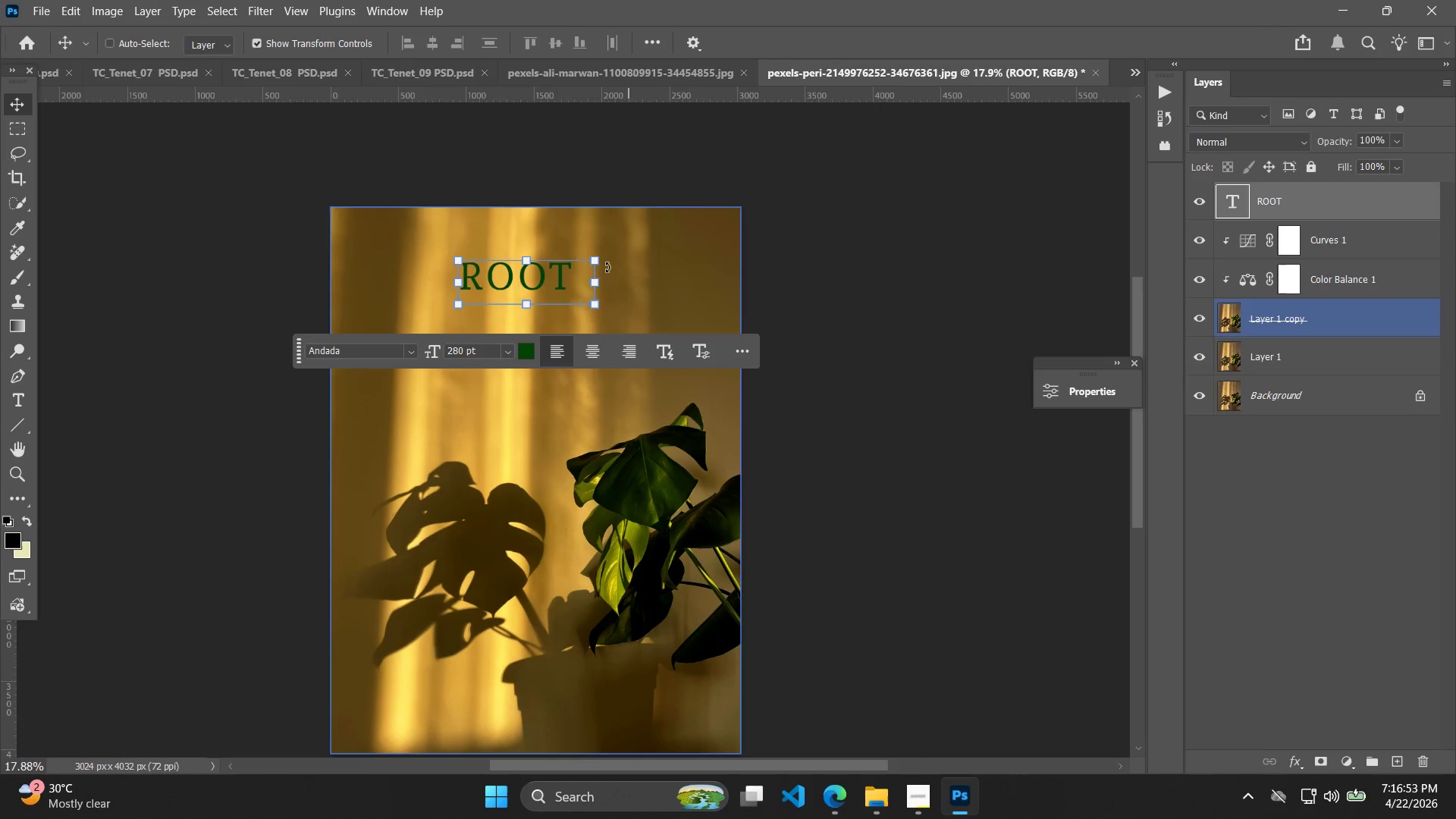 
left_click_drag(start_coordinate=[554, 278], to_coordinate=[673, 281])
 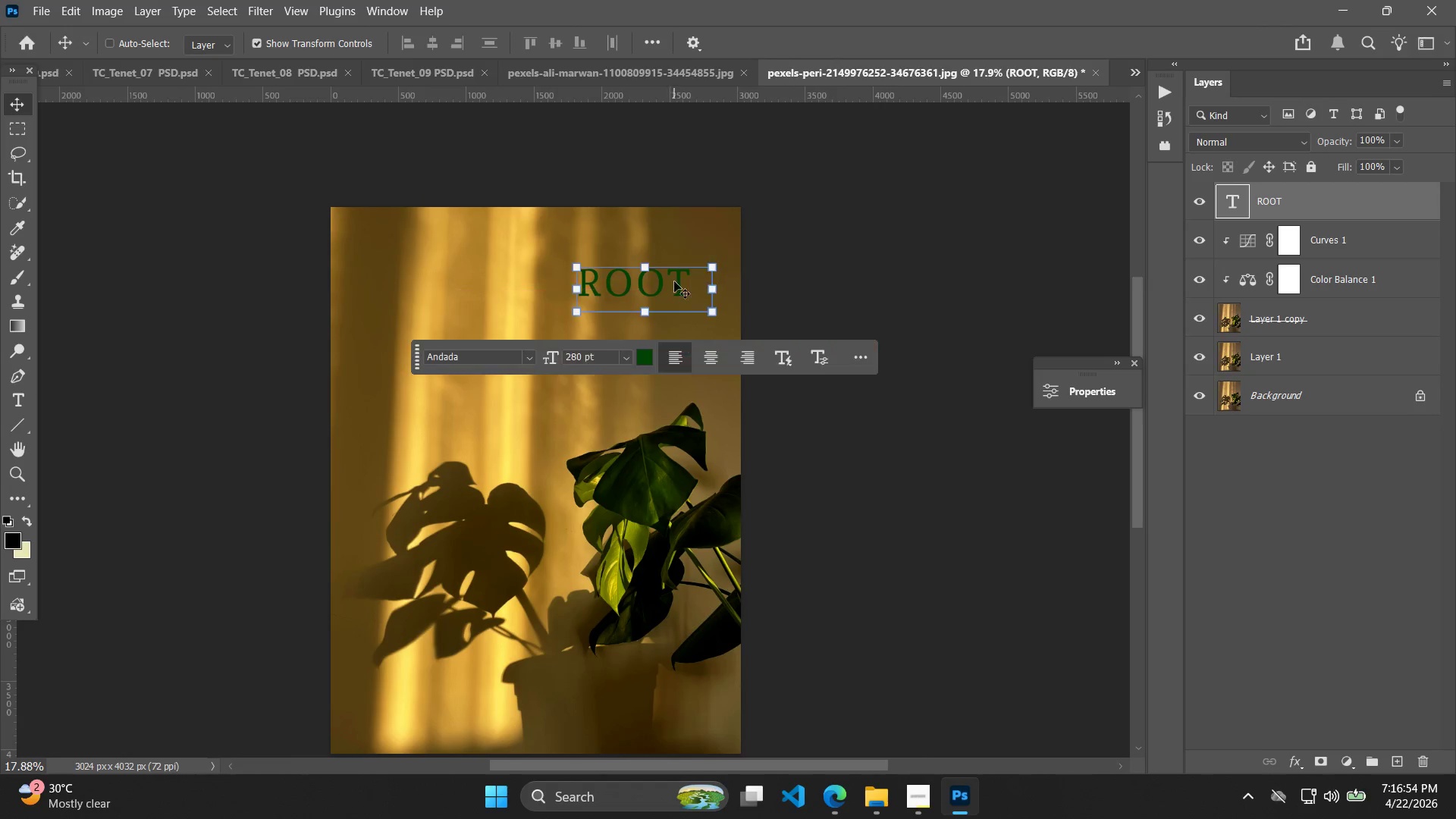 
hold_key(key=AltLeft, duration=0.41)
 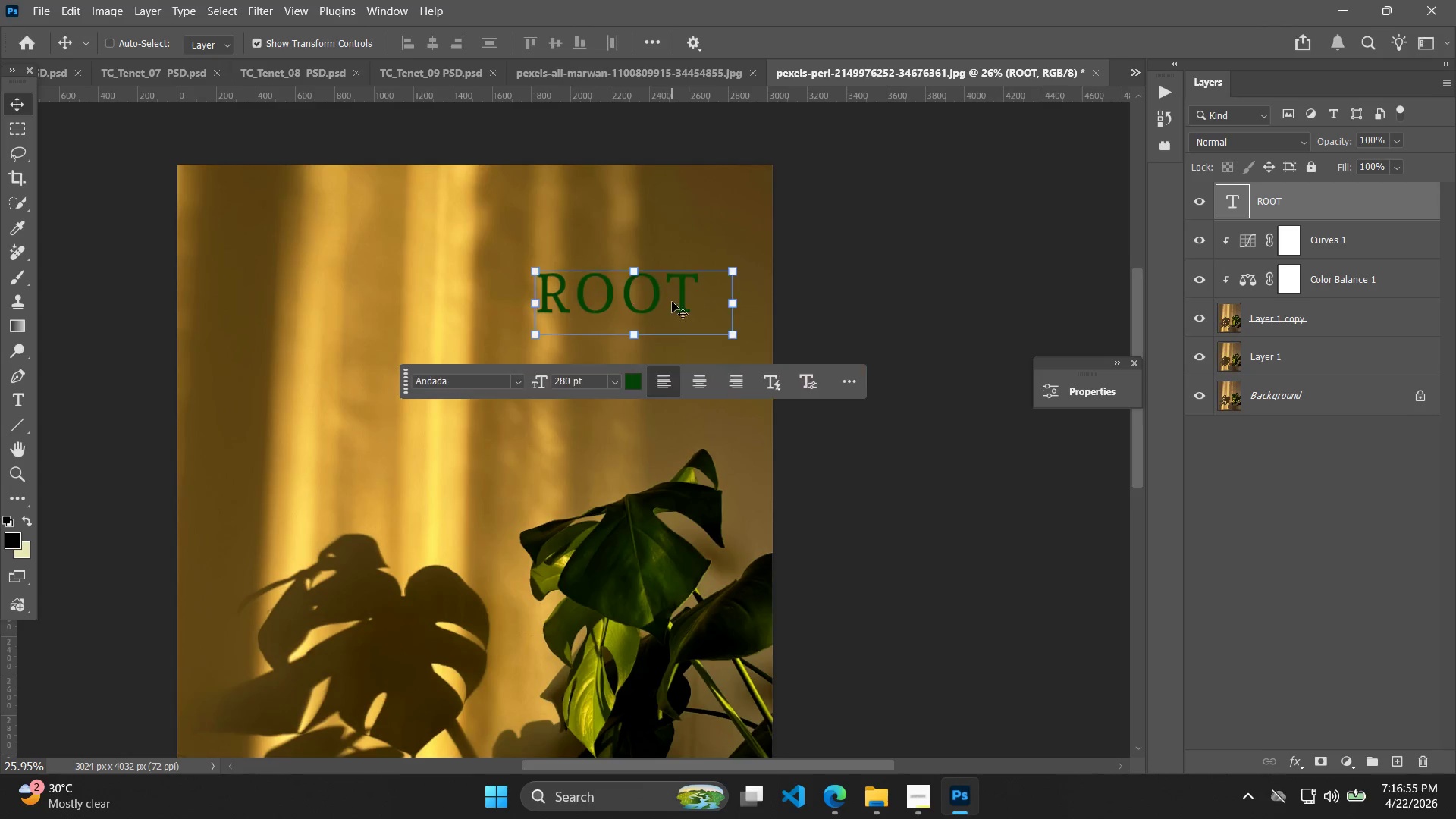 
left_click_drag(start_coordinate=[668, 271], to_coordinate=[667, 290])
 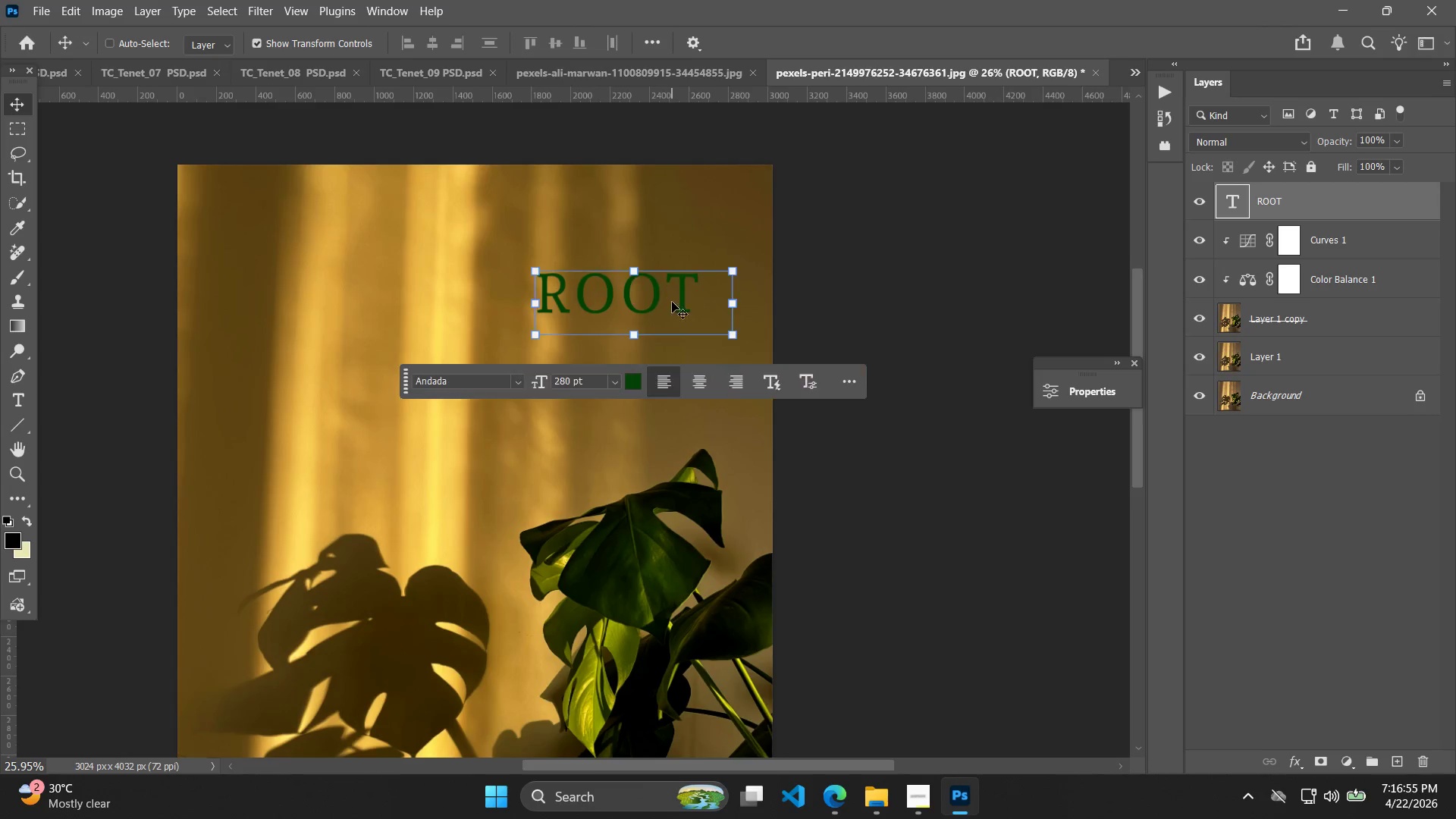 
scroll: coordinate [671, 301], scroll_direction: up, amount: 4.0
 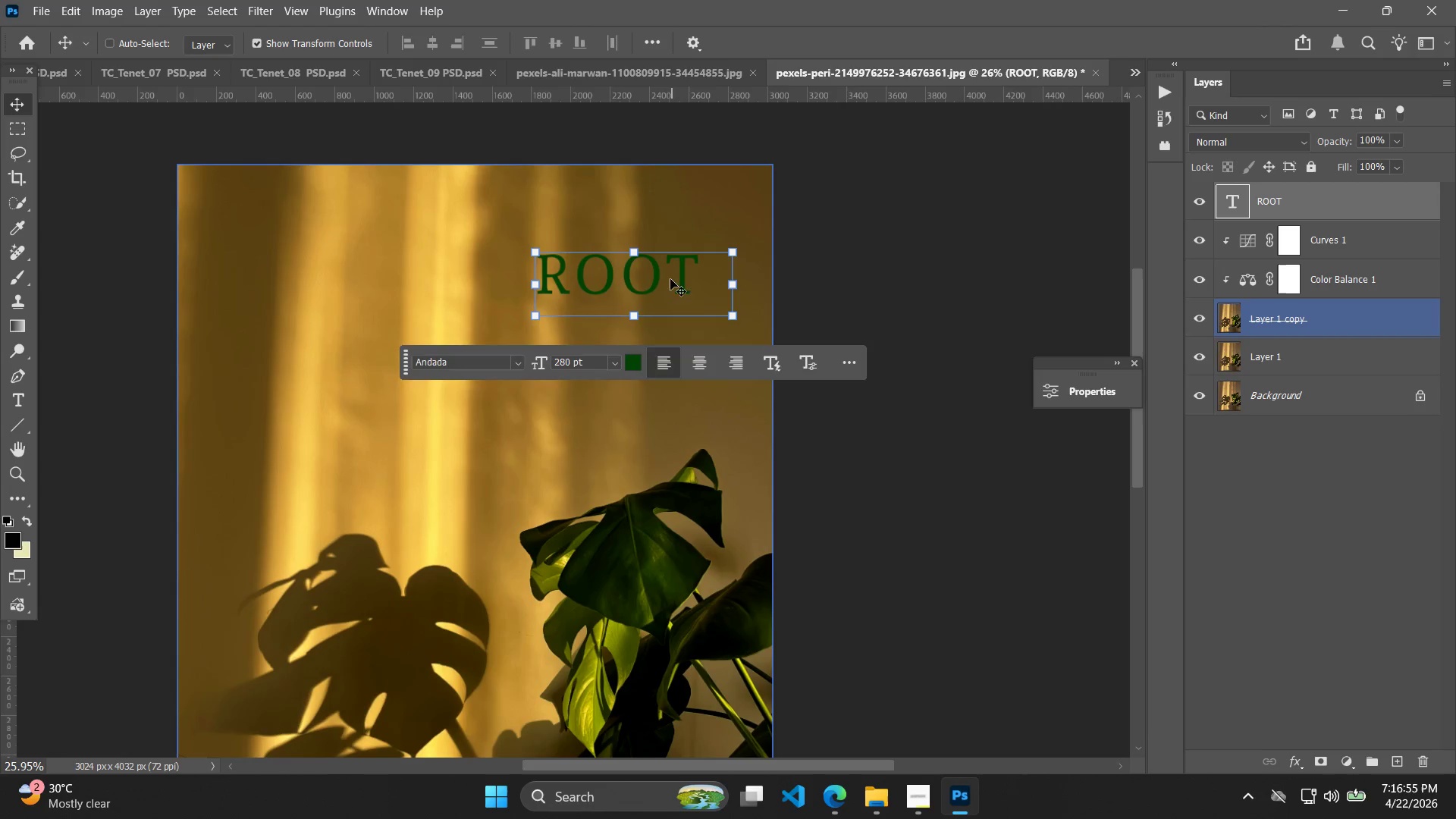 
hold_key(key=AltLeft, duration=1.2)
scroll: coordinate [691, 353], scroll_direction: down, amount: 8.0
 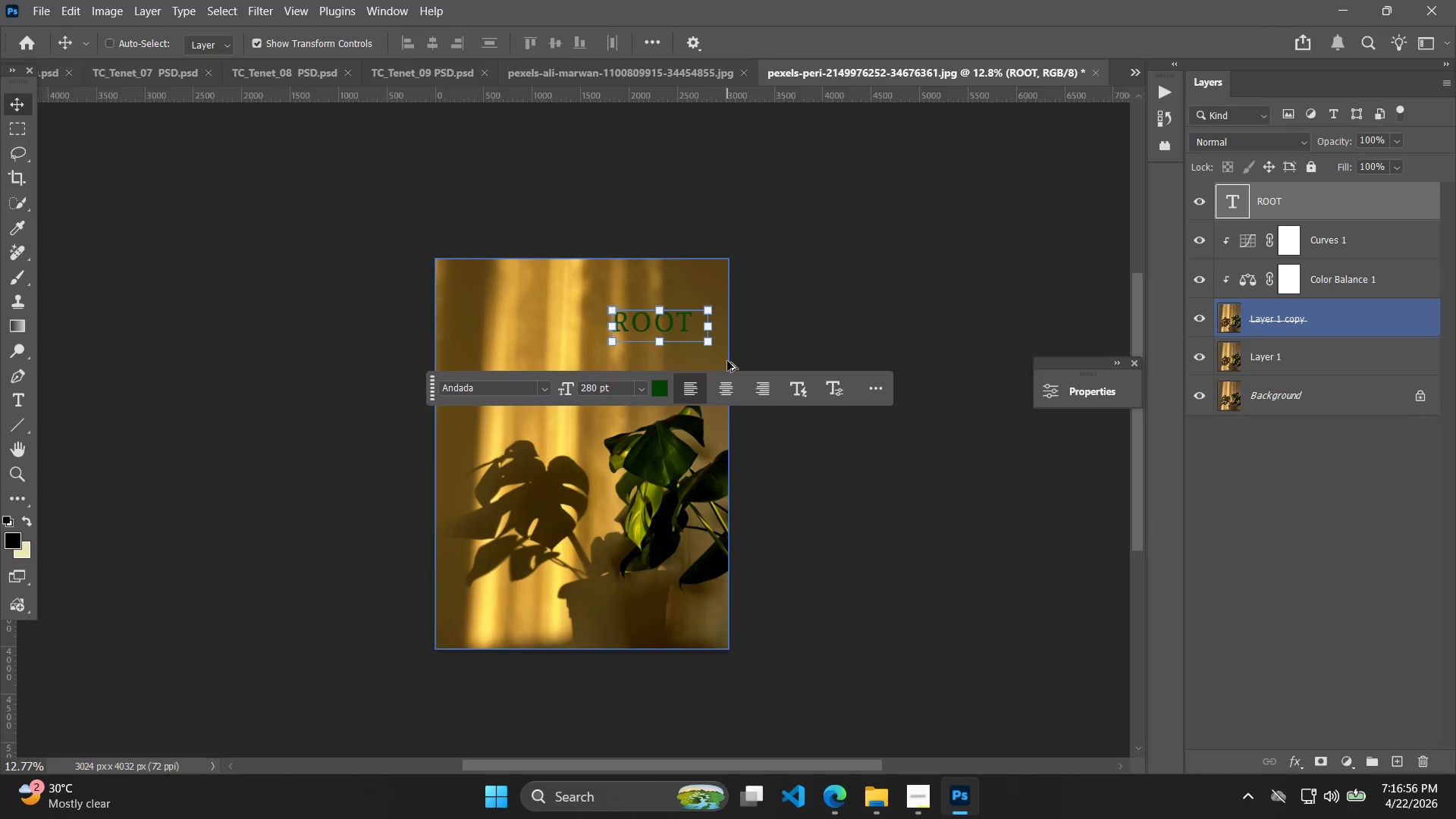 
scroll: coordinate [723, 359], scroll_direction: up, amount: 4.0
 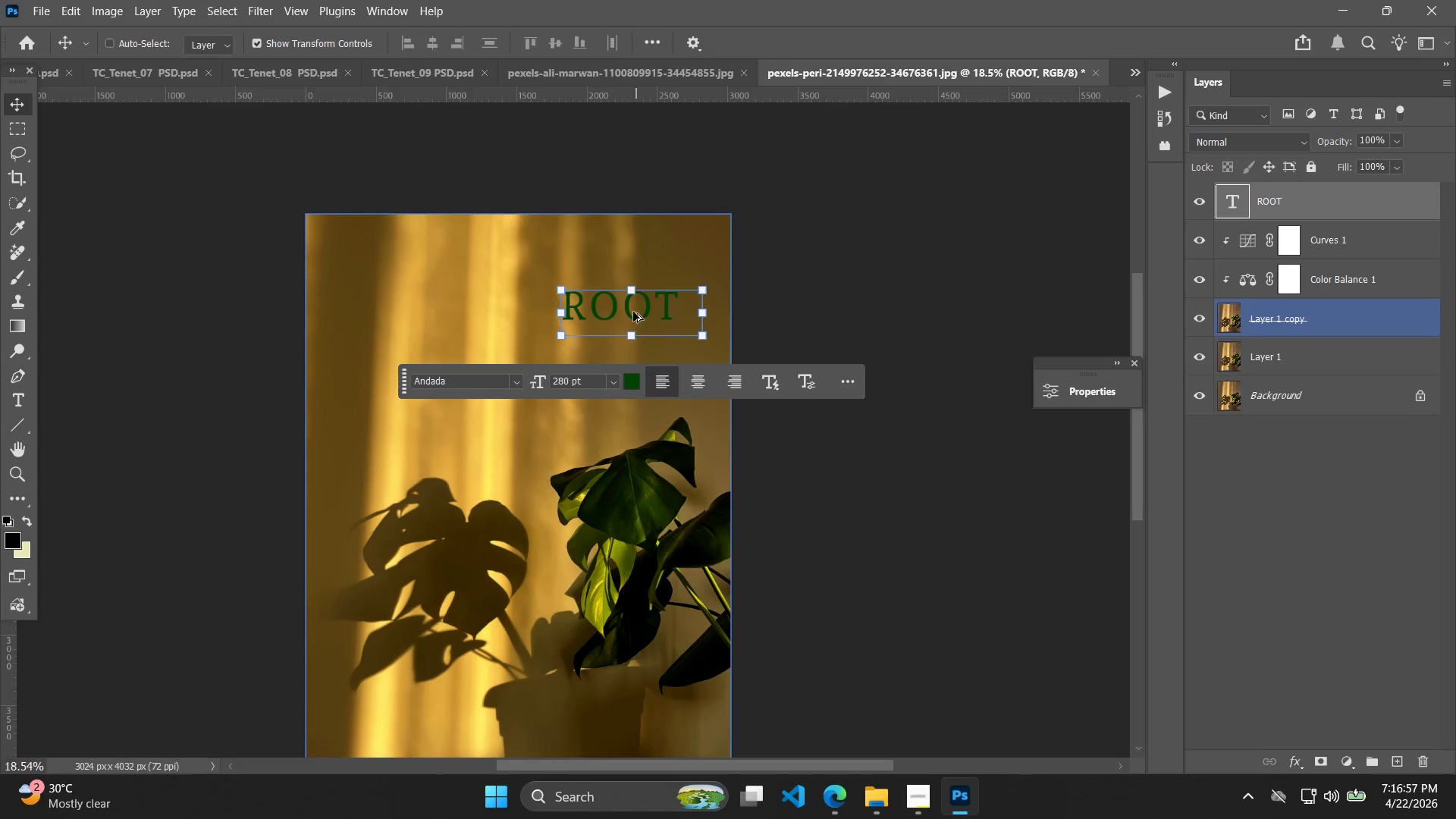 
left_click_drag(start_coordinate=[632, 295], to_coordinate=[519, 306])
 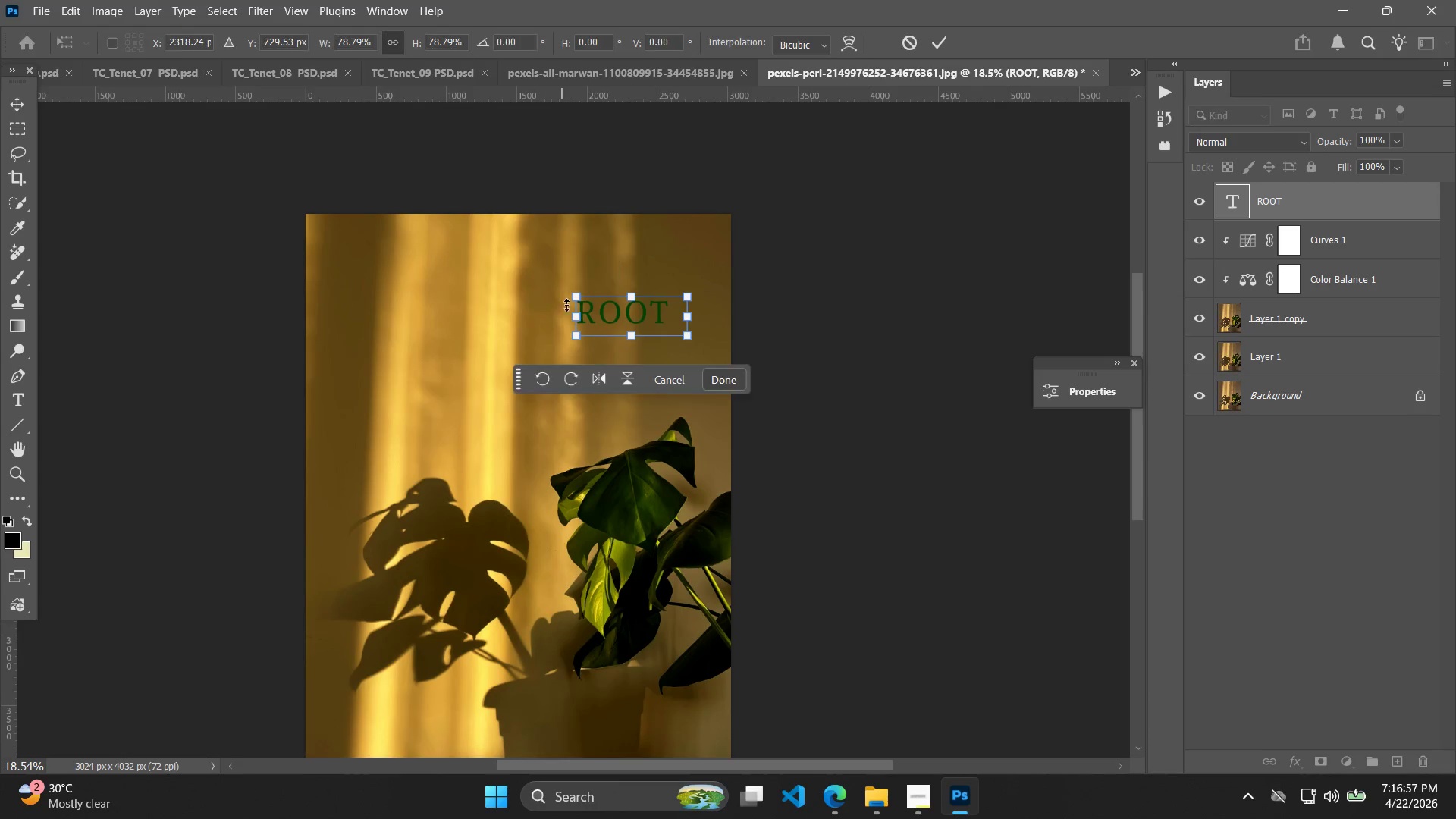 
key(Control+Z)
 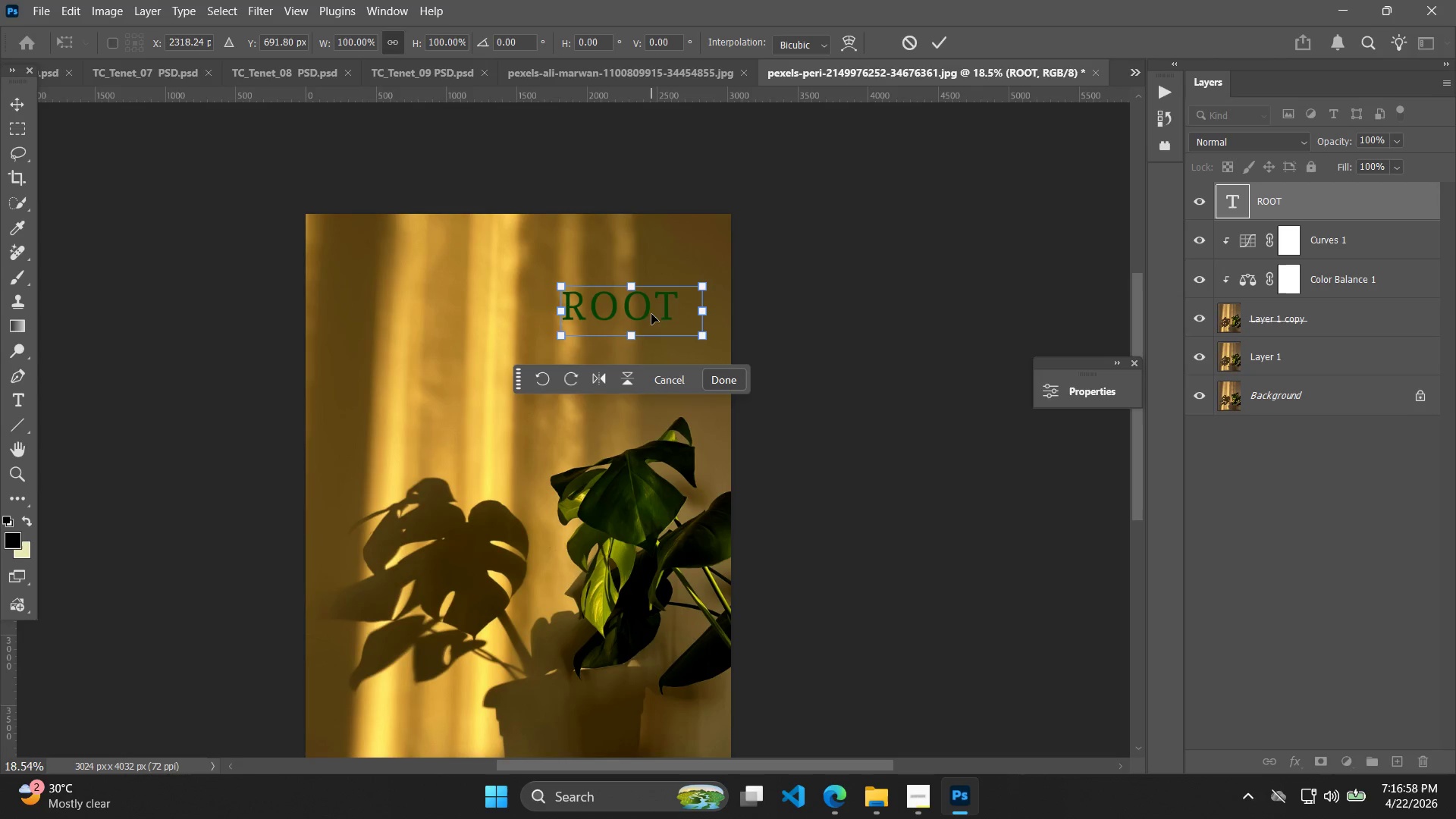 
left_click_drag(start_coordinate=[653, 308], to_coordinate=[484, 307])
 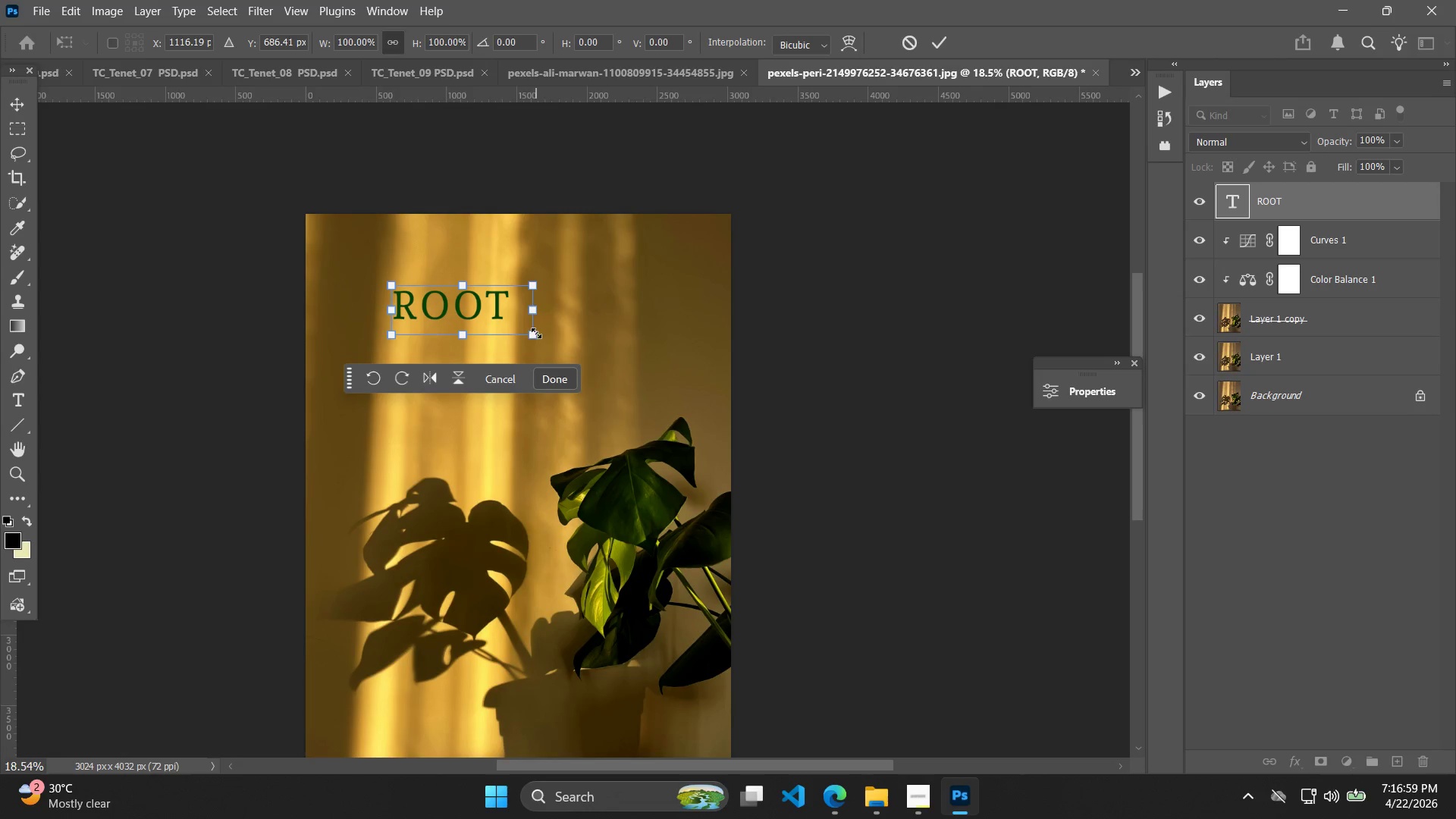 
left_click_drag(start_coordinate=[535, 334], to_coordinate=[651, 359])
 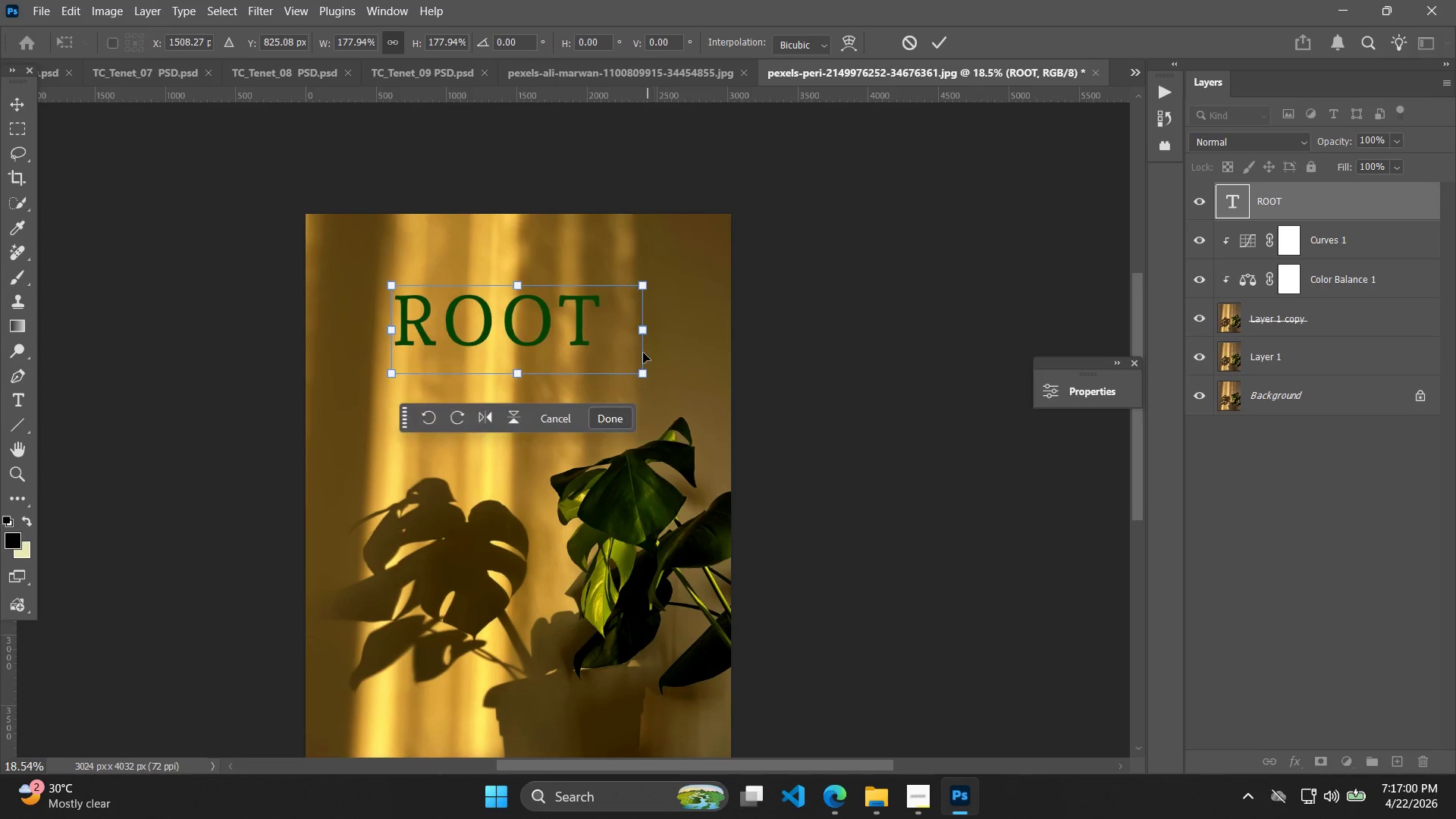 
left_click_drag(start_coordinate=[588, 334], to_coordinate=[617, 302])
 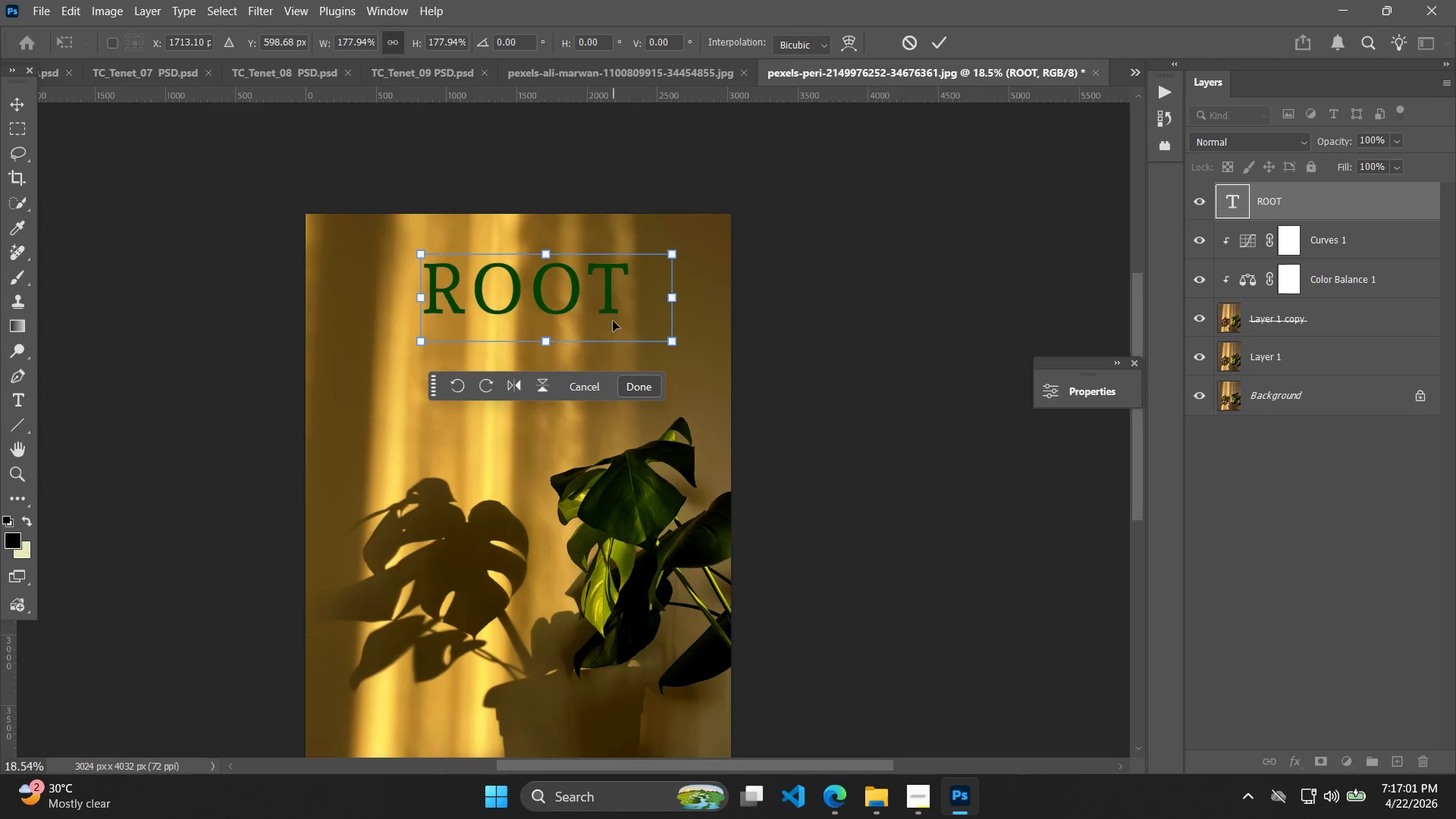 
left_click([1080, 385])
 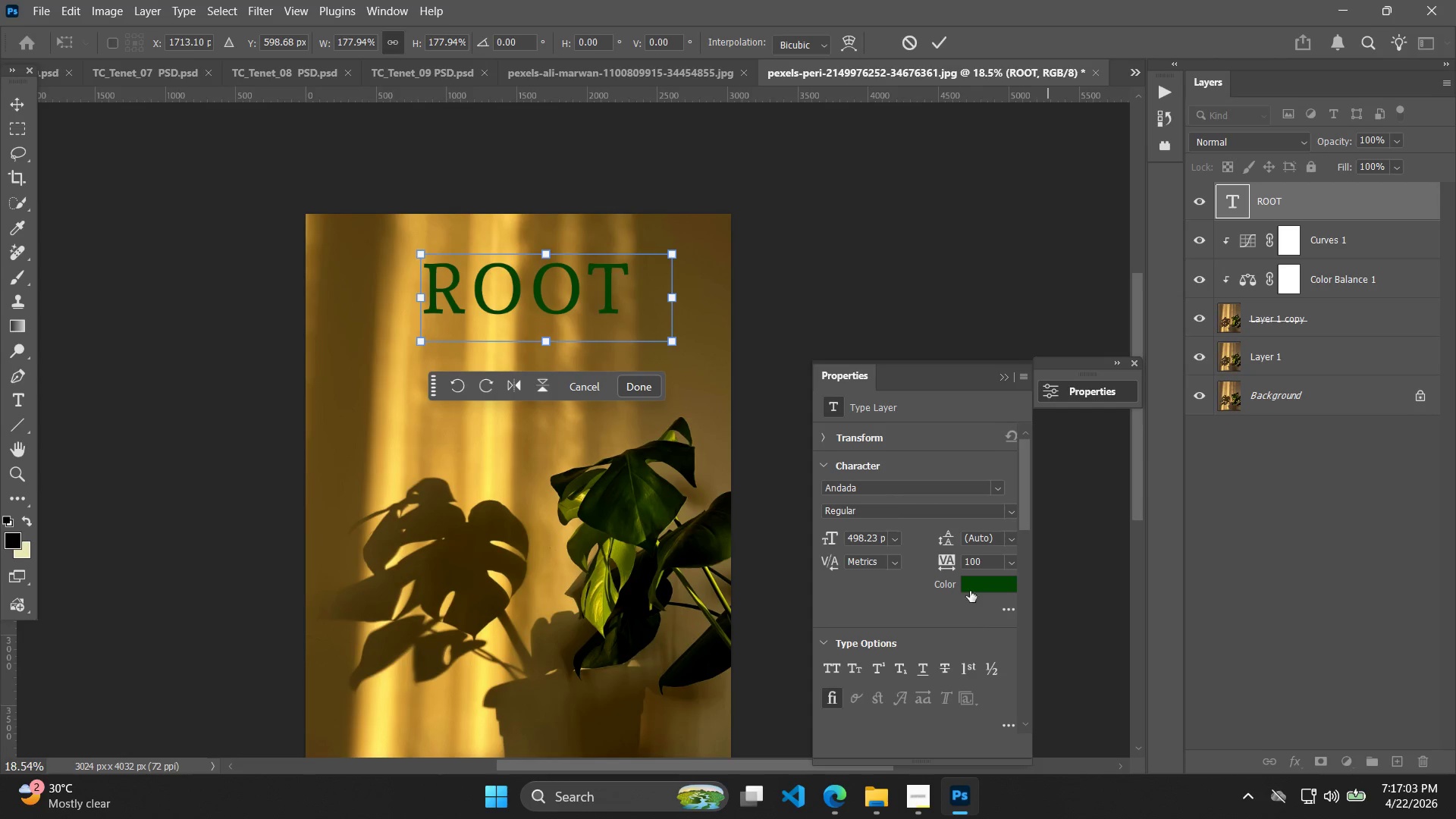 
left_click_drag(start_coordinate=[943, 563], to_coordinate=[947, 562])
 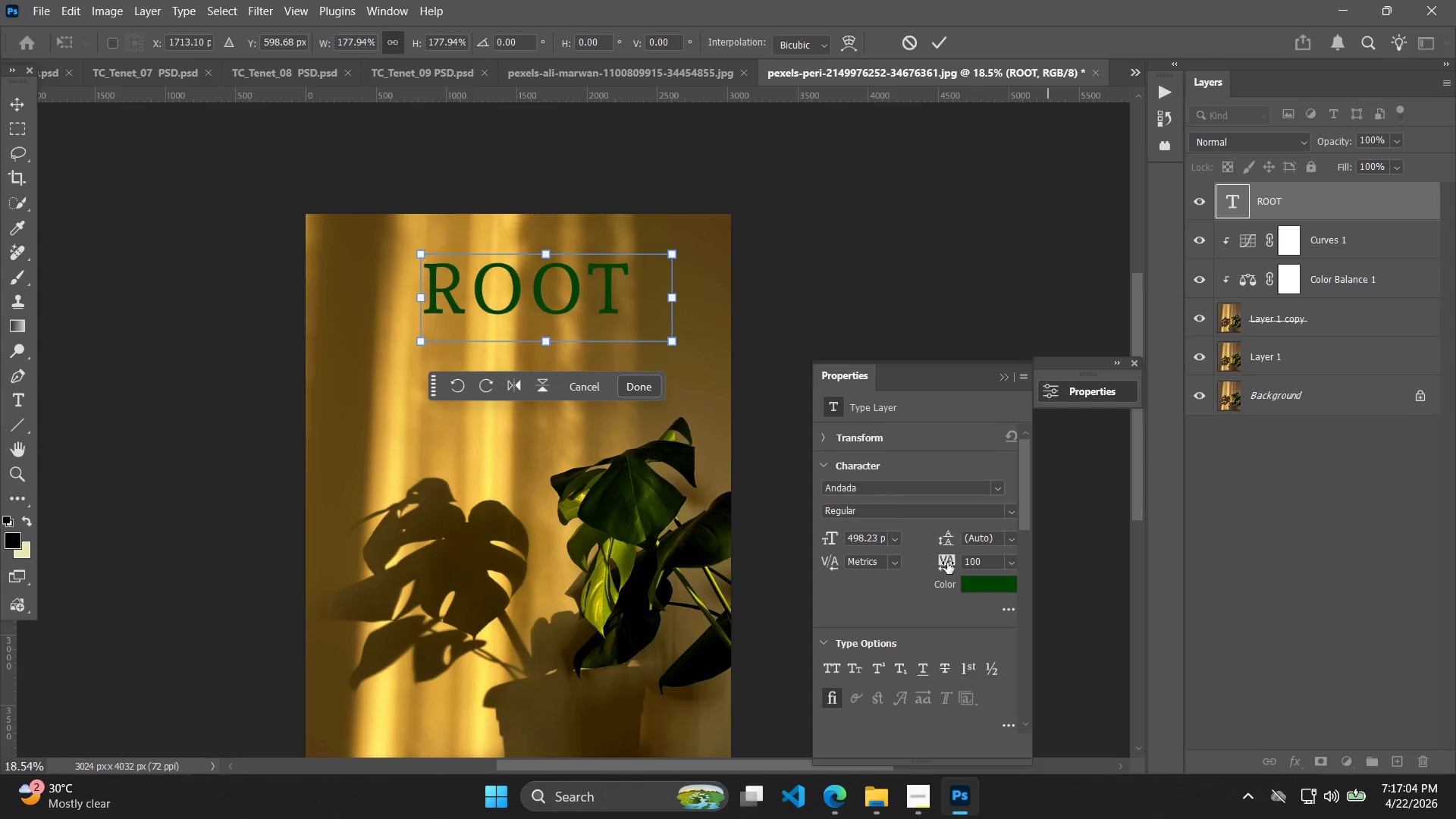 
left_click_drag(start_coordinate=[947, 562], to_coordinate=[962, 564])
 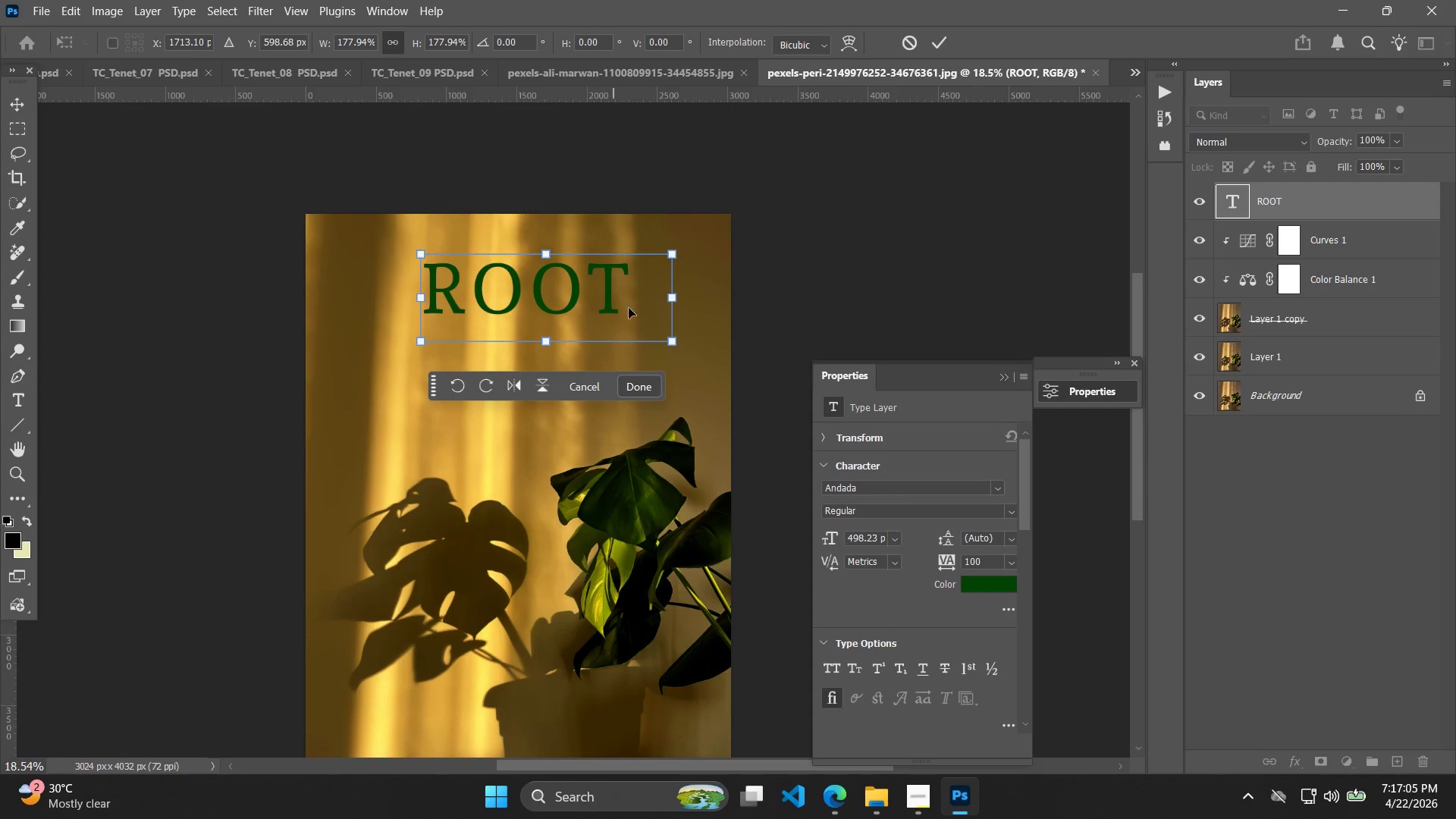 
double_click([634, 306])
 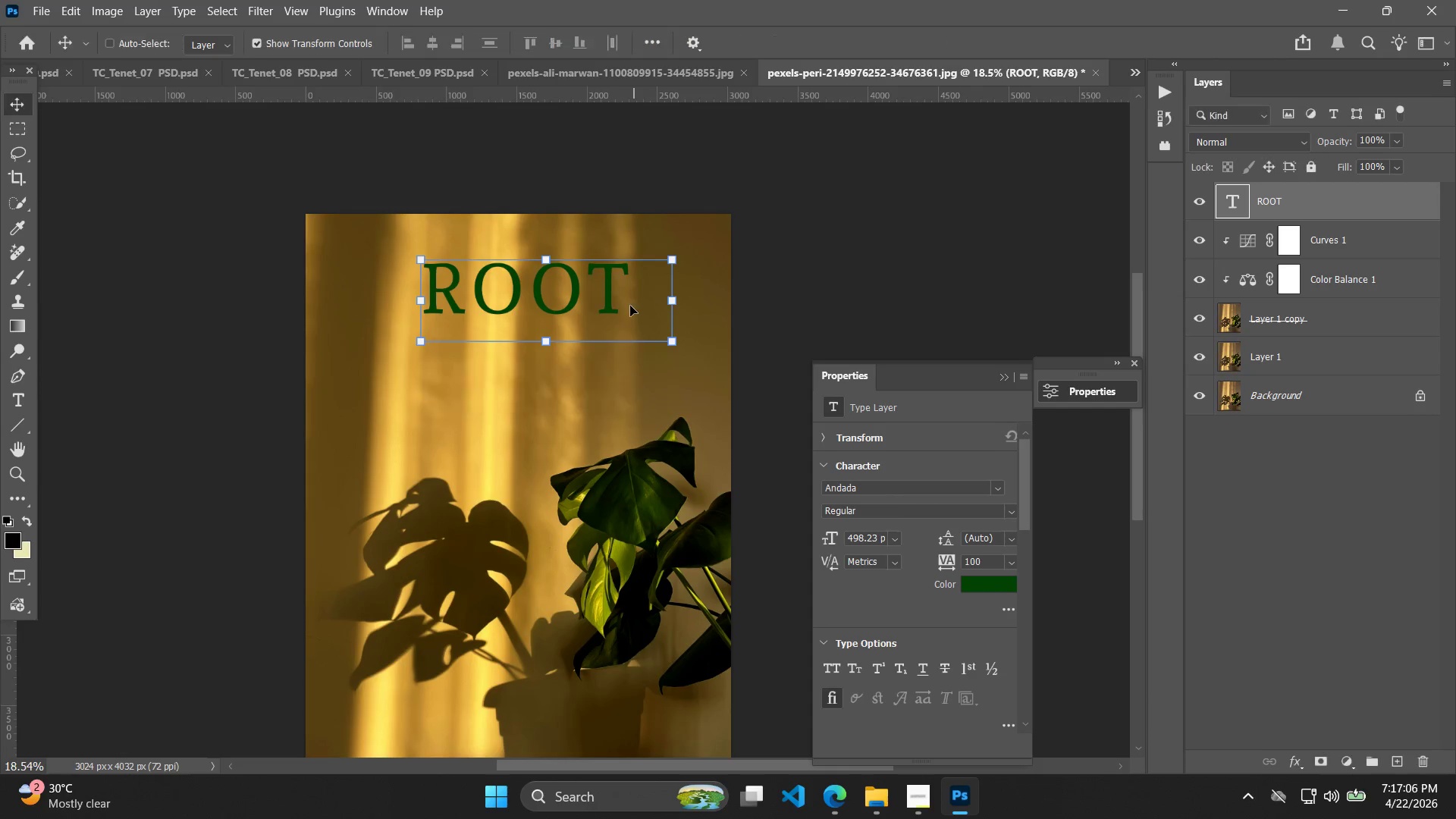 
triple_click([630, 306])
 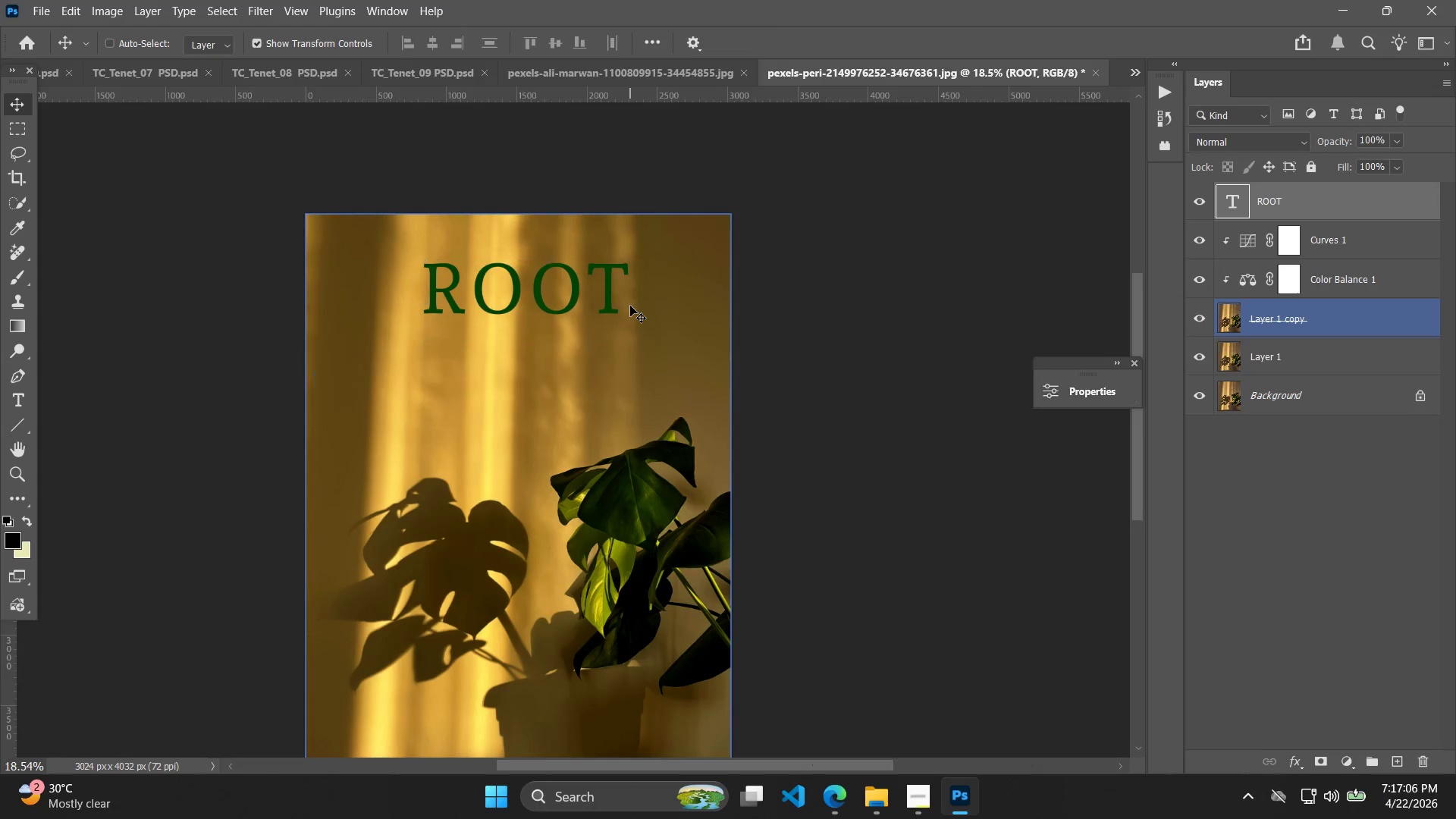 
triple_click([630, 306])
 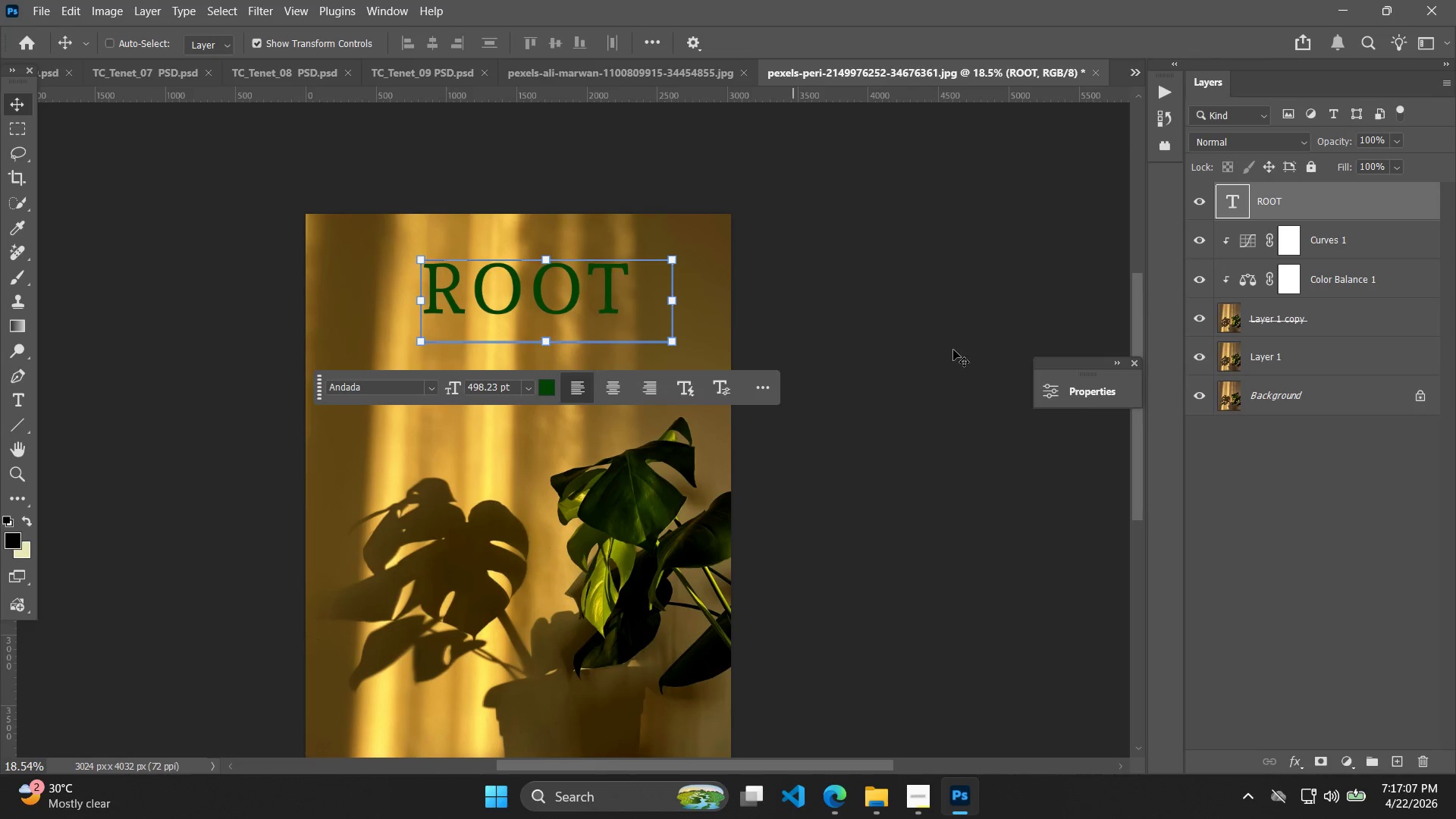 
left_click([1074, 394])
 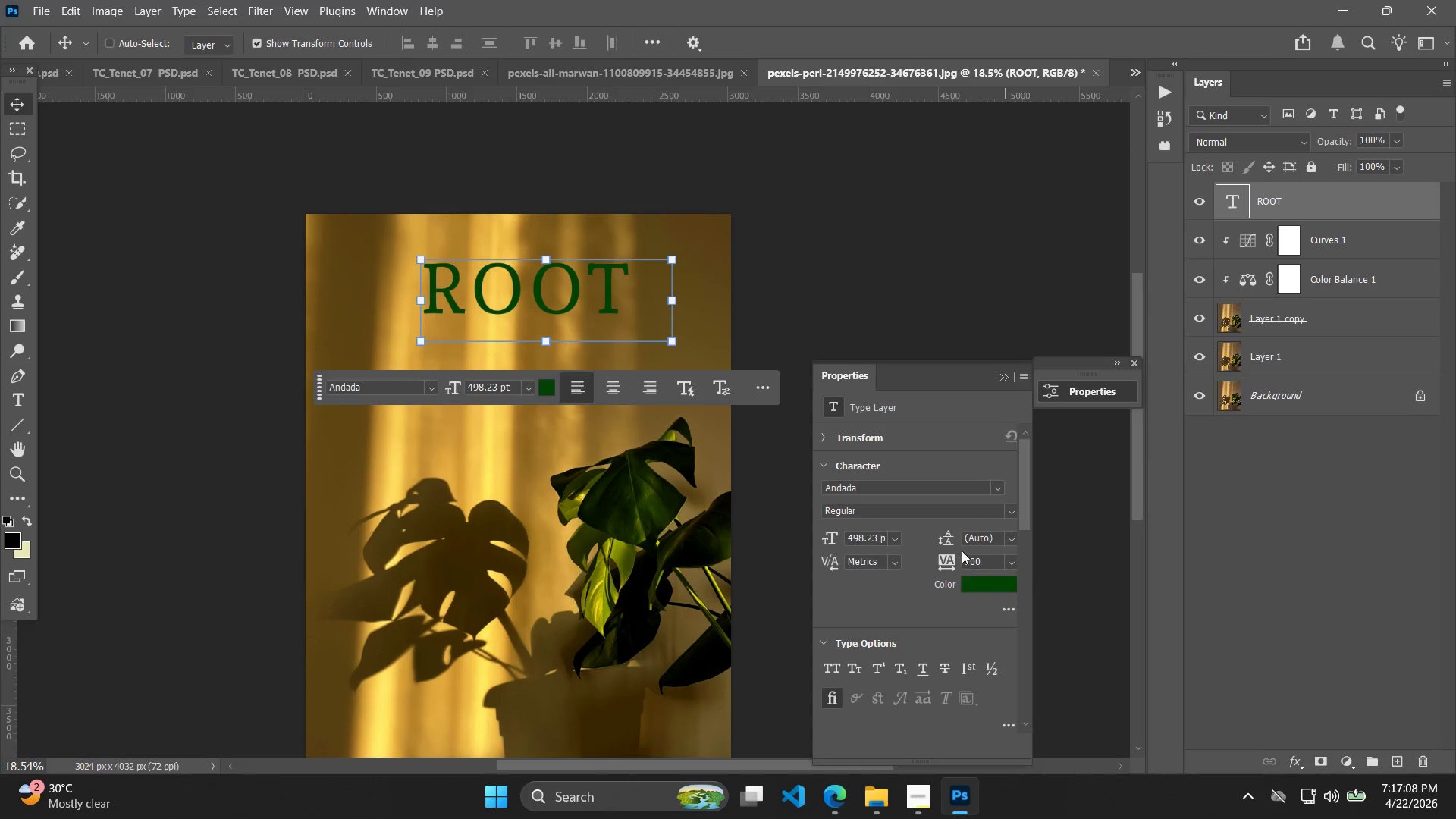 
left_click_drag(start_coordinate=[945, 559], to_coordinate=[951, 560])
 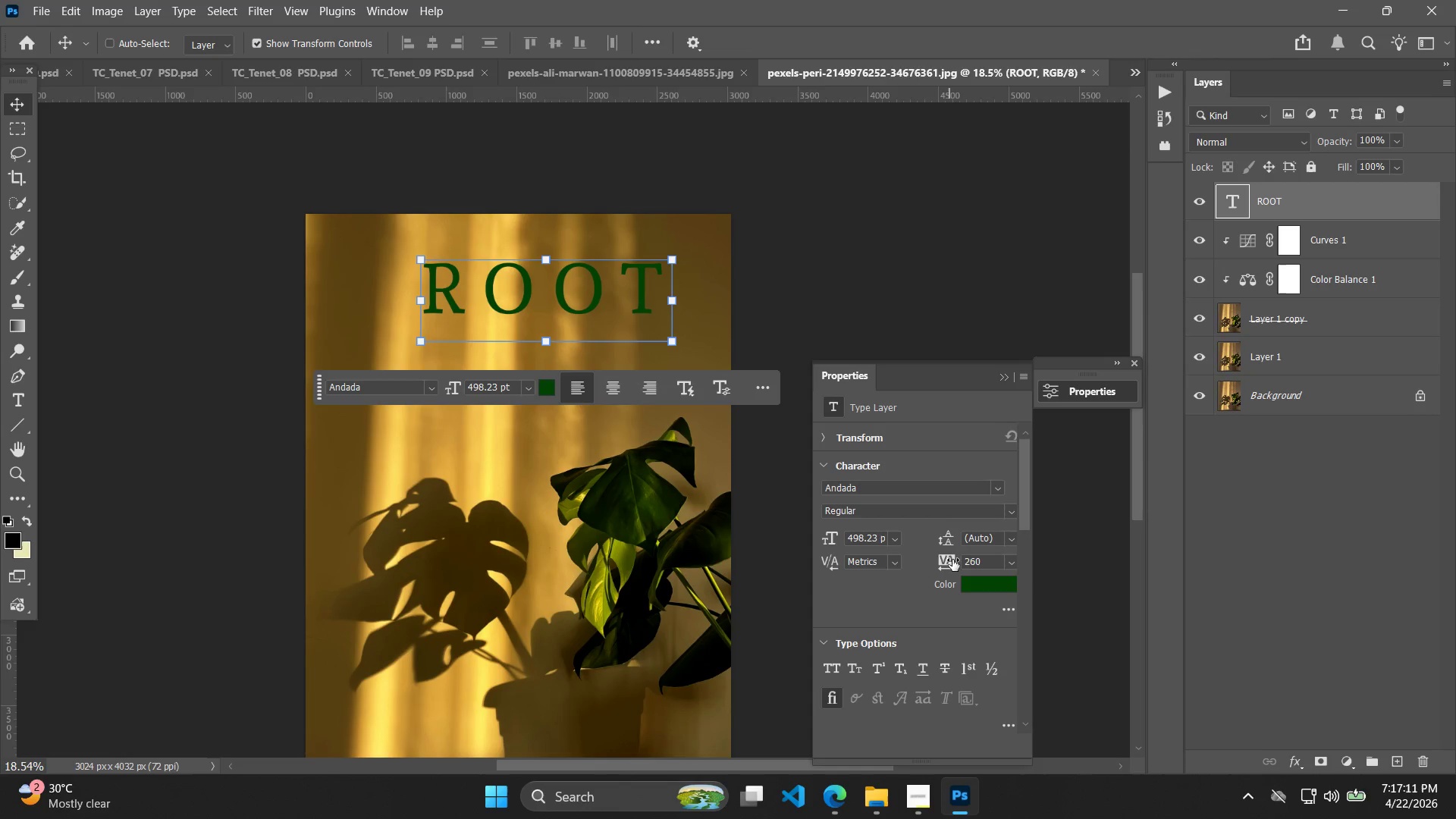 
left_click_drag(start_coordinate=[667, 342], to_coordinate=[603, 319])
 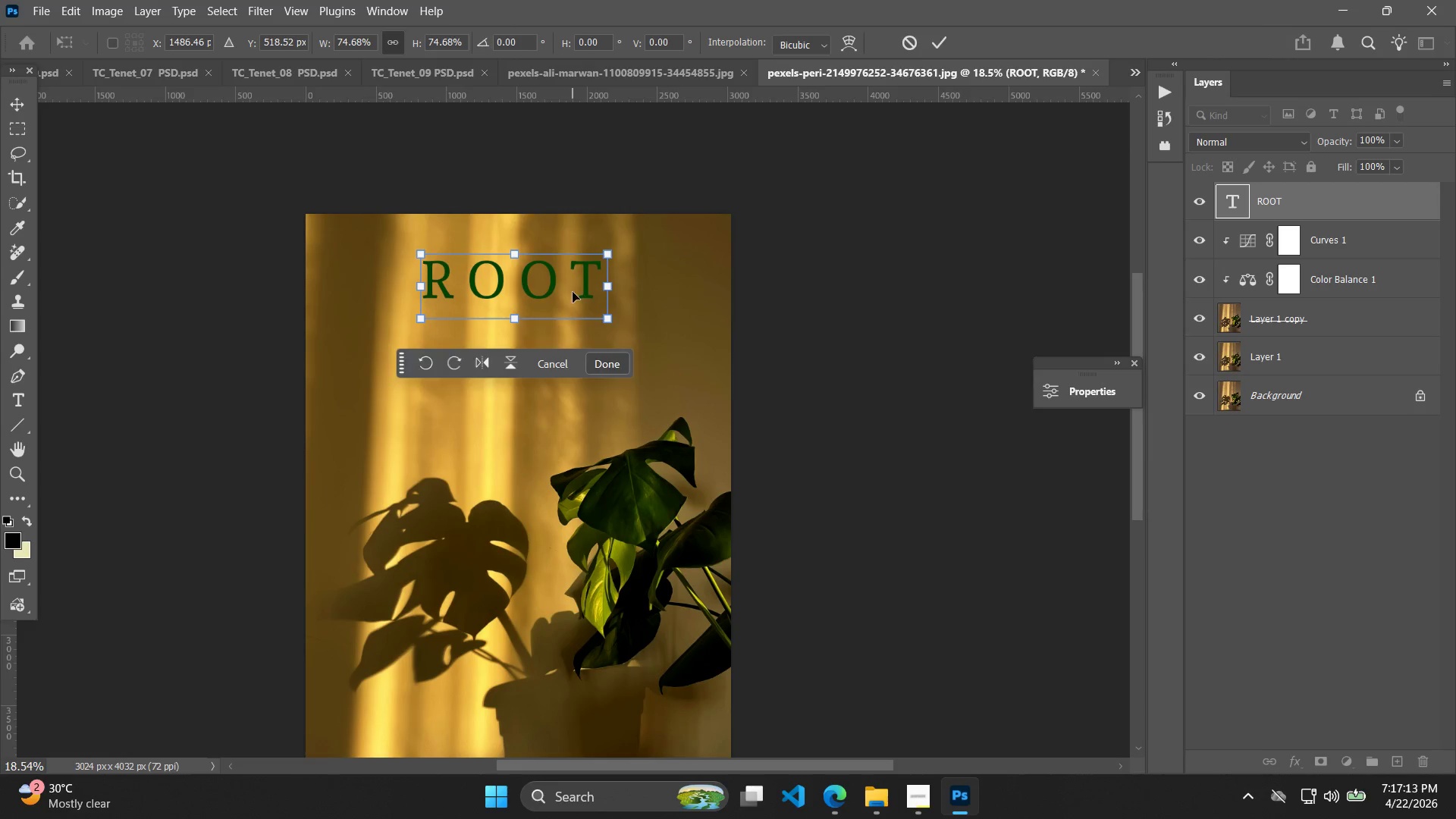 
left_click_drag(start_coordinate=[573, 291], to_coordinate=[576, 309])
 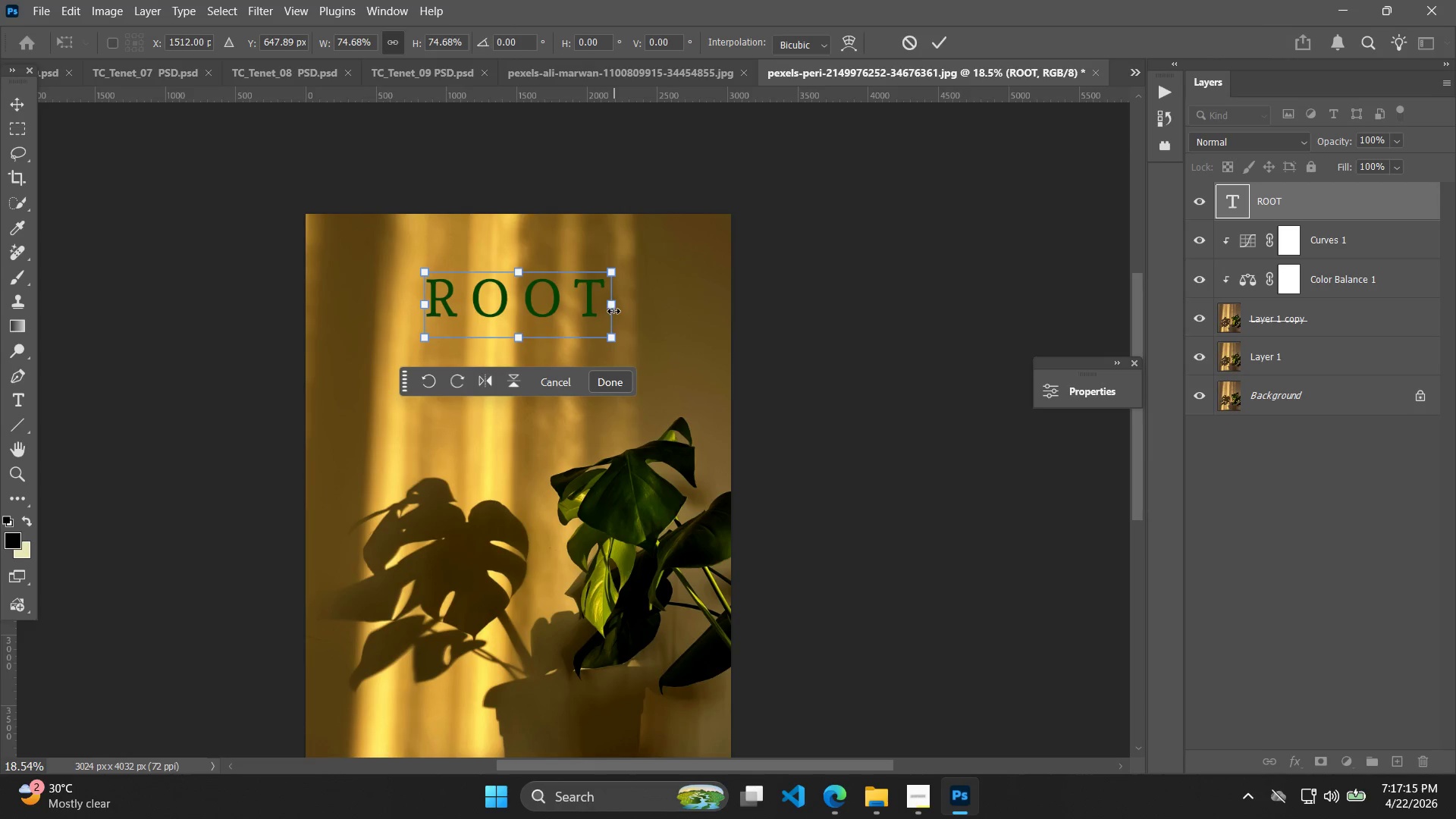 
left_click_drag(start_coordinate=[604, 342], to_coordinate=[581, 325])
 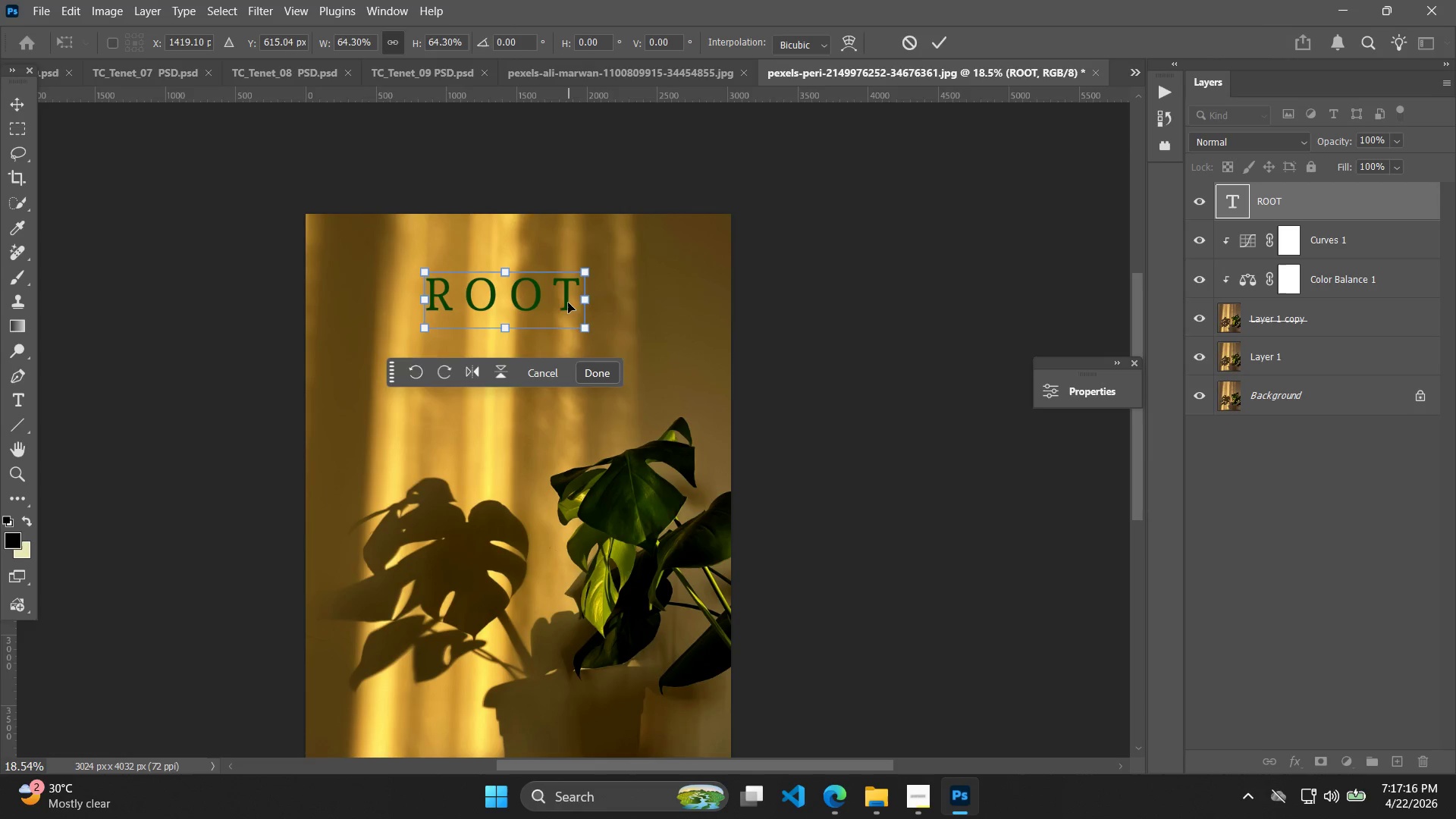 
left_click_drag(start_coordinate=[566, 300], to_coordinate=[579, 306])
 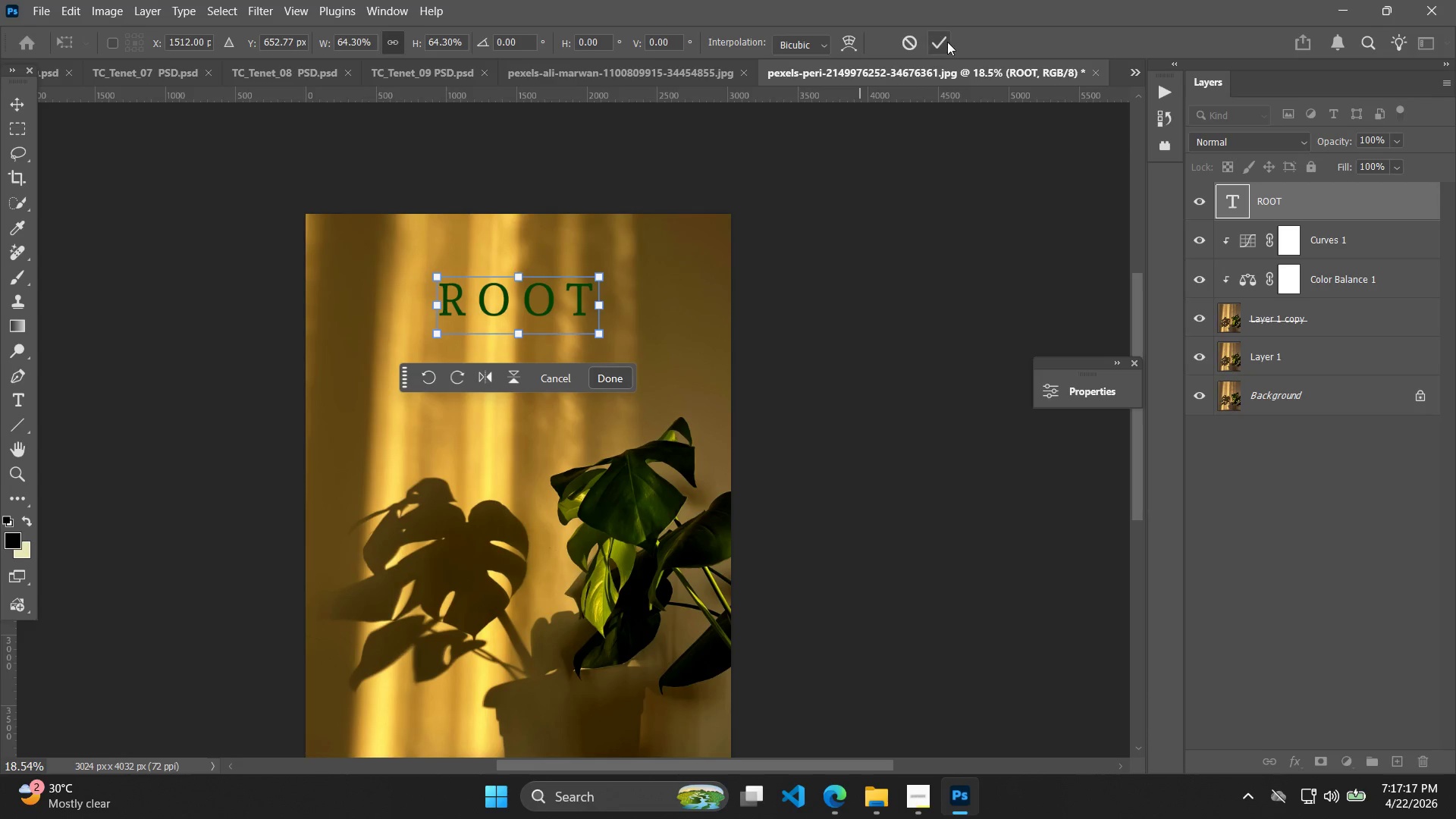 
left_click([951, 35])
 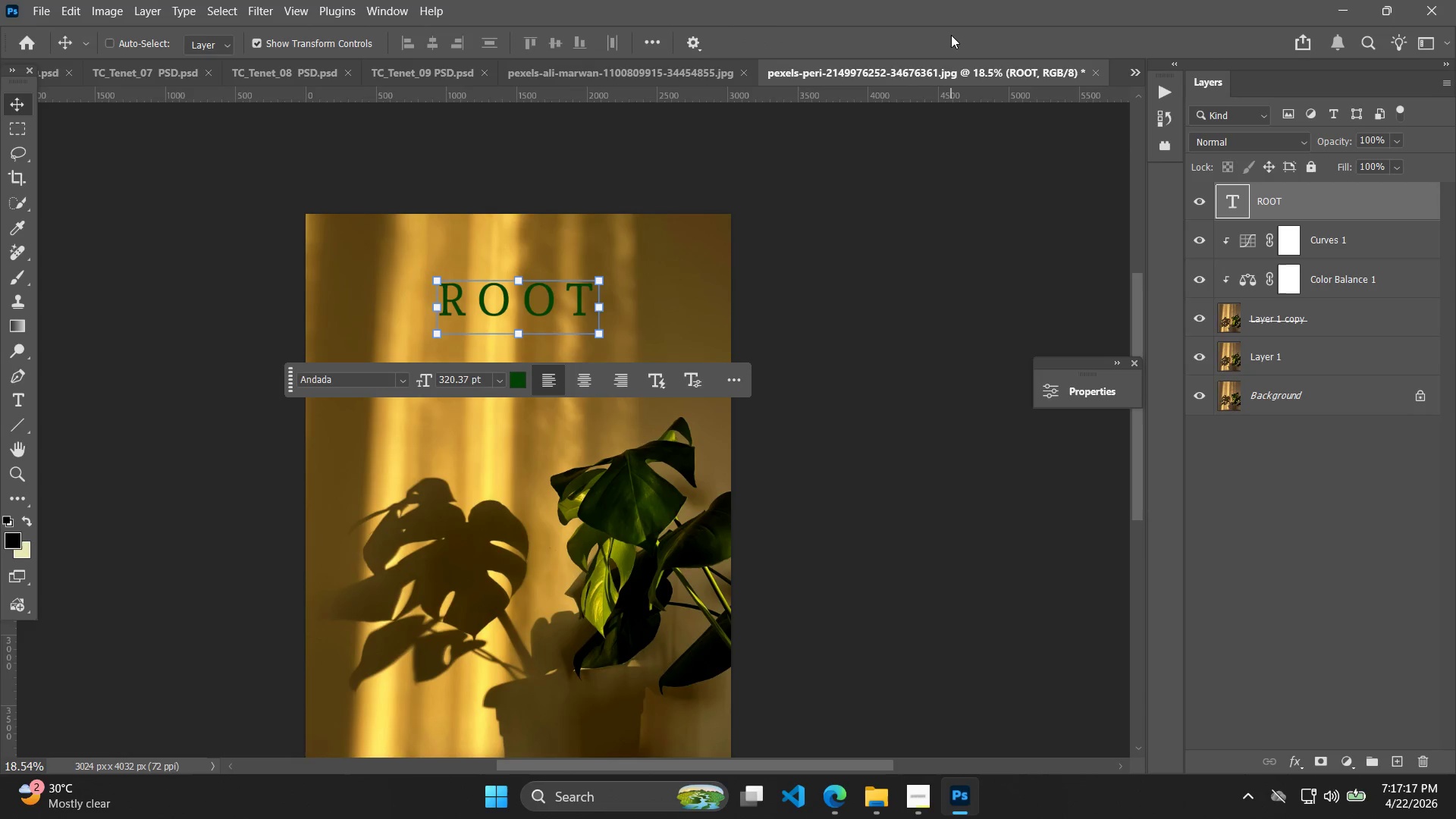 
left_click([951, 35])
 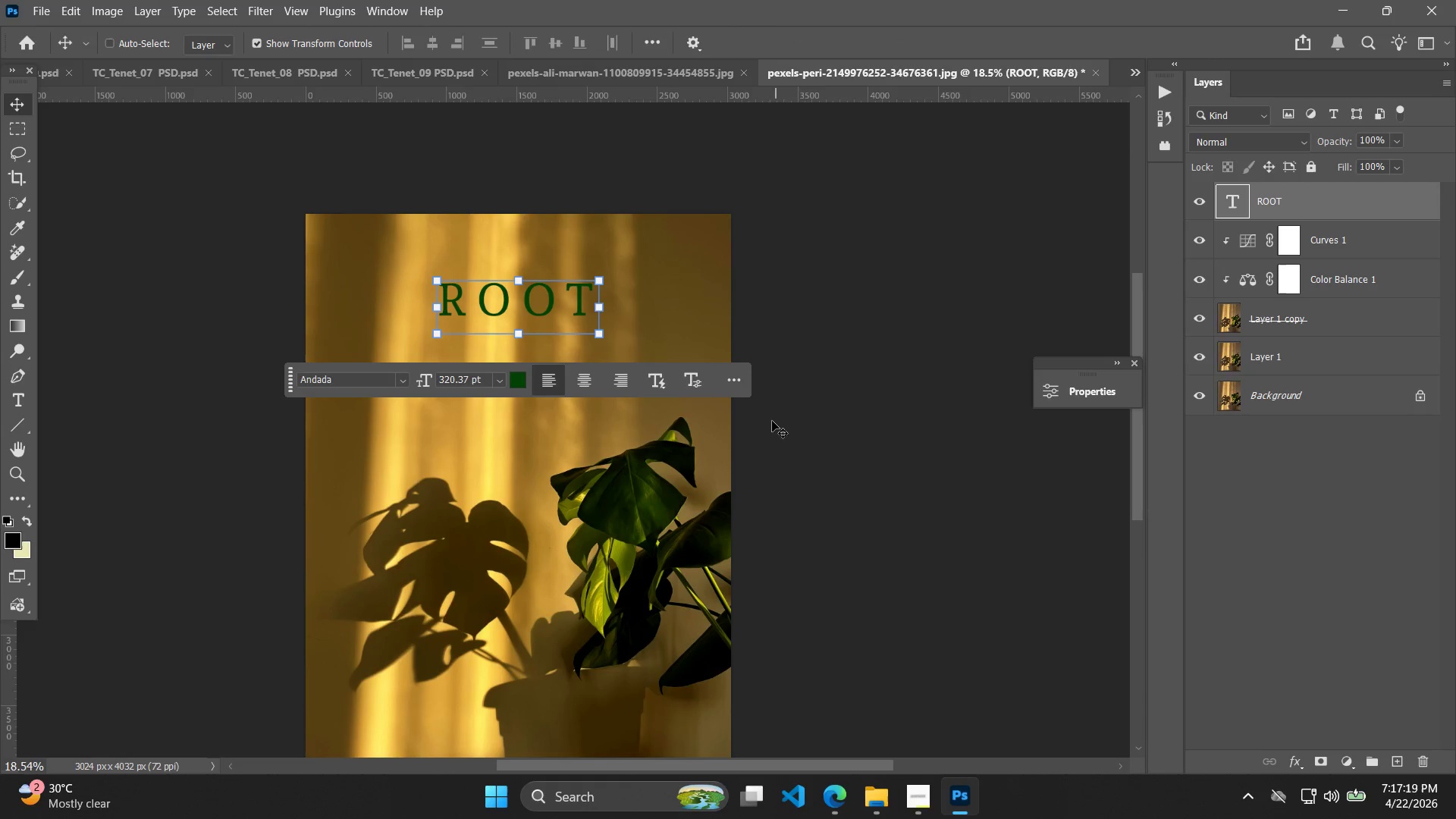 
left_click_drag(start_coordinate=[547, 306], to_coordinate=[529, 298])
 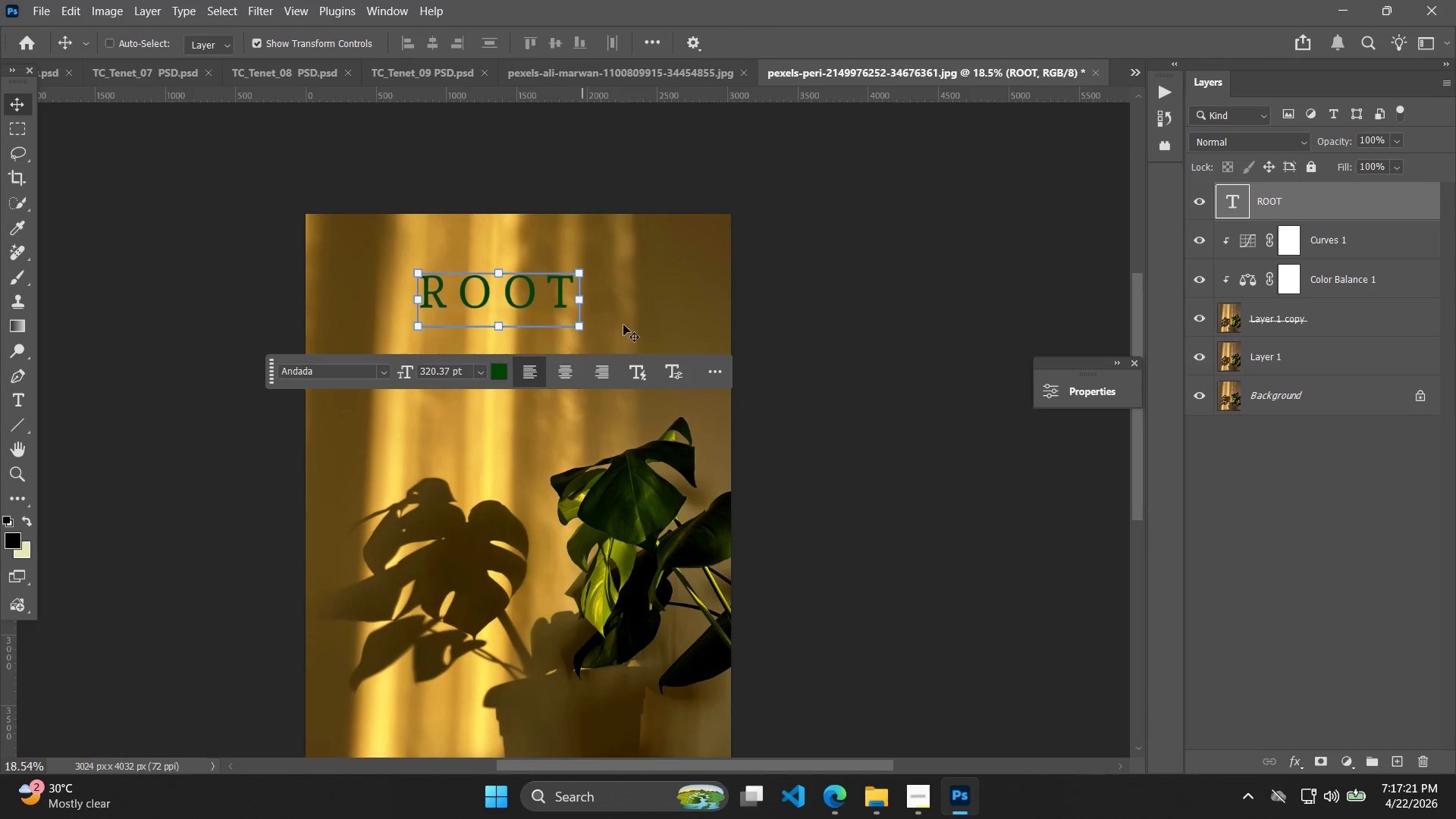 
key(Control+C)
 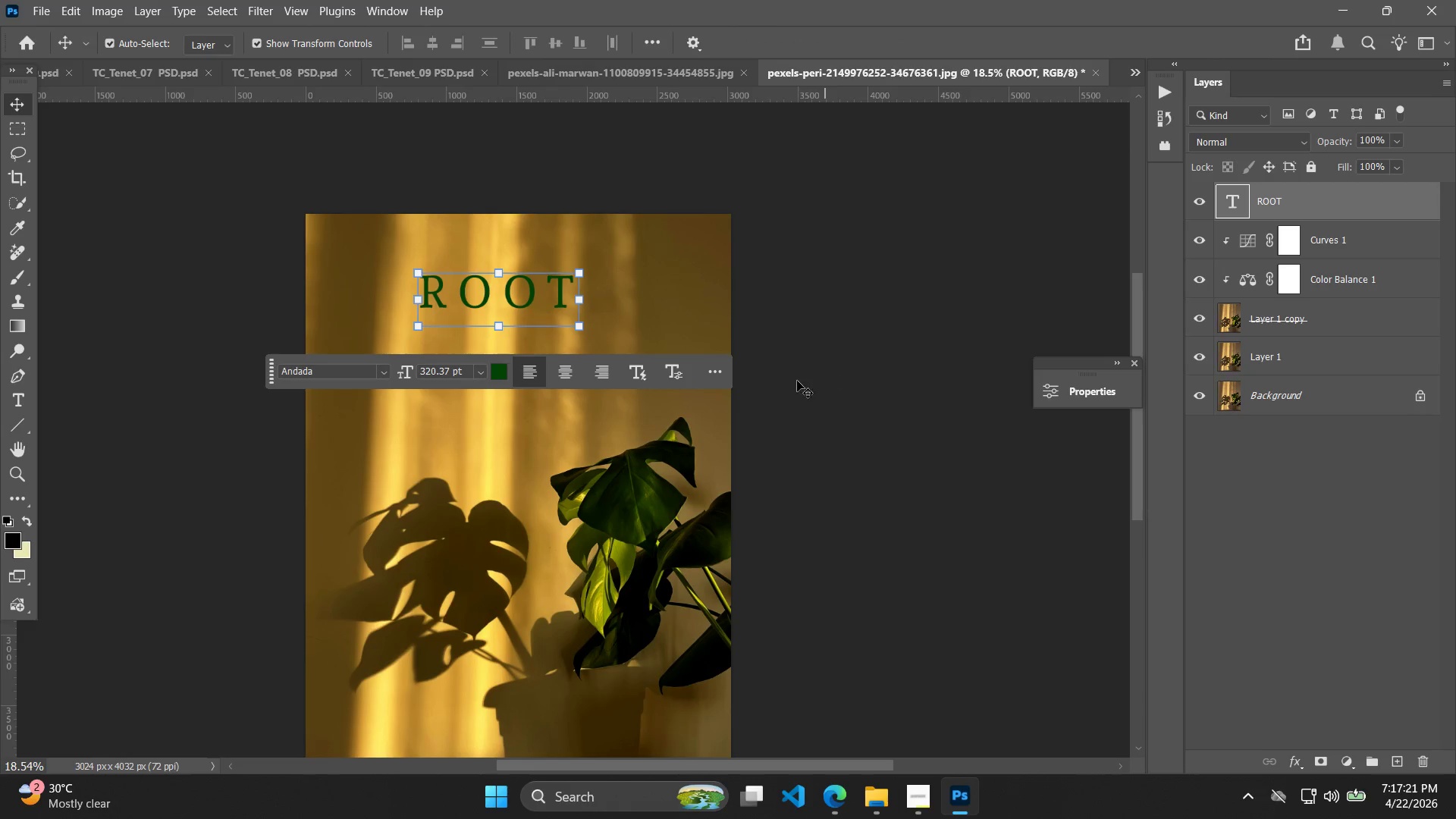 
key(Control+V)
 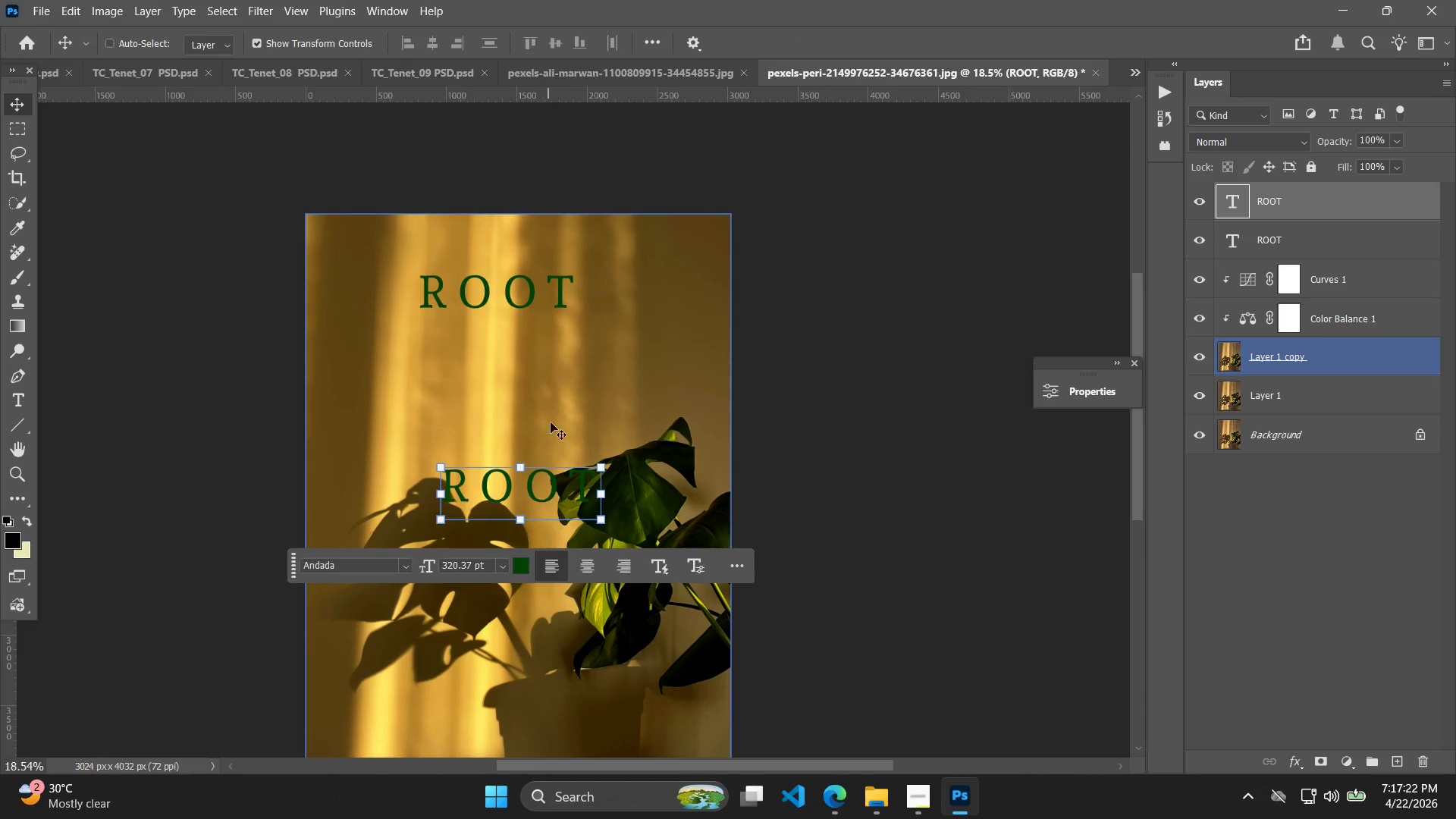 
left_click_drag(start_coordinate=[541, 490], to_coordinate=[528, 334])
 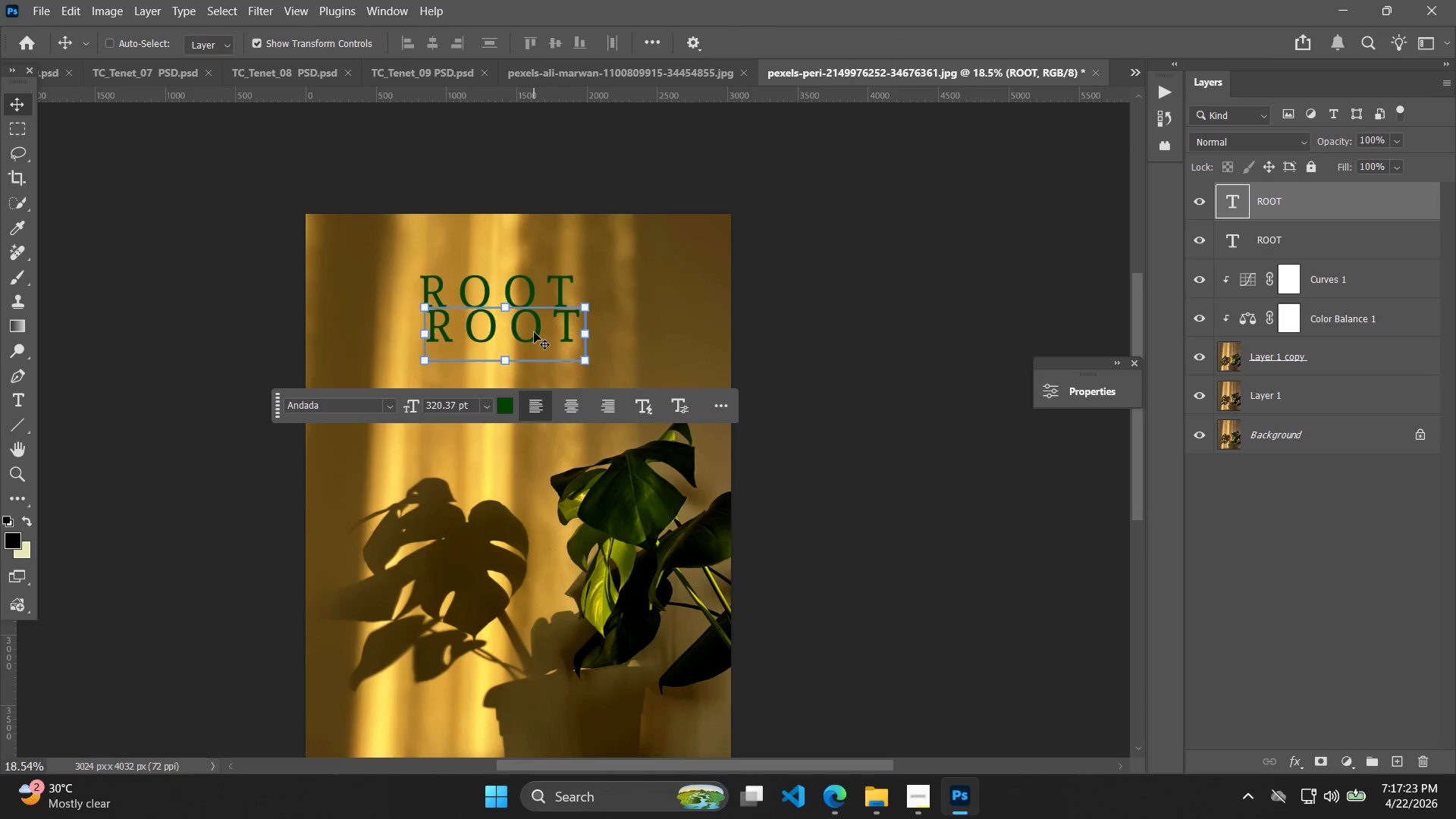 
double_click([534, 332])
 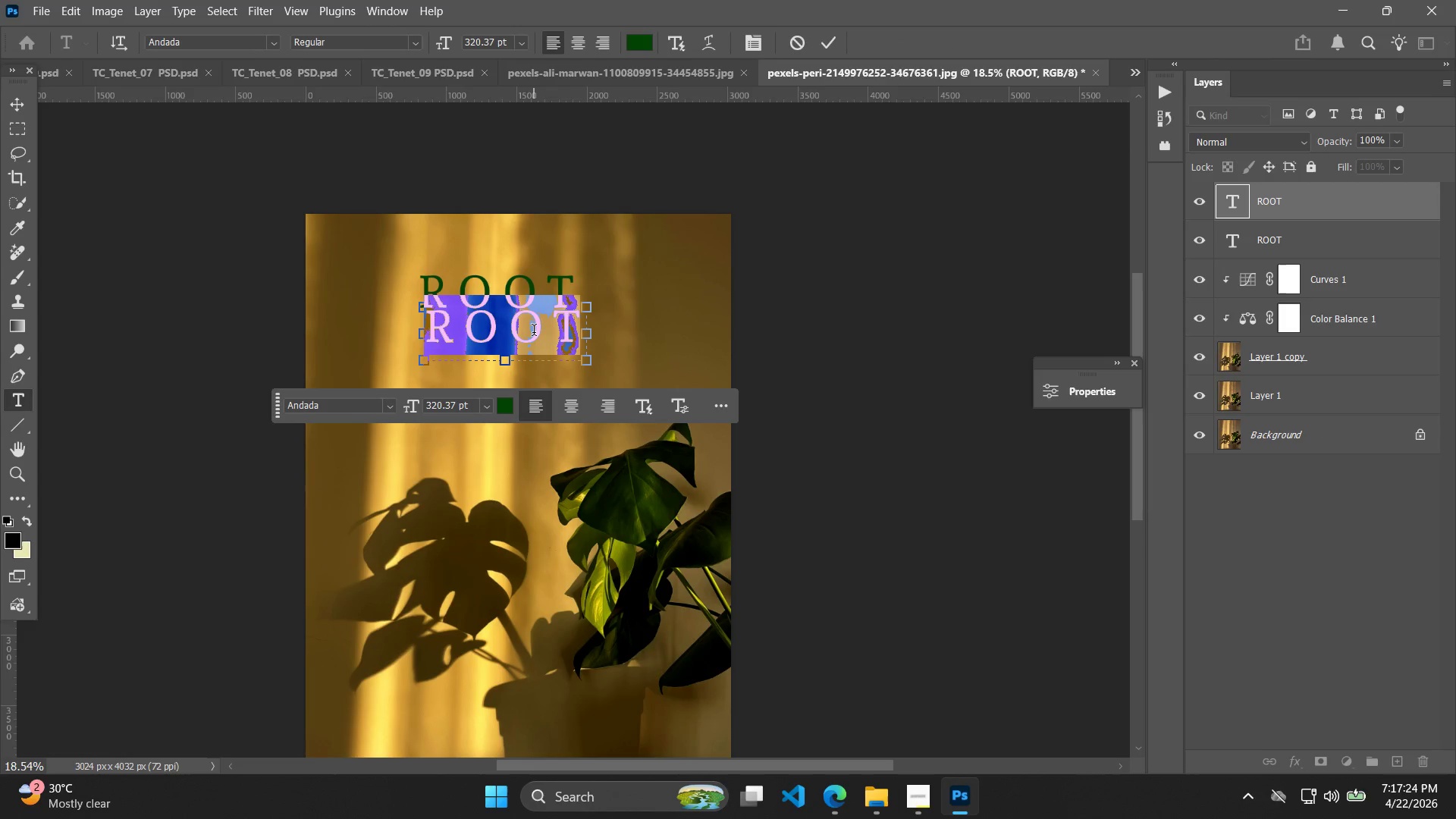 
type(Befo)
key(Backspace)
key(Backspace)
type(ro)
key(Backspace)
key(Backspace)
type(fore)
 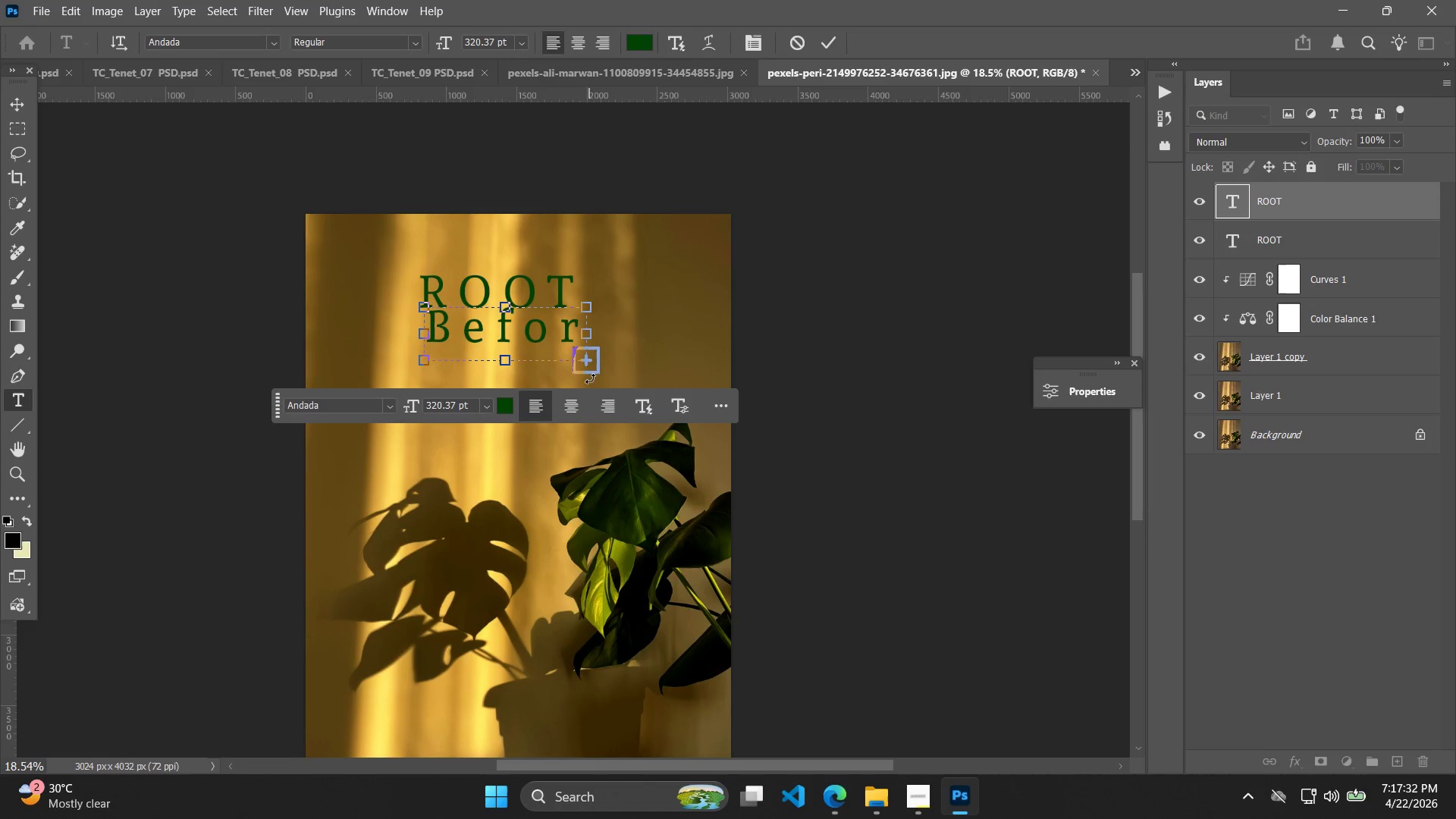 
left_click_drag(start_coordinate=[587, 361], to_coordinate=[635, 376])
 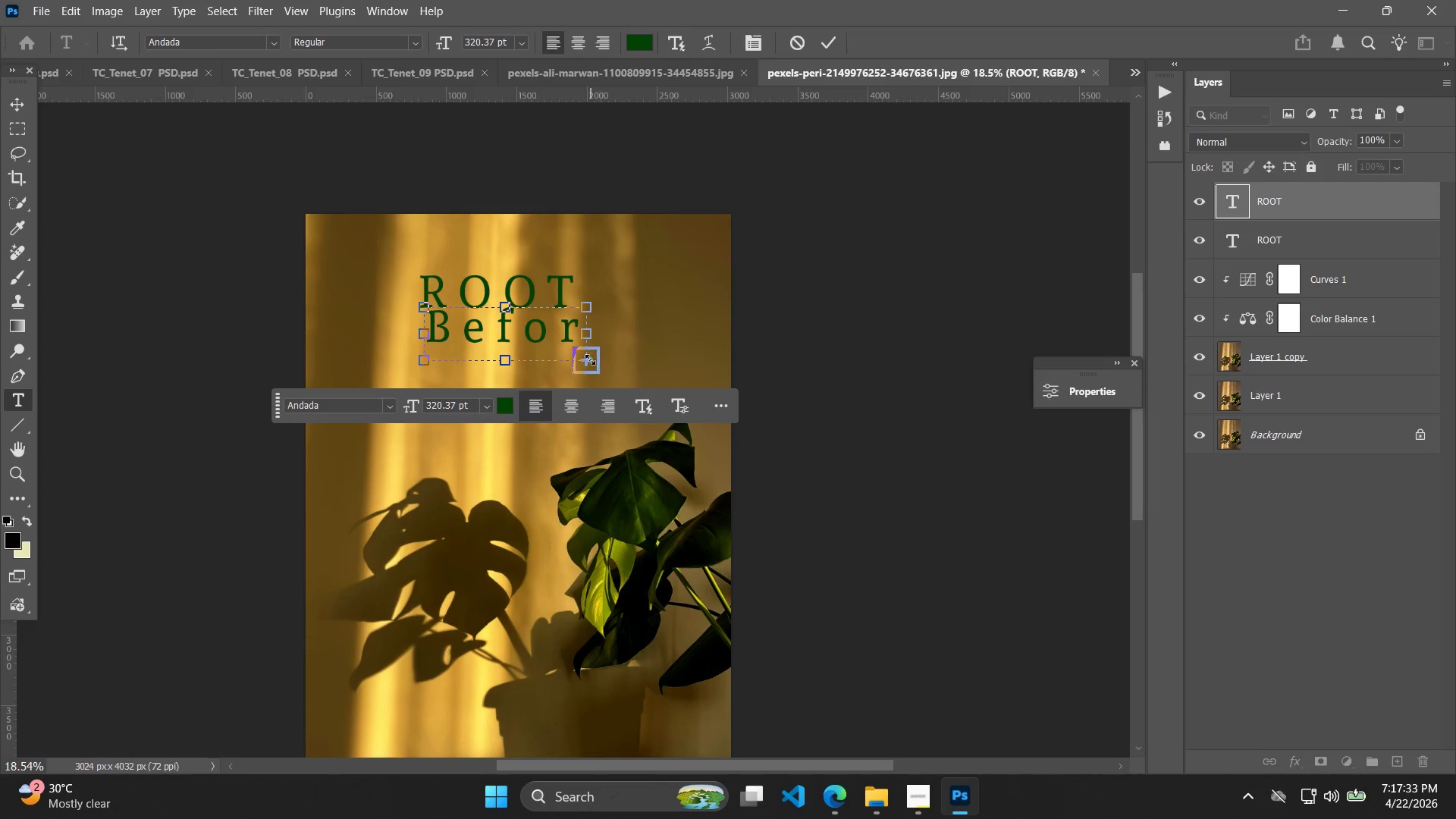 
left_click_drag(start_coordinate=[586, 362], to_coordinate=[639, 363])
 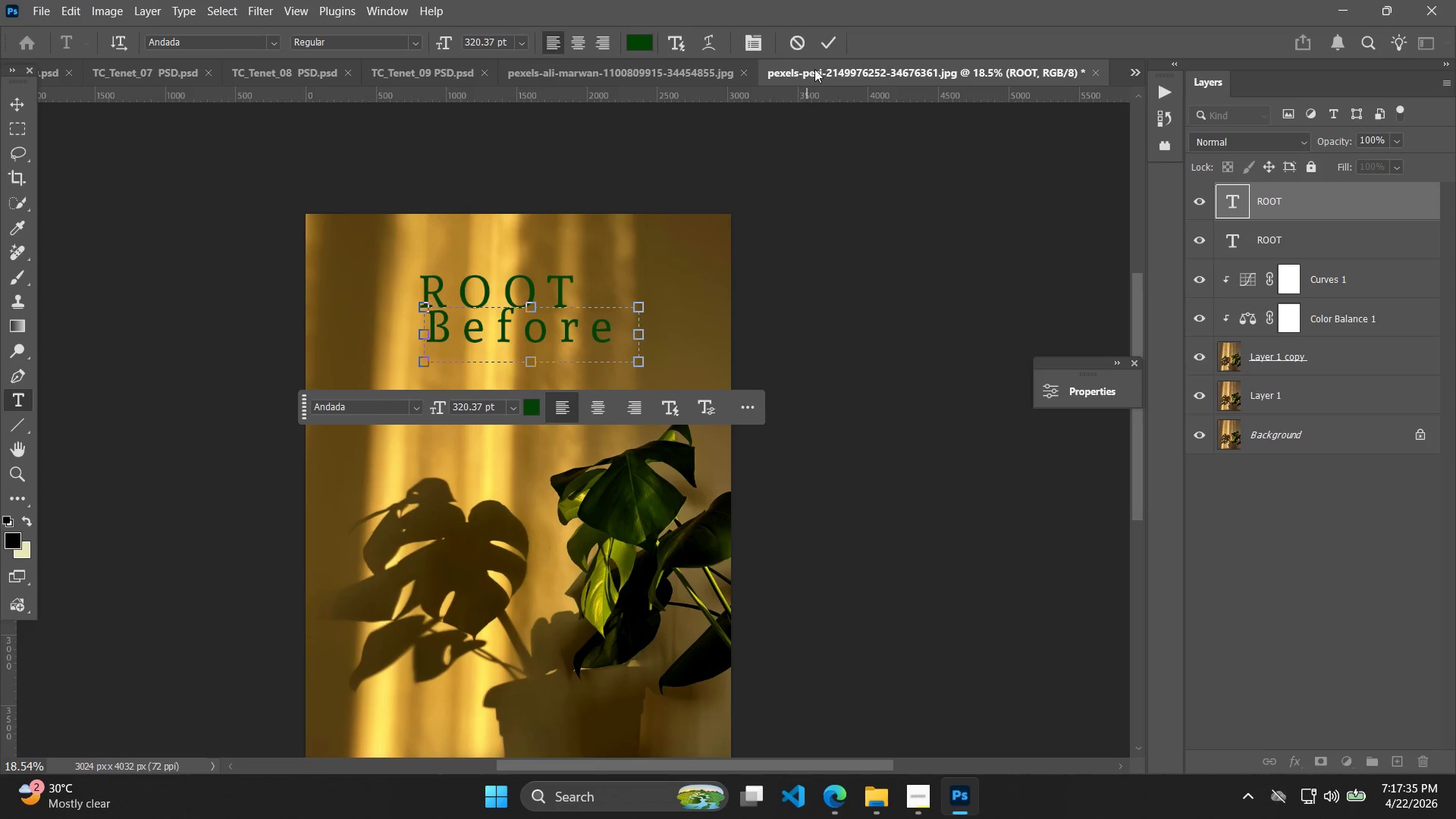 
left_click([826, 46])
 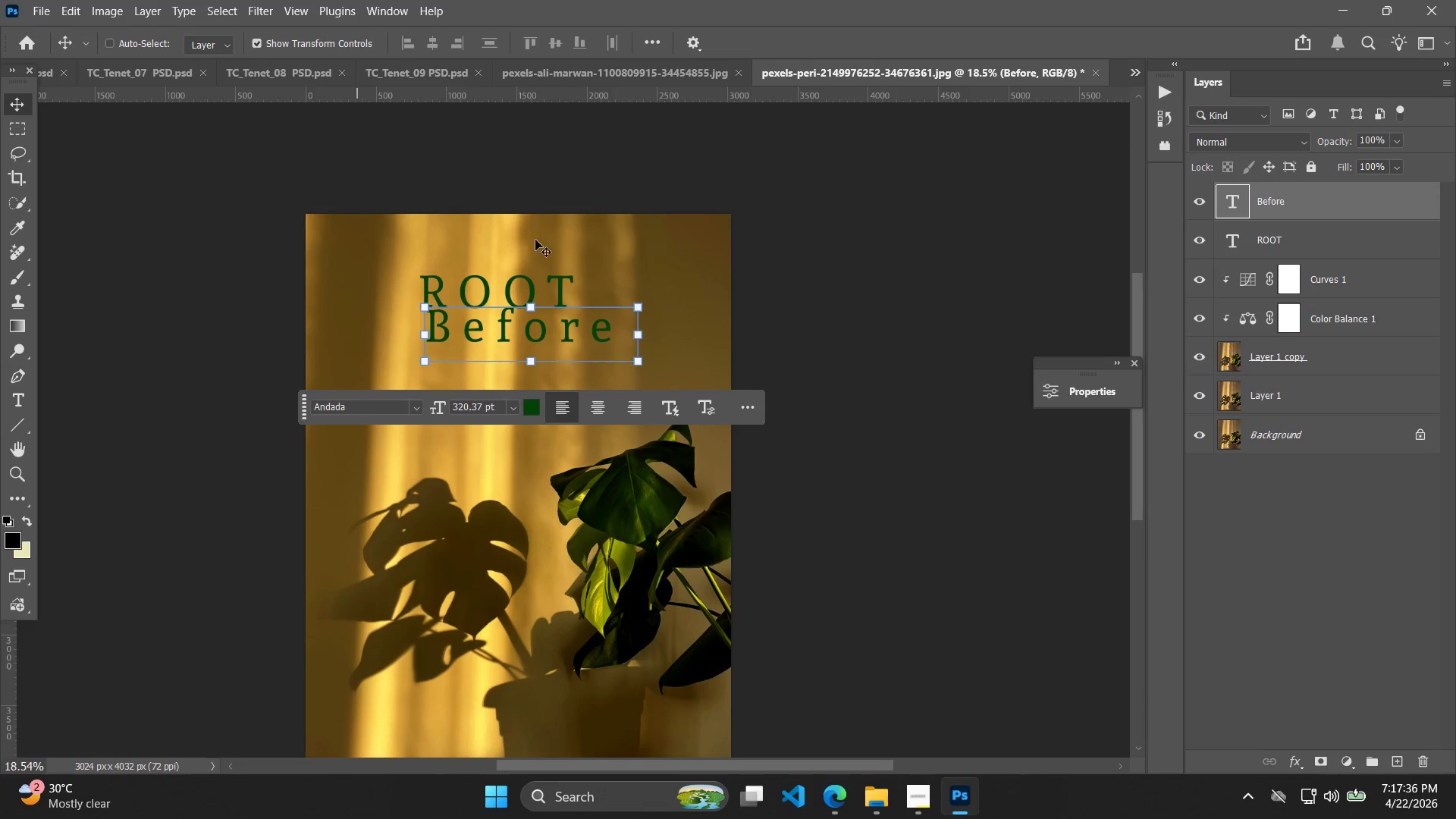 
left_click_drag(start_coordinate=[564, 329], to_coordinate=[567, 341])
 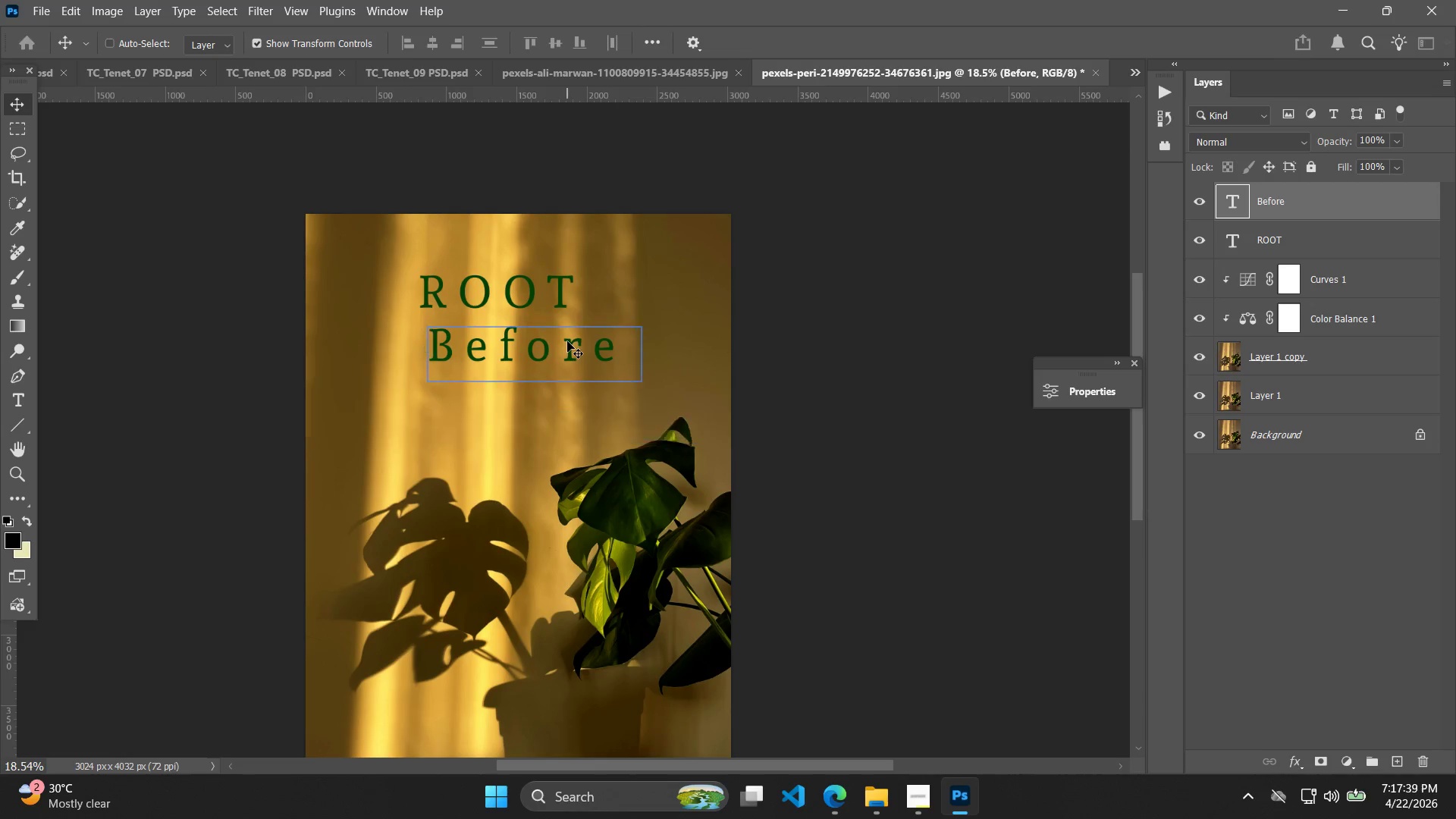 
double_click([567, 341])
 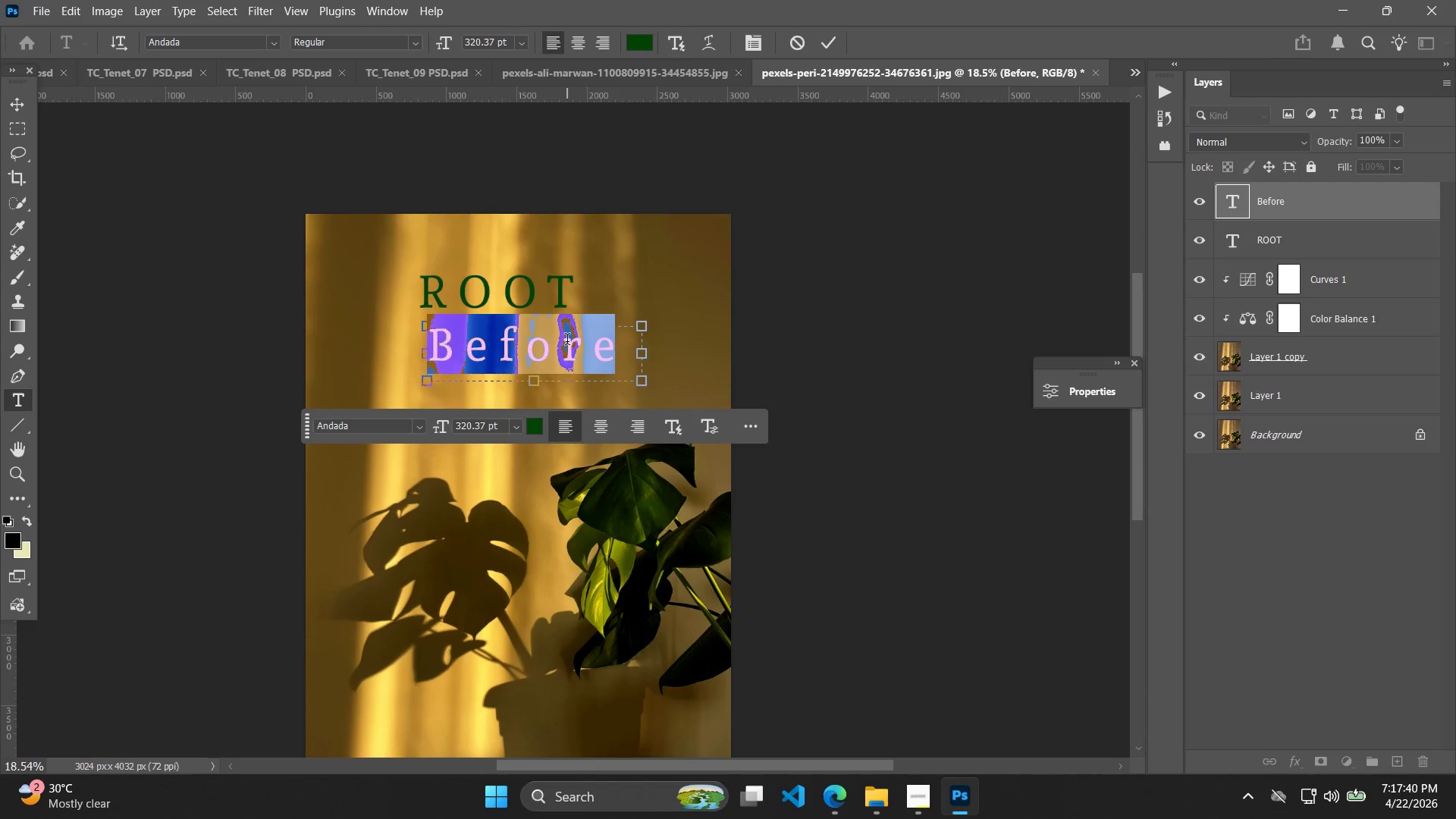 
type(E)
key(Backspace)
type(BEFORE)
 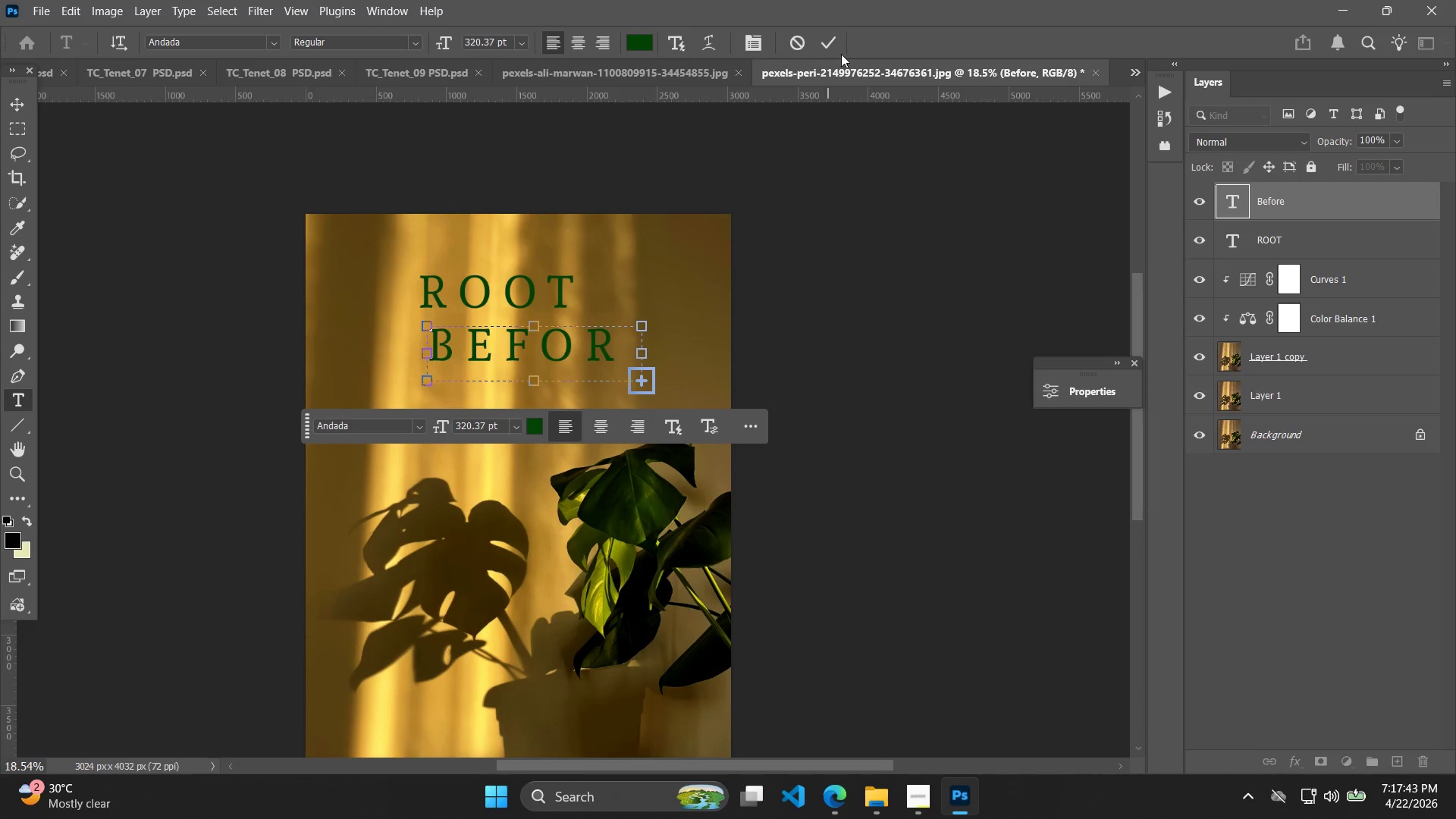 
key(Shift+E)
 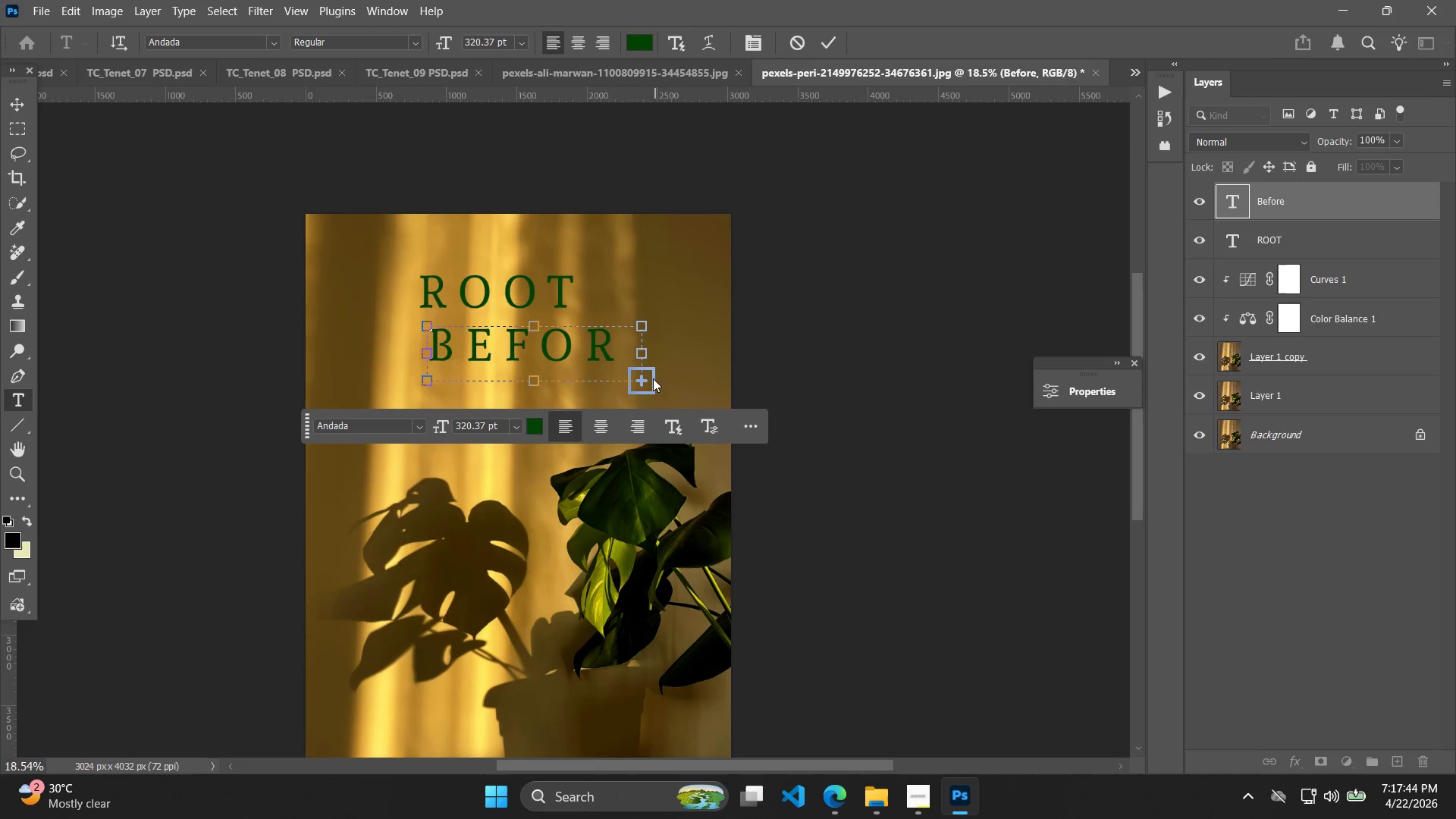 
left_click_drag(start_coordinate=[648, 378], to_coordinate=[655, 385])
 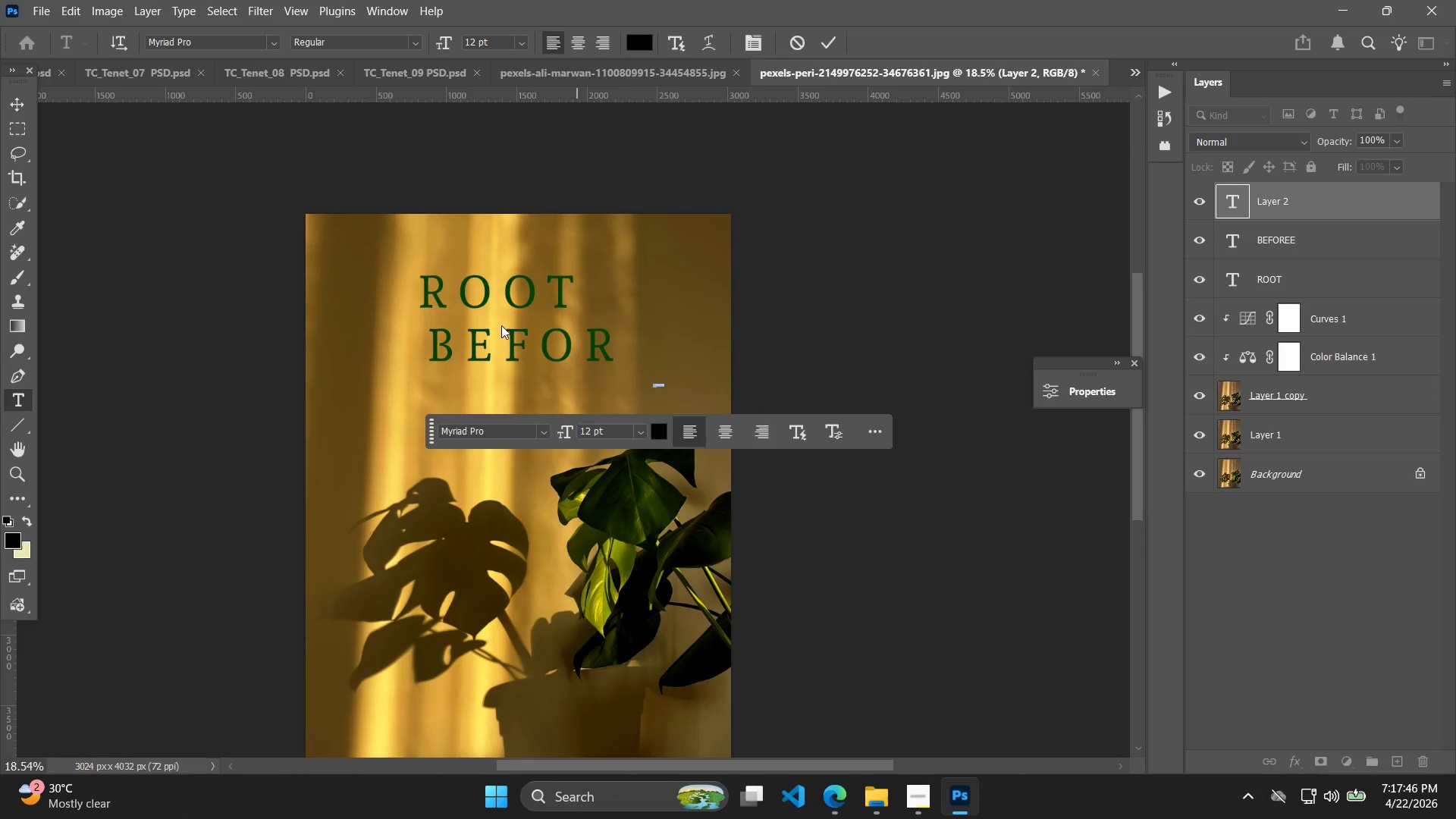 
left_click([24, 112])
 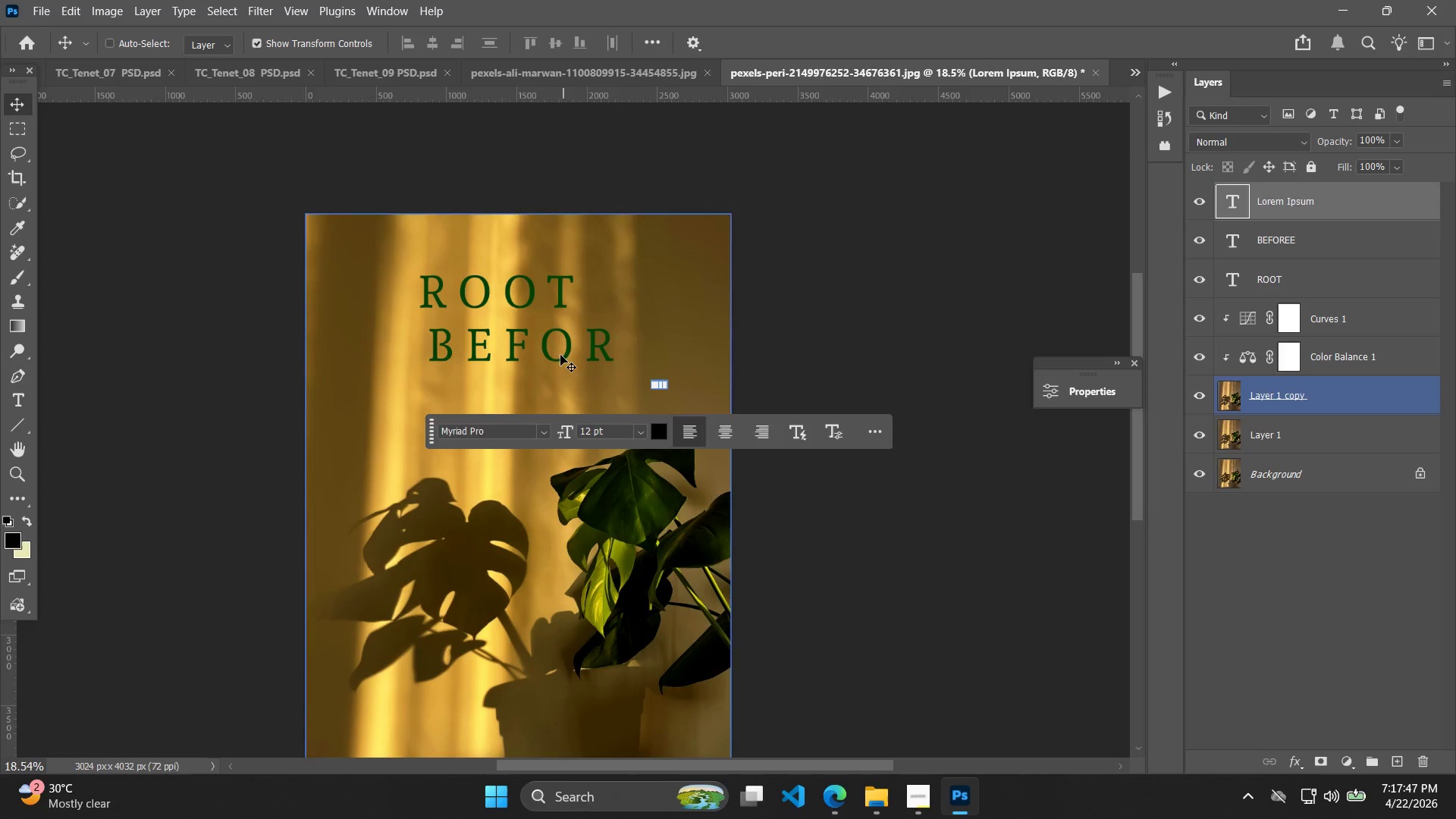 
double_click([556, 351])
 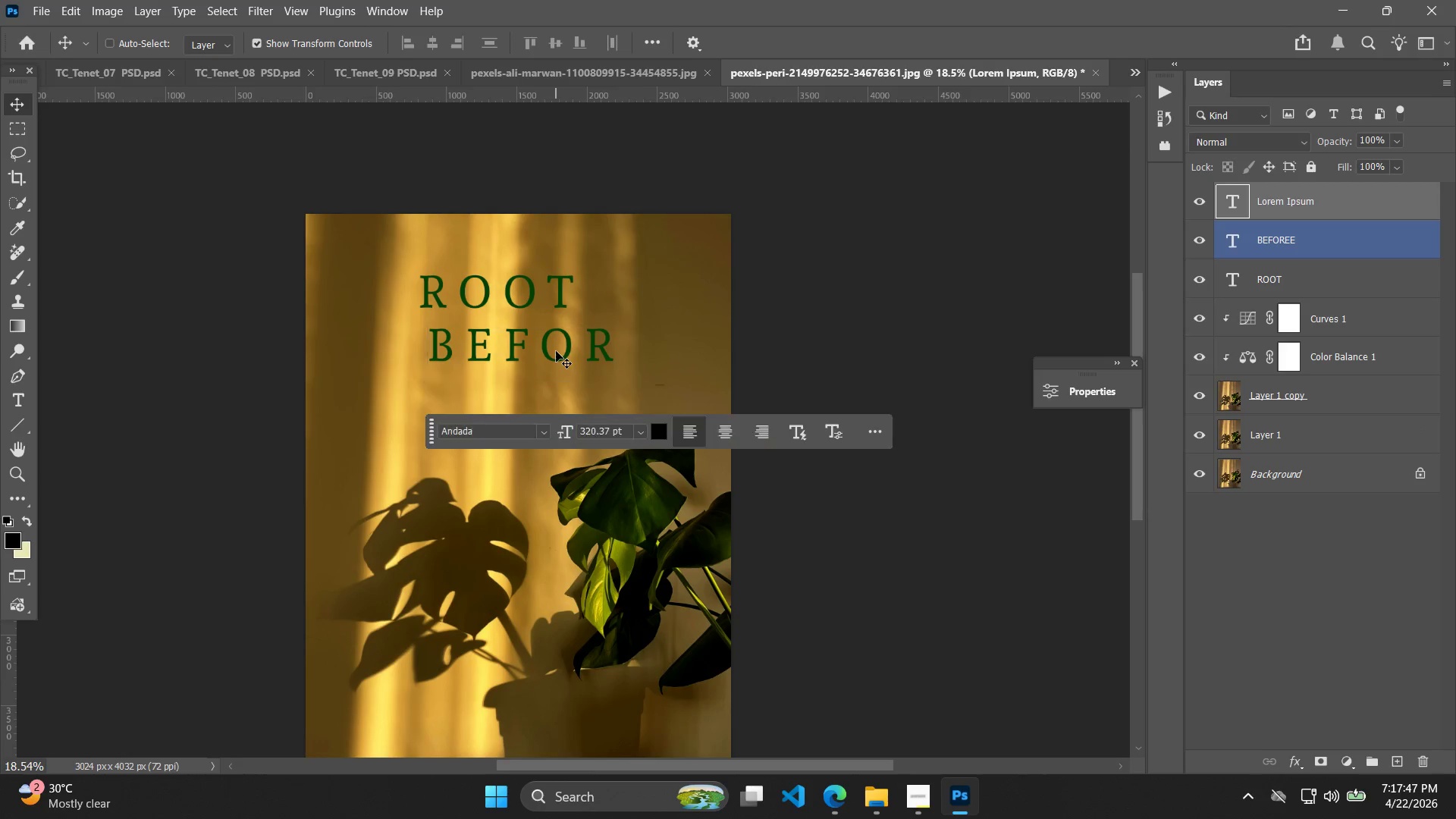 
triple_click([556, 351])
 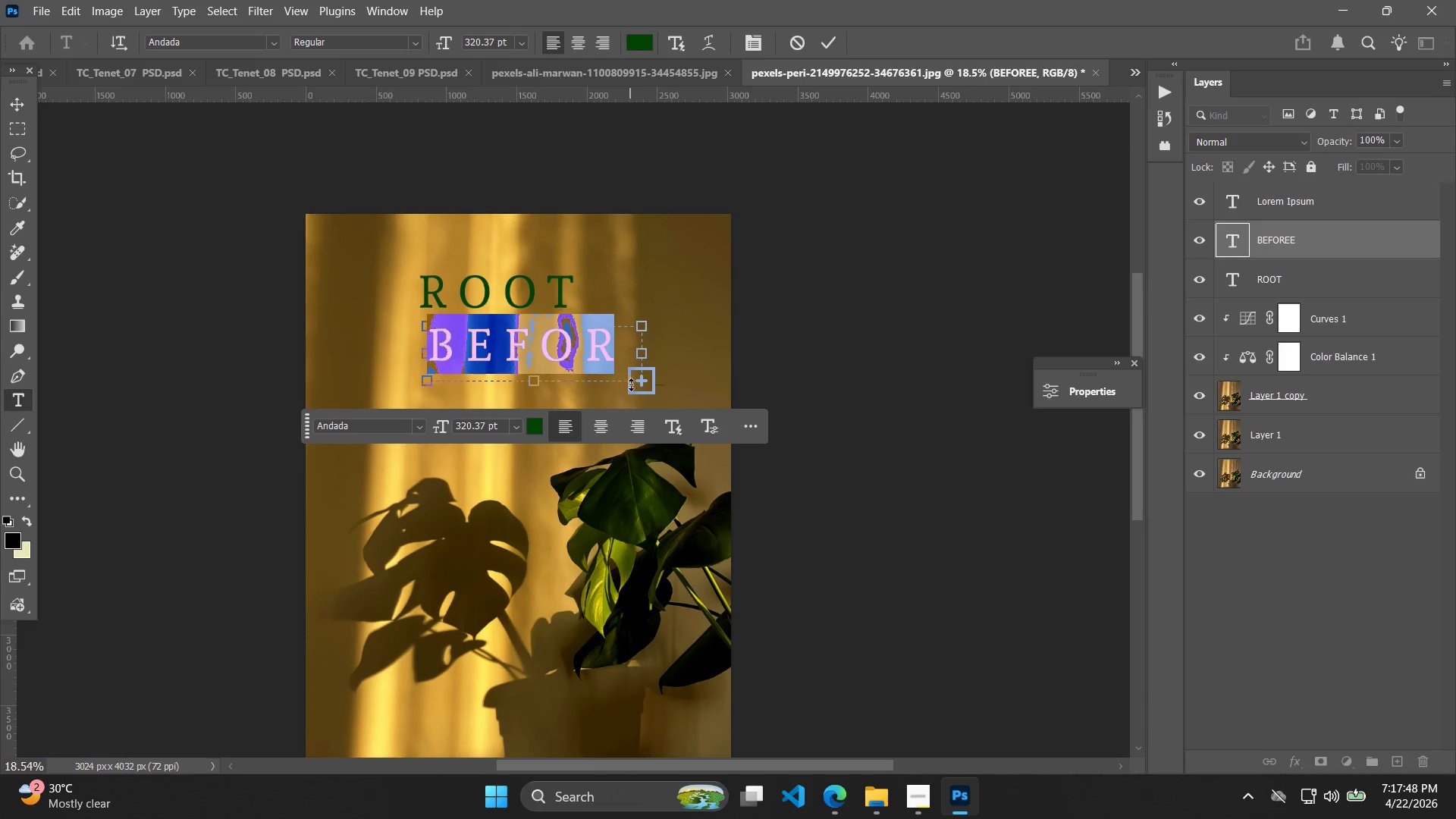 
left_click_drag(start_coordinate=[647, 384], to_coordinate=[675, 391])
 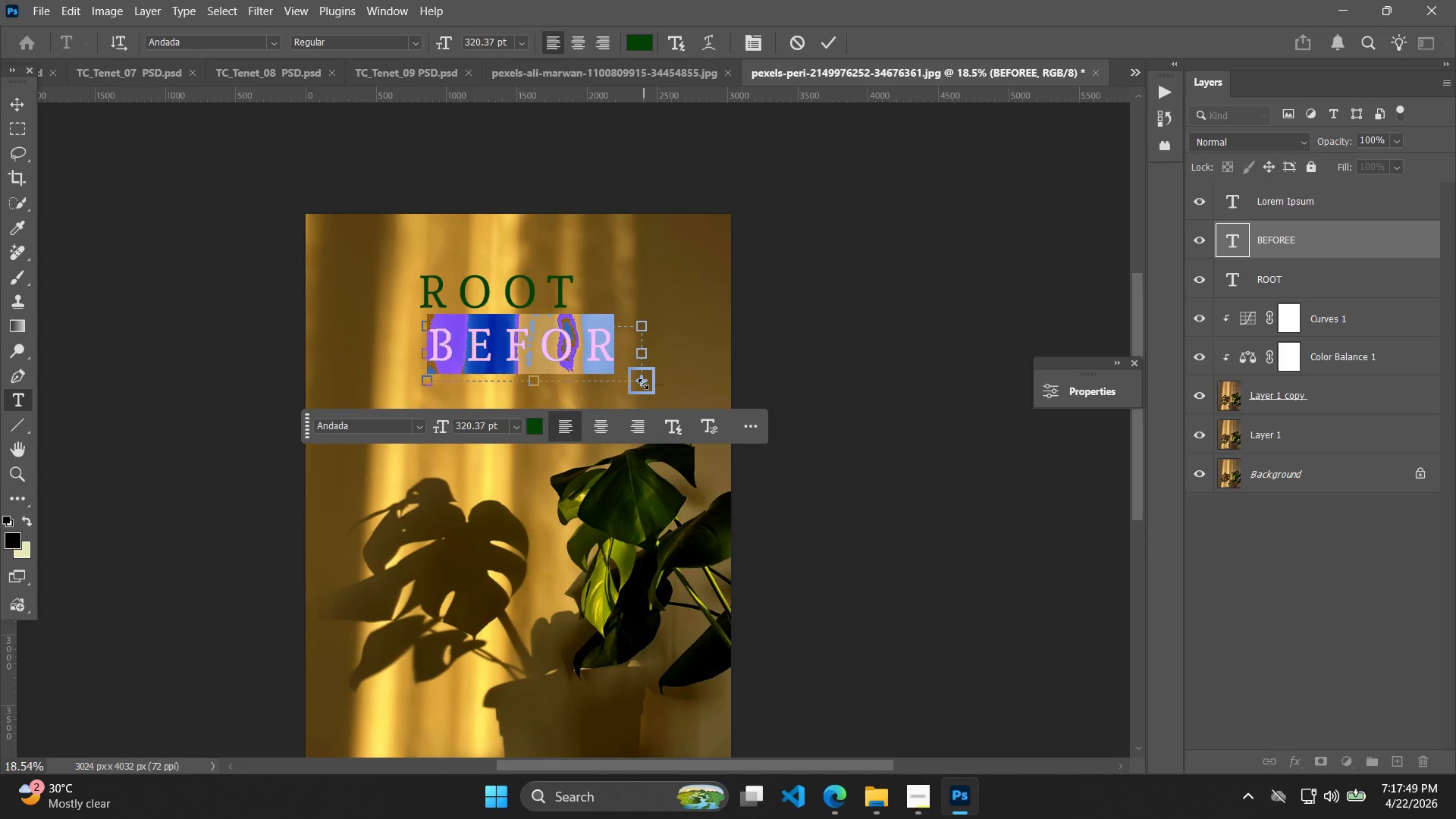 
left_click_drag(start_coordinate=[643, 384], to_coordinate=[689, 387])
 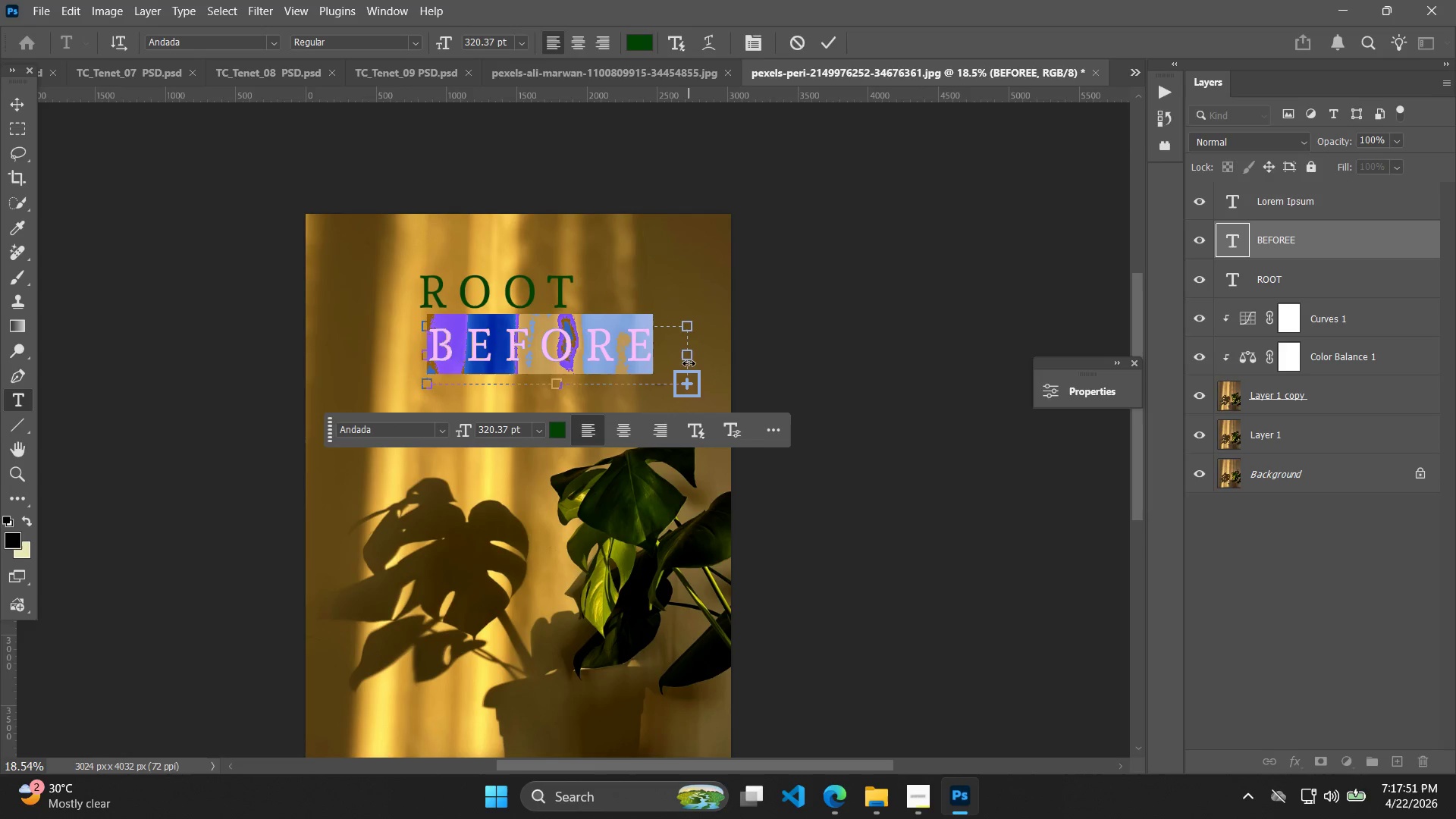 
left_click_drag(start_coordinate=[692, 386], to_coordinate=[659, 385])
 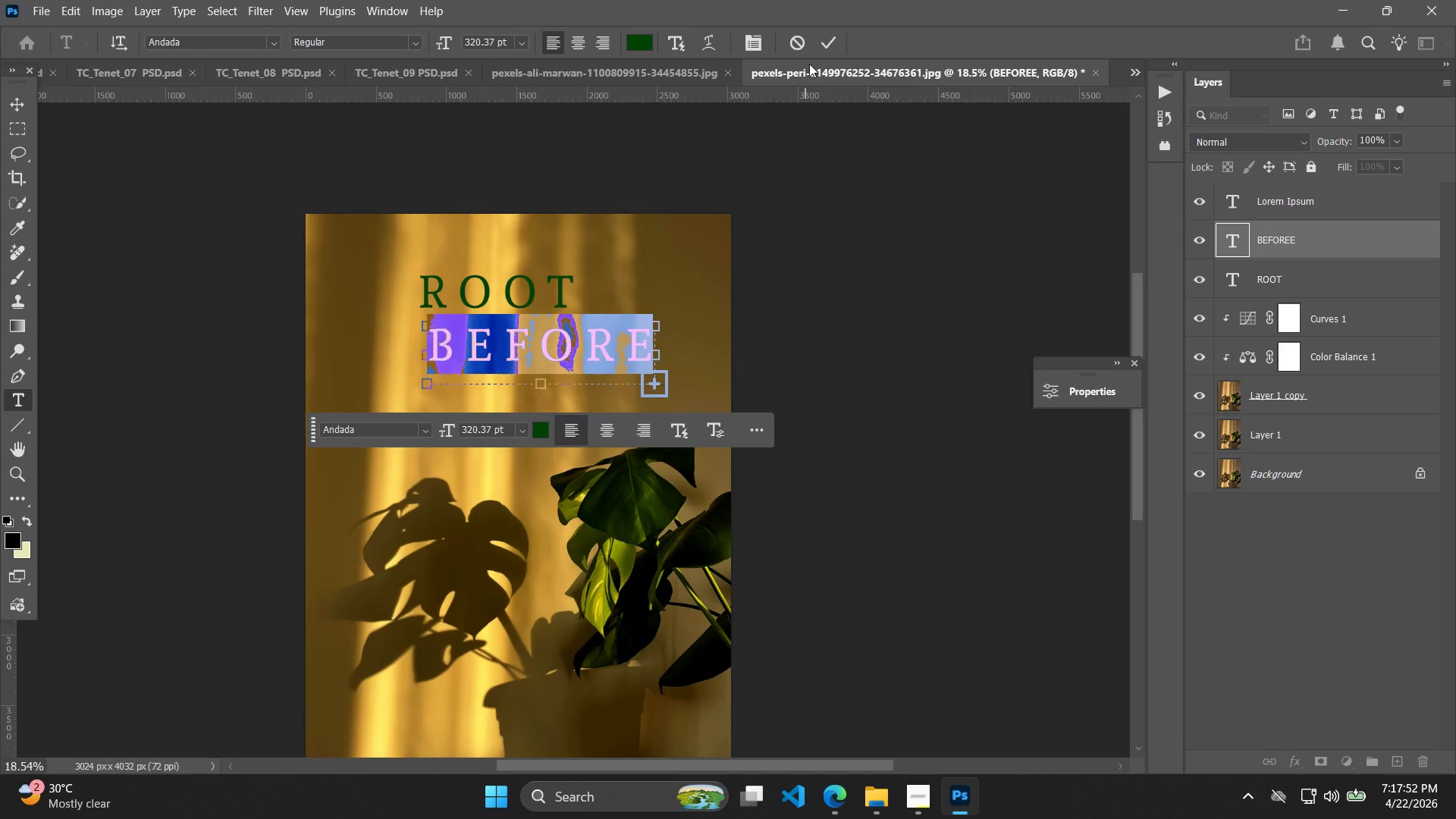 
left_click([834, 33])
 